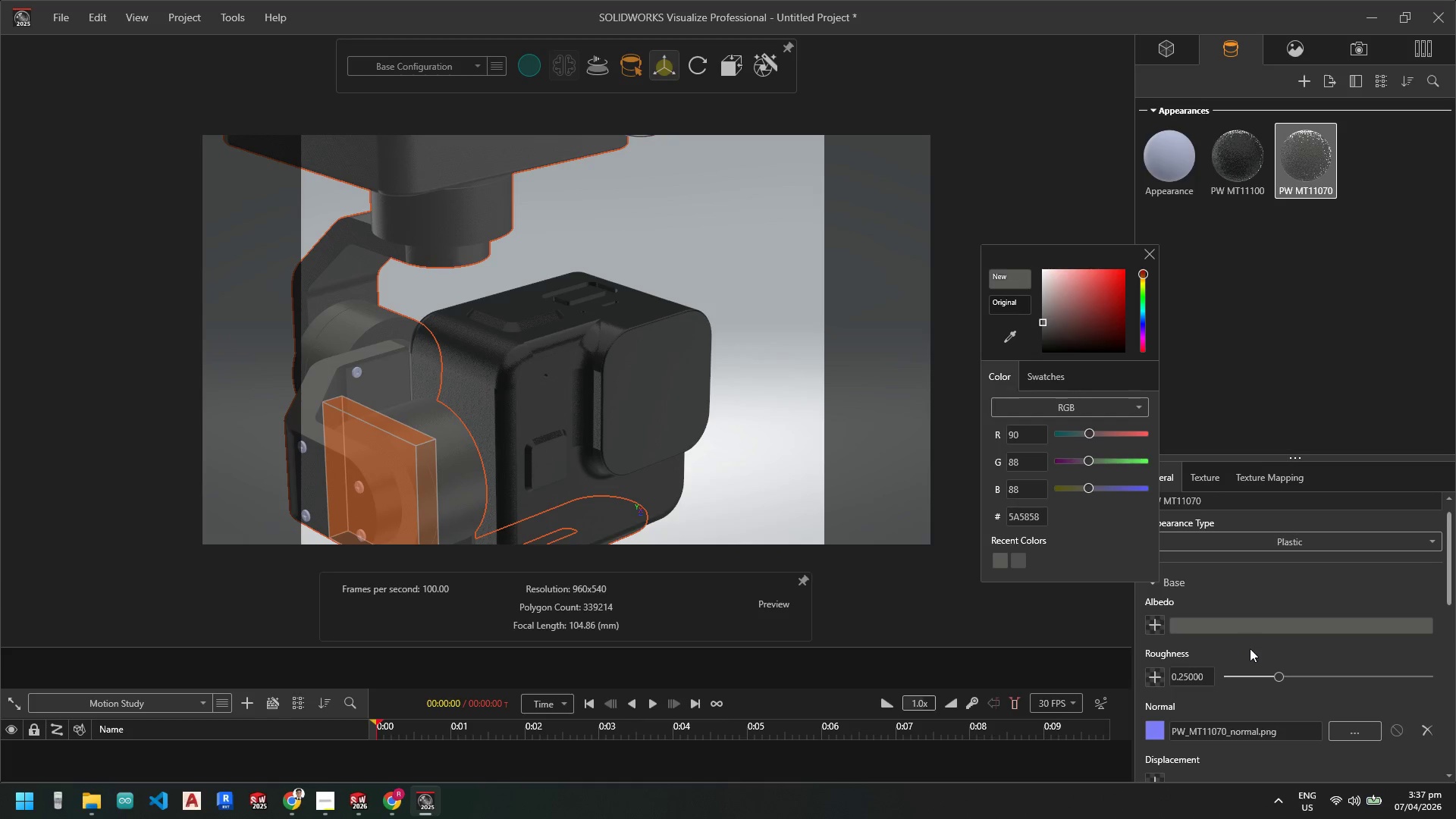 
left_click([1250, 653])
 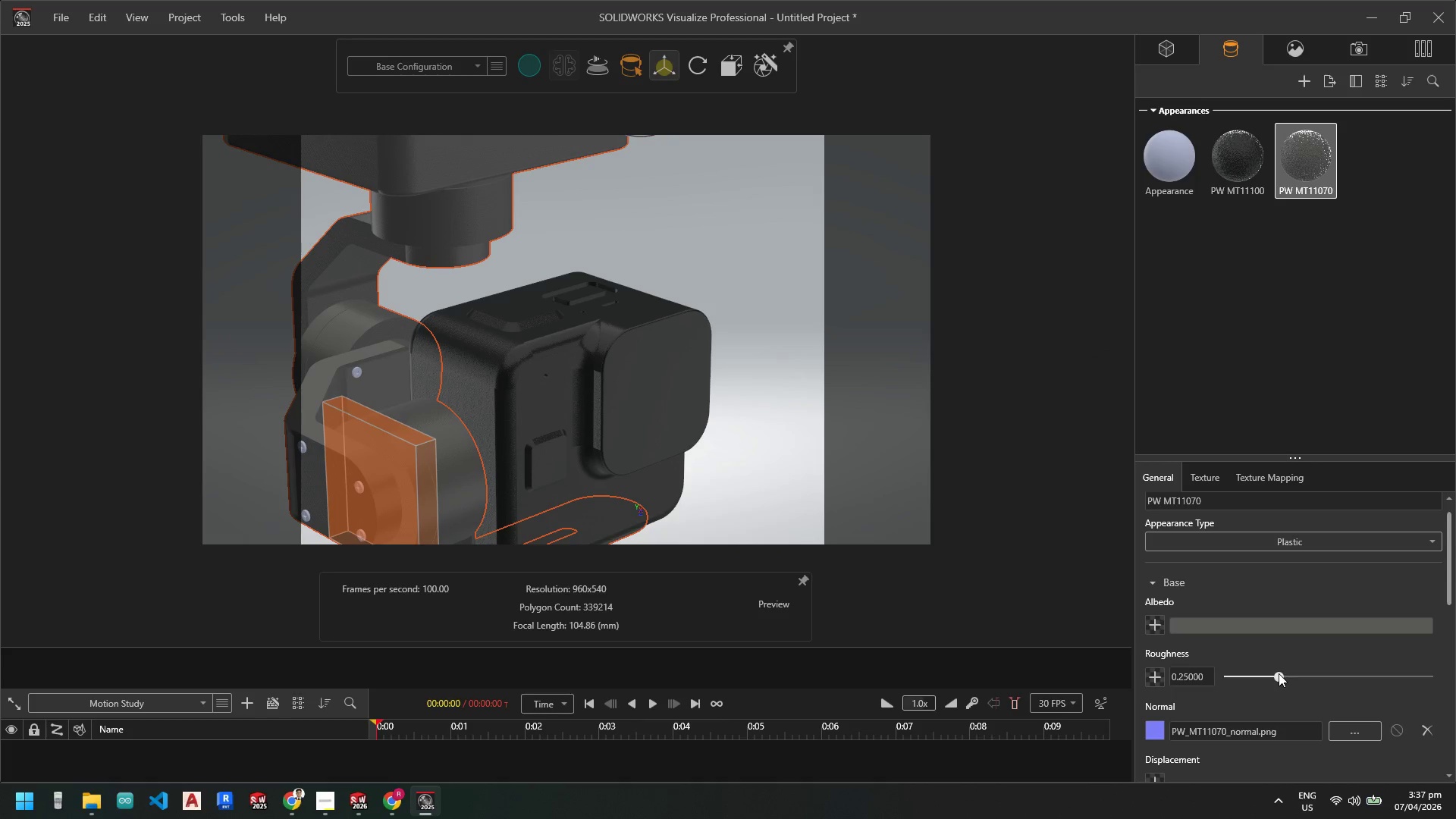 
left_click_drag(start_coordinate=[1279, 673], to_coordinate=[1252, 674])
 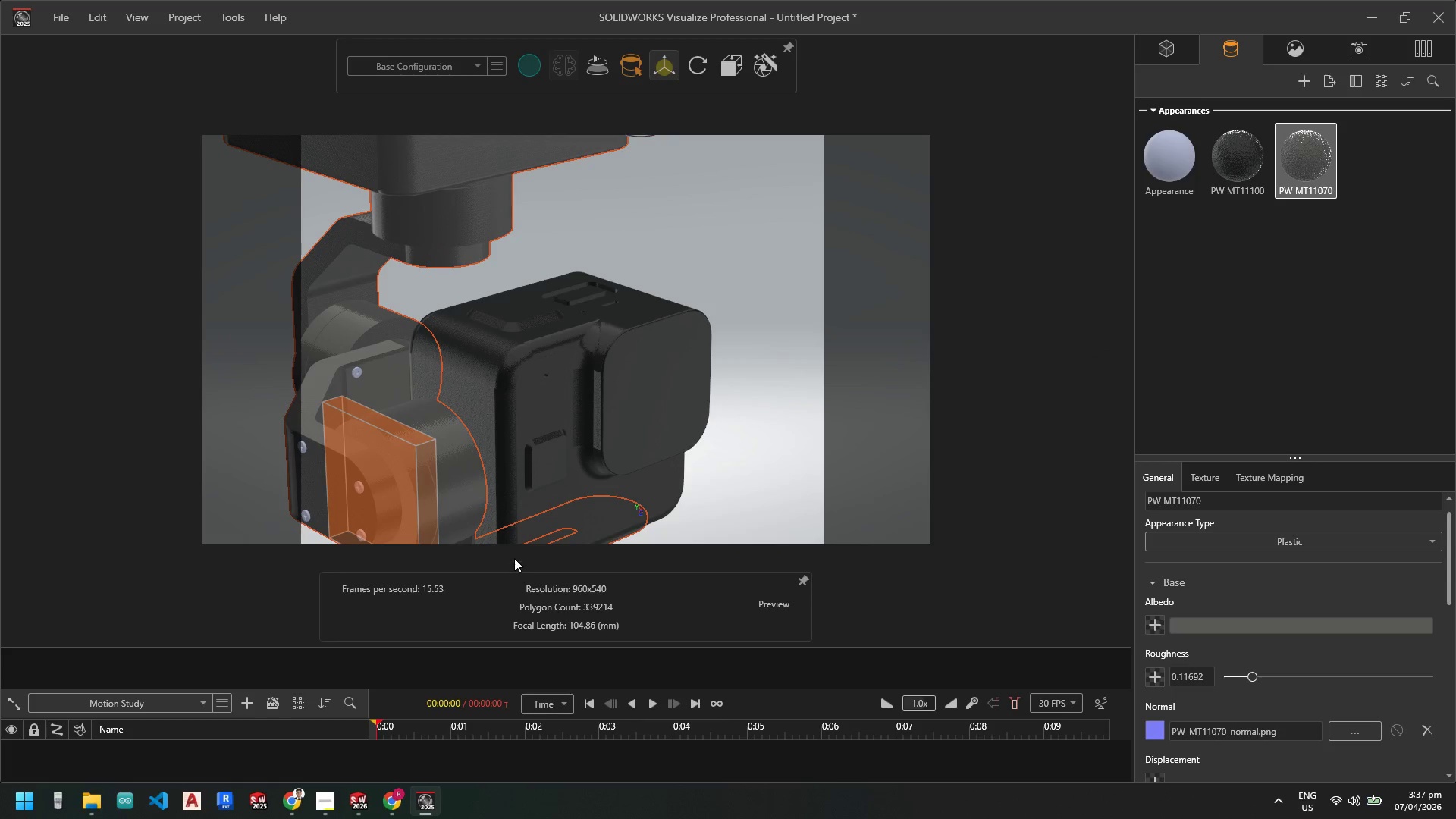 
left_click([431, 485])
 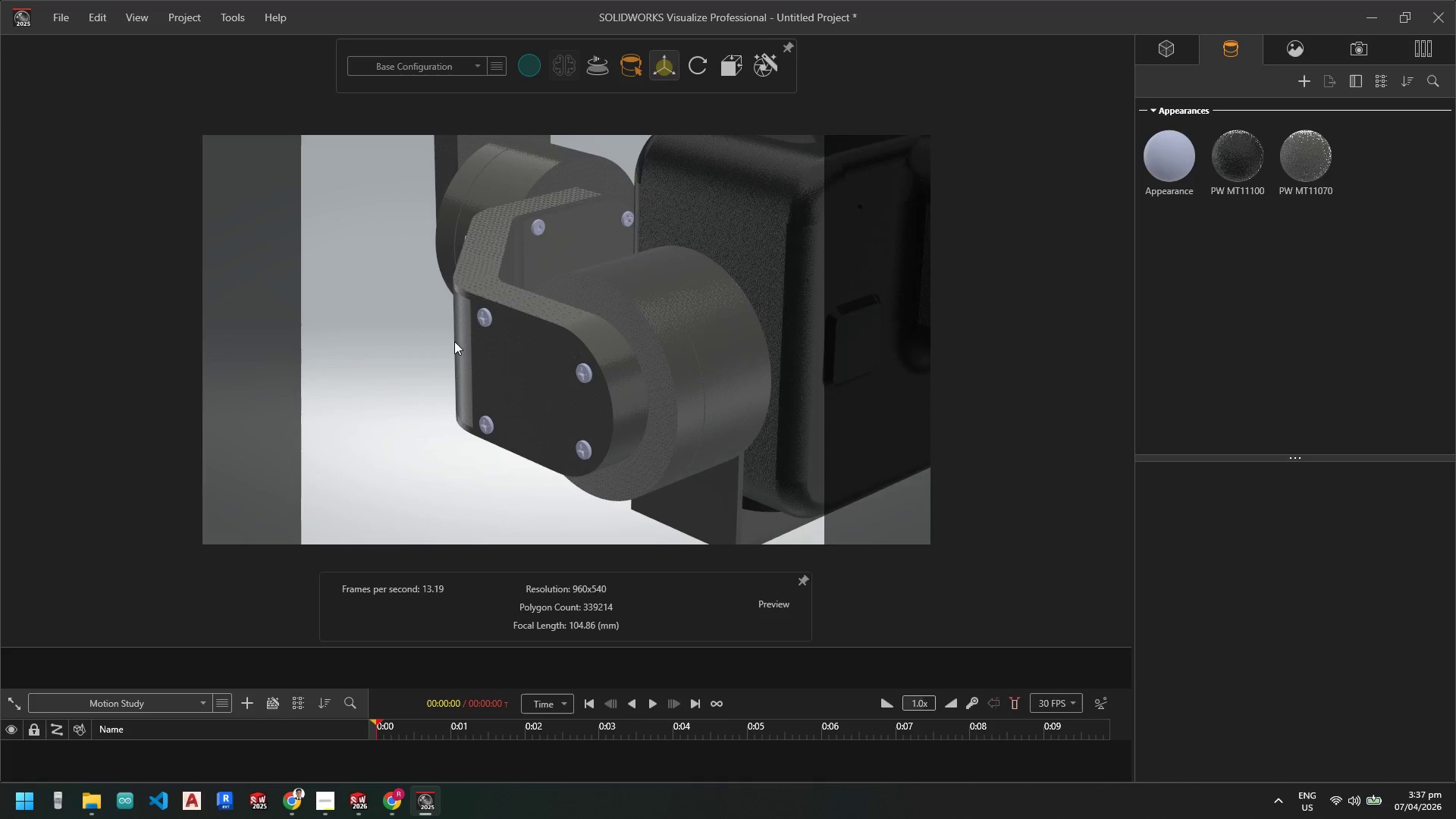 
scroll: coordinate [563, 341], scroll_direction: down, amount: 21.0
 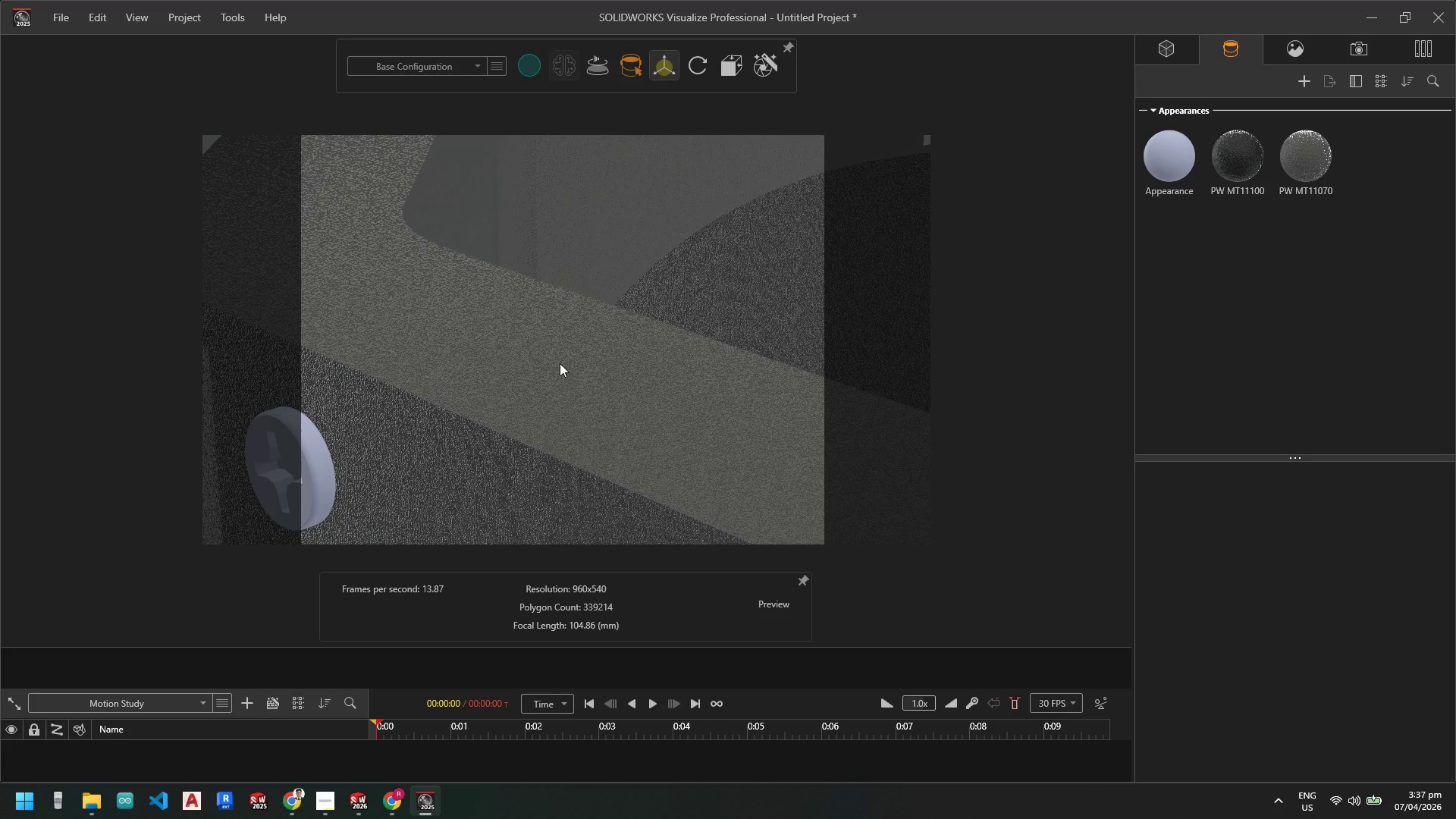 
scroll: coordinate [646, 411], scroll_direction: up, amount: 15.0
 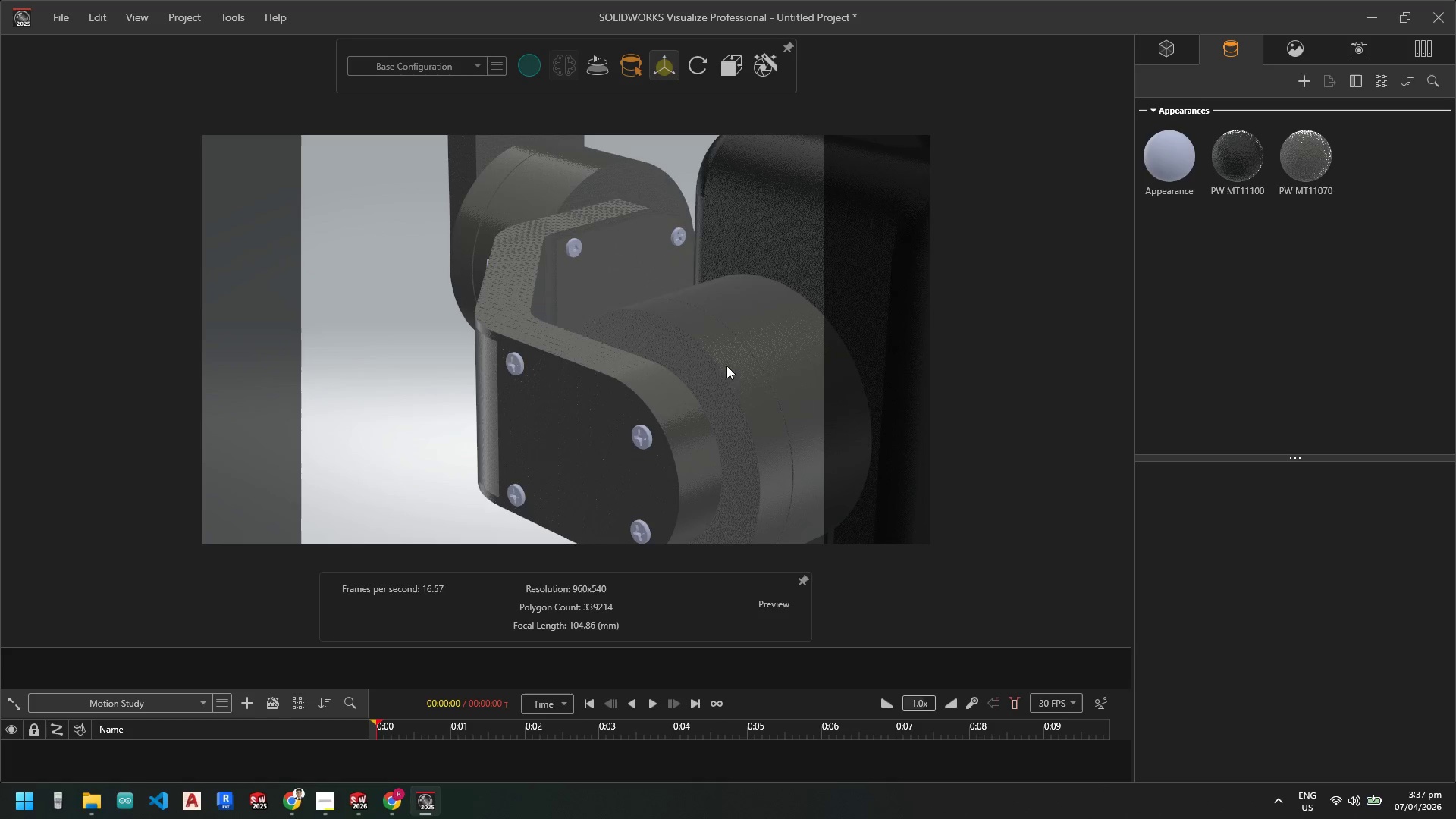 
scroll: coordinate [795, 375], scroll_direction: down, amount: 4.0
 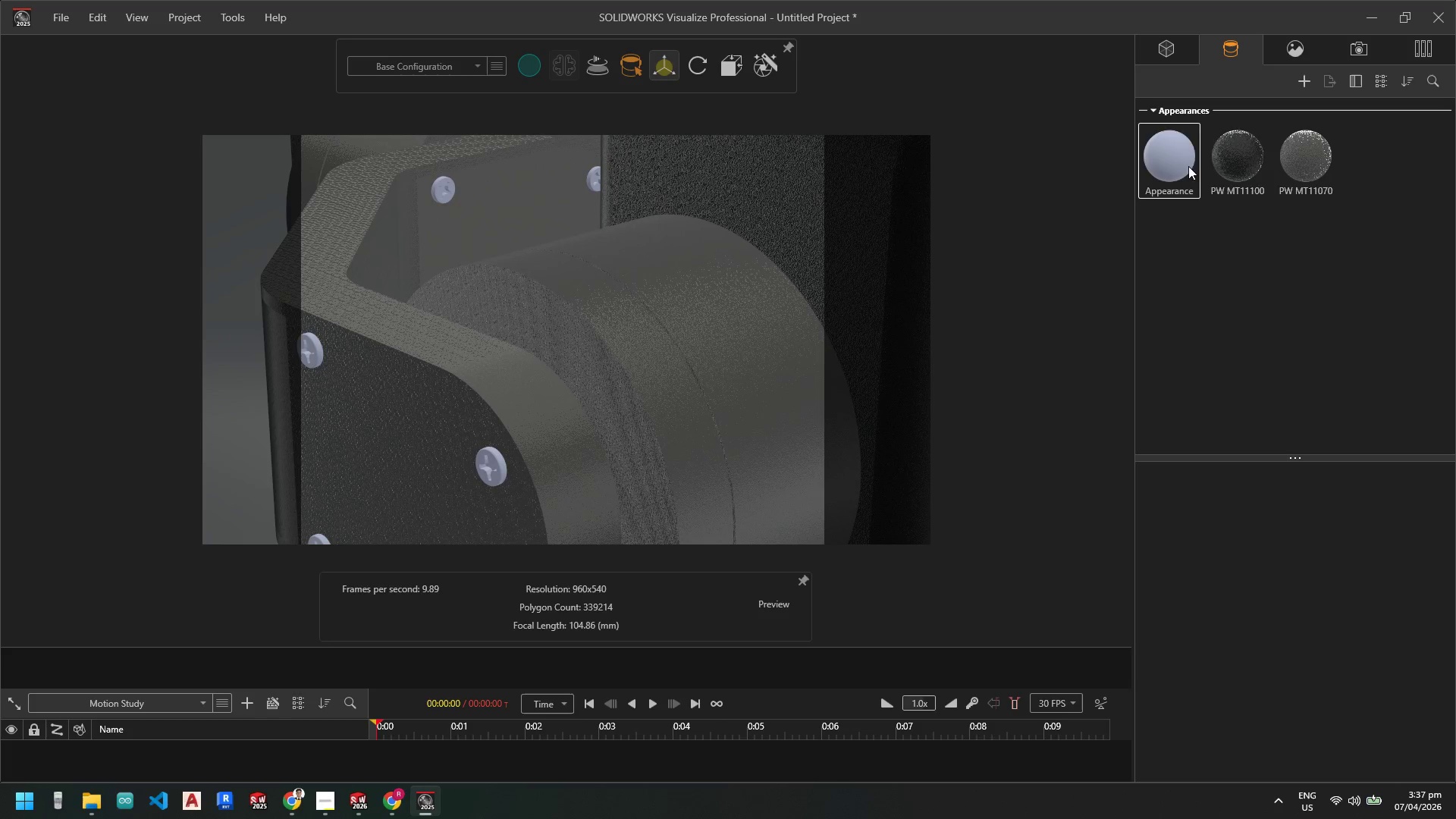 
left_click([1307, 174])
 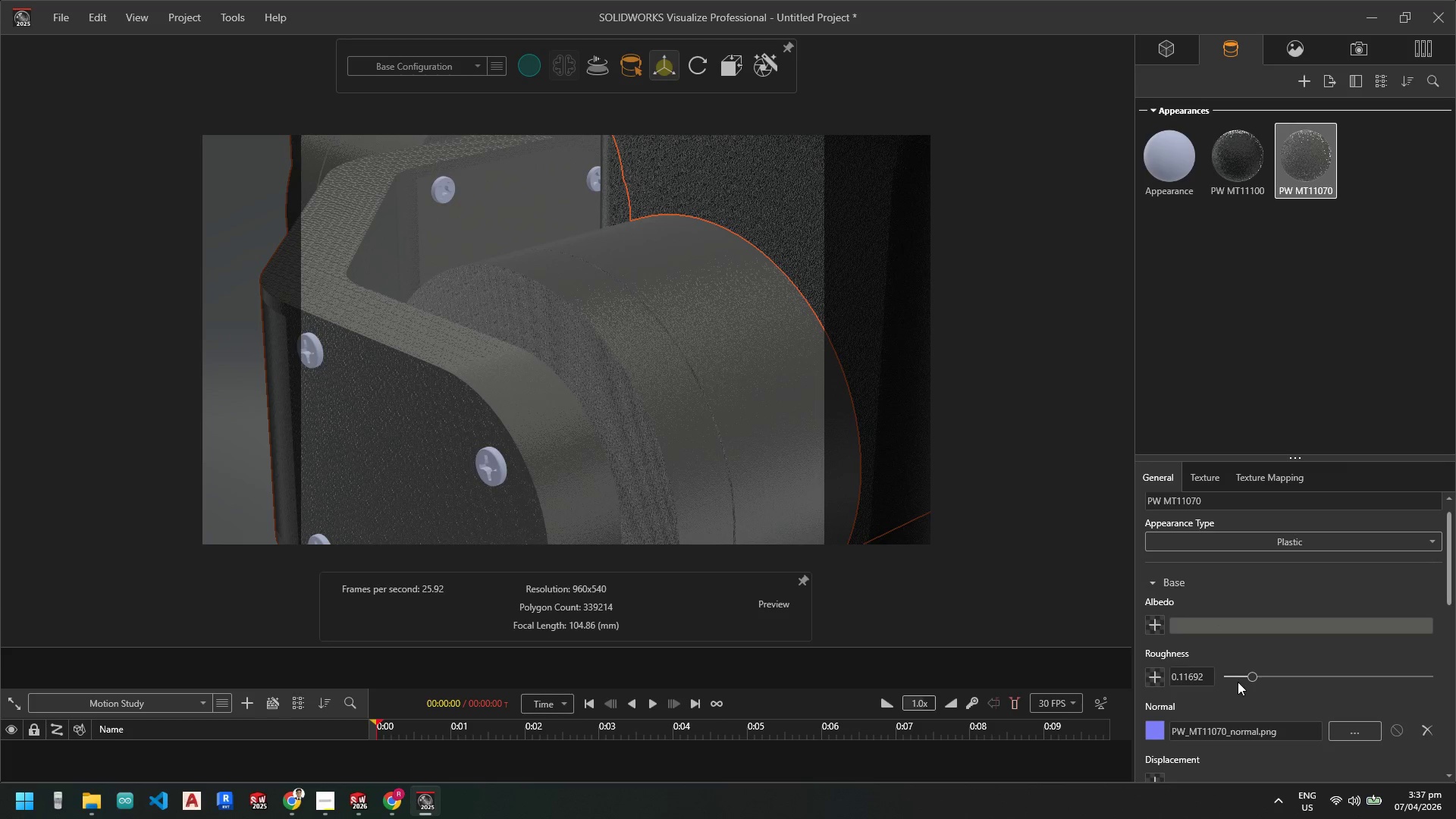 
left_click_drag(start_coordinate=[1253, 676], to_coordinate=[1277, 678])
 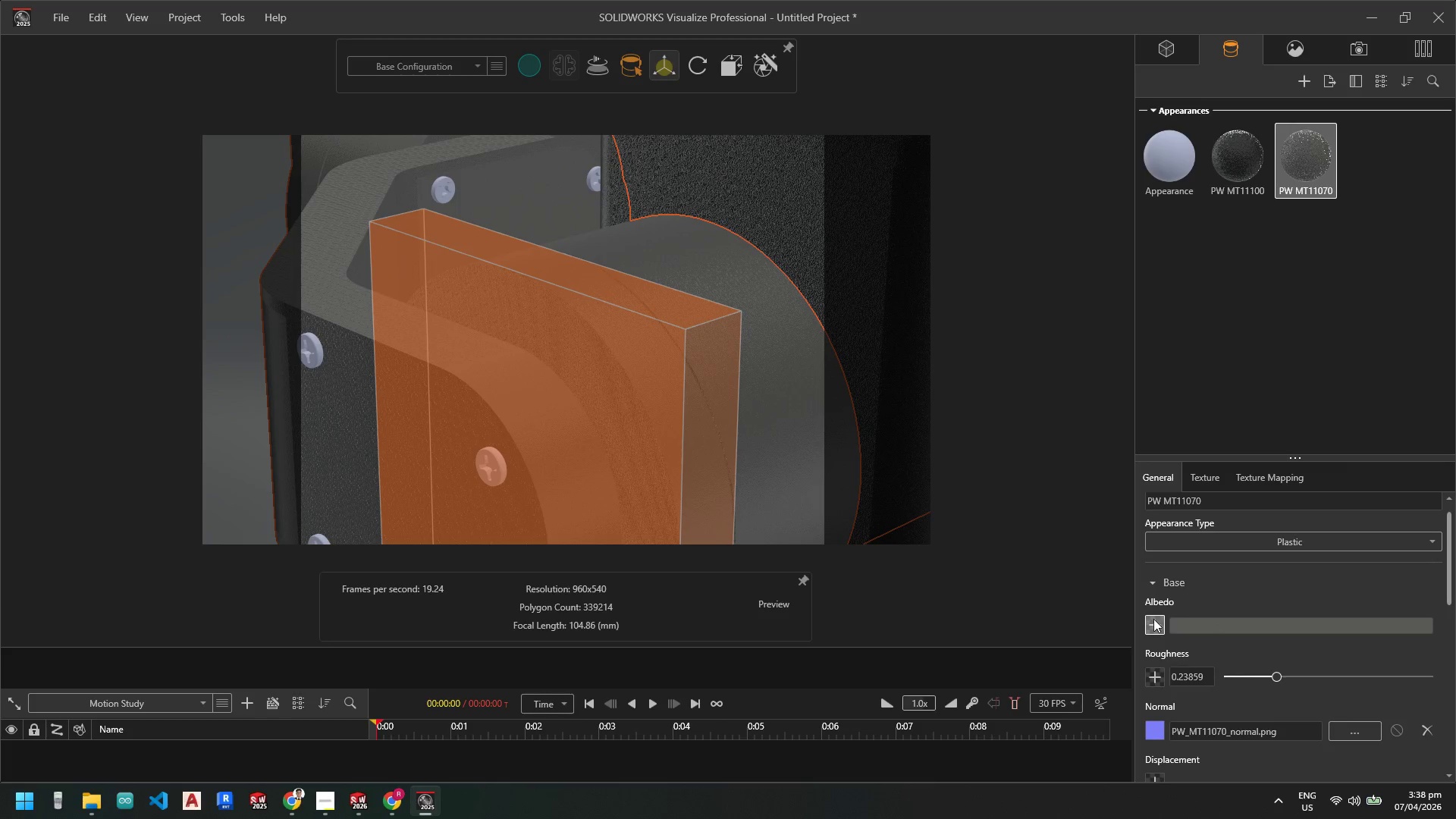 
left_click([1155, 623])
 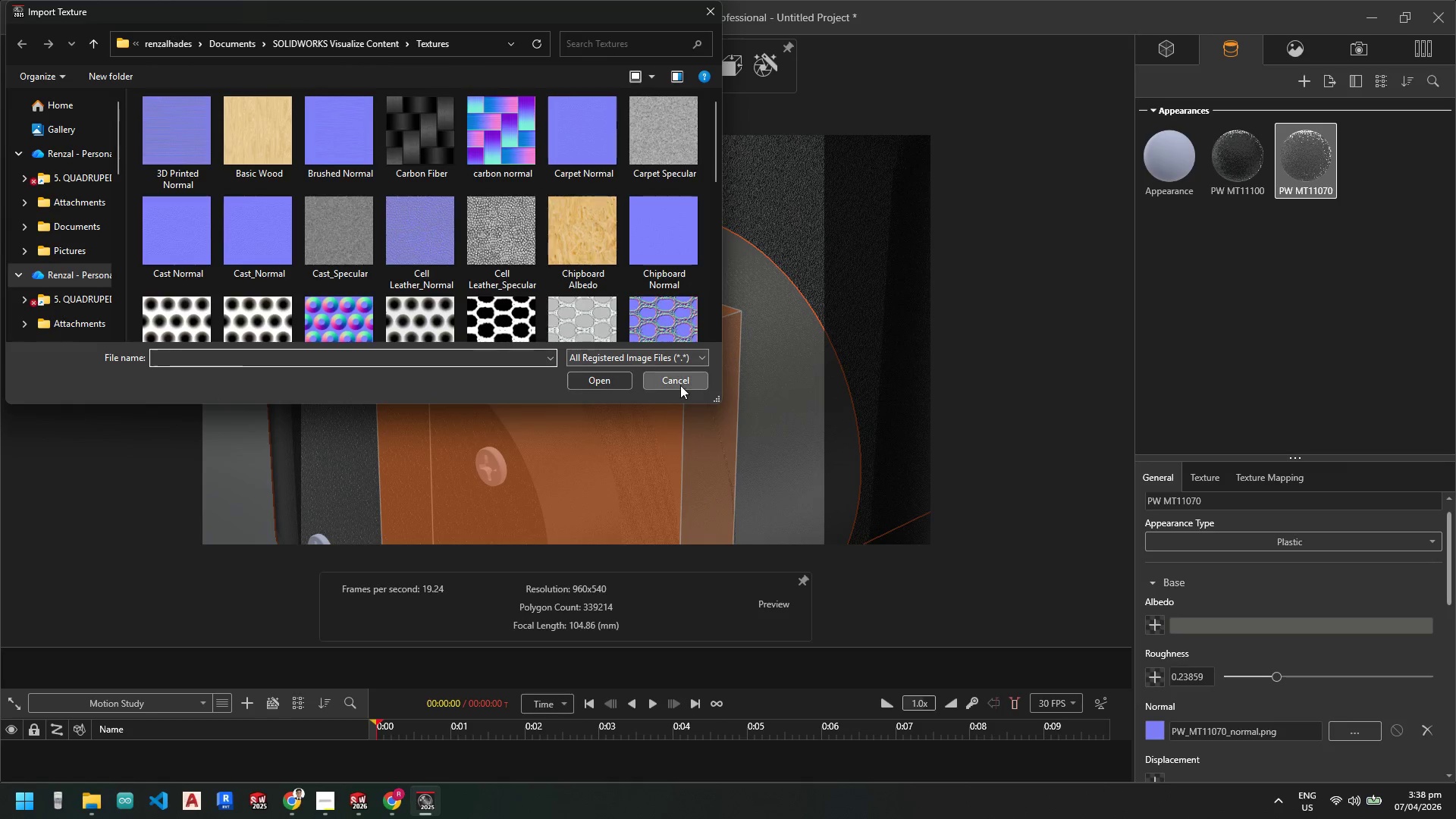 
left_click([1156, 626])
 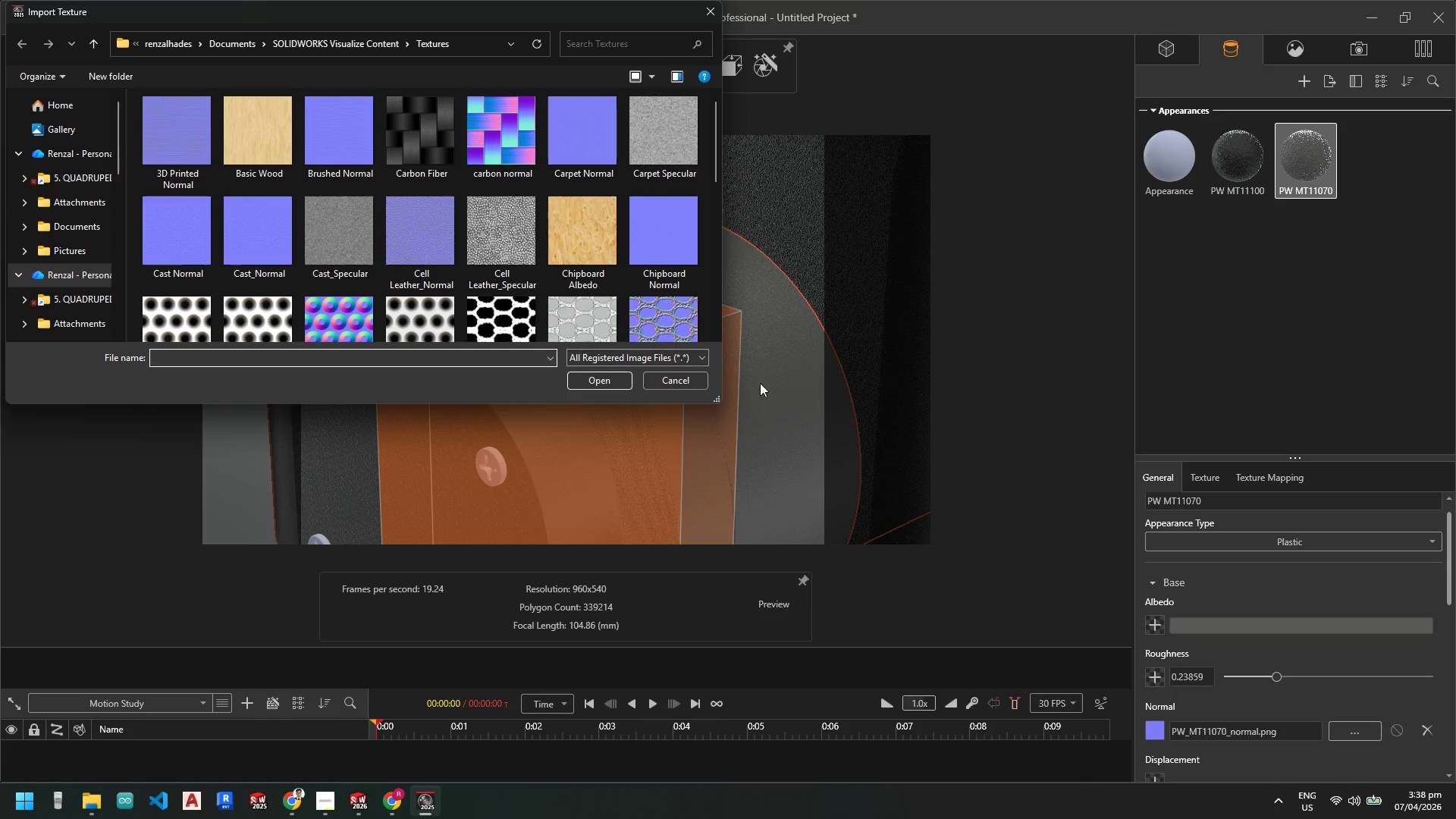 
left_click([687, 381])
 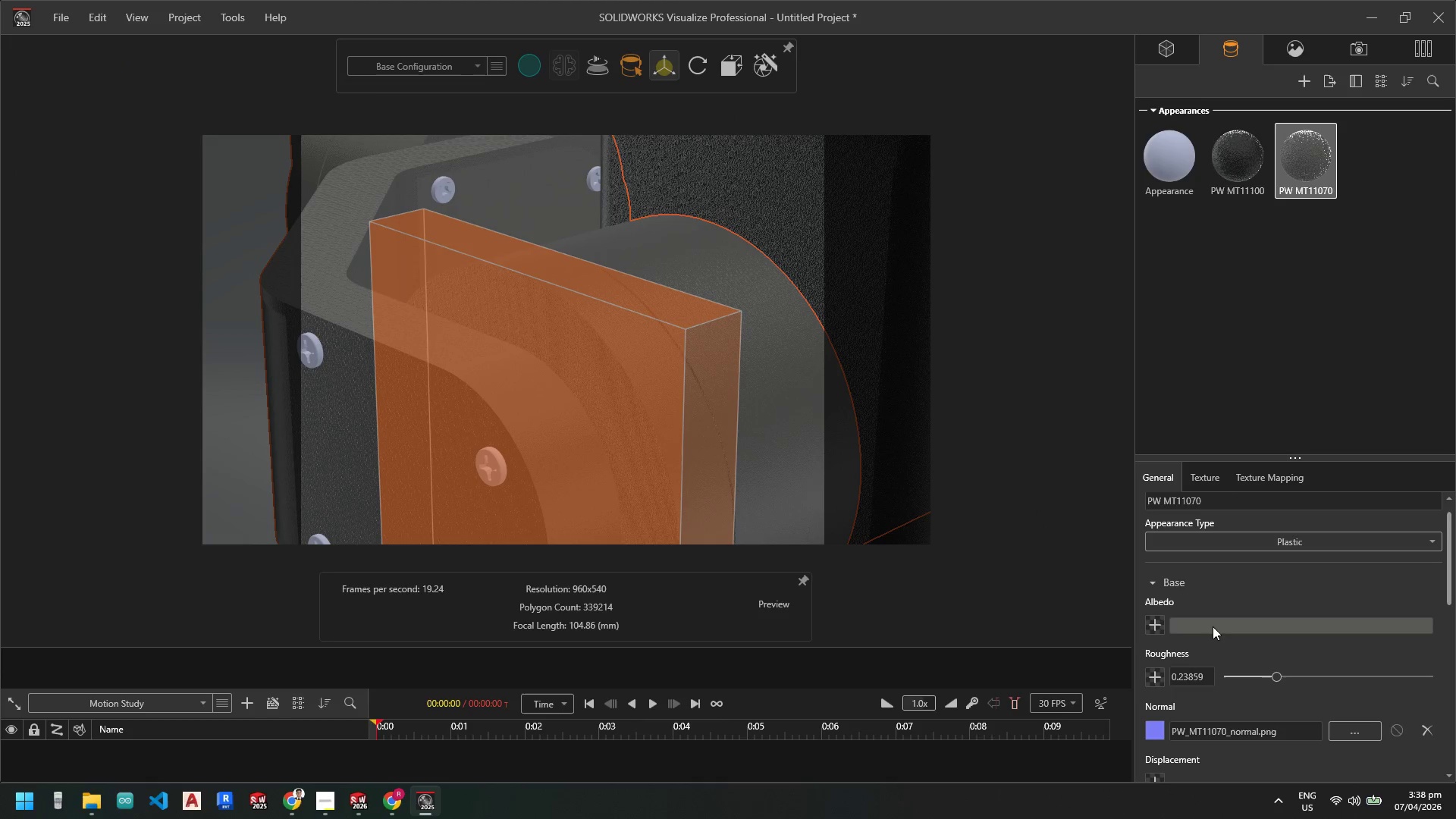 
left_click([1213, 622])
 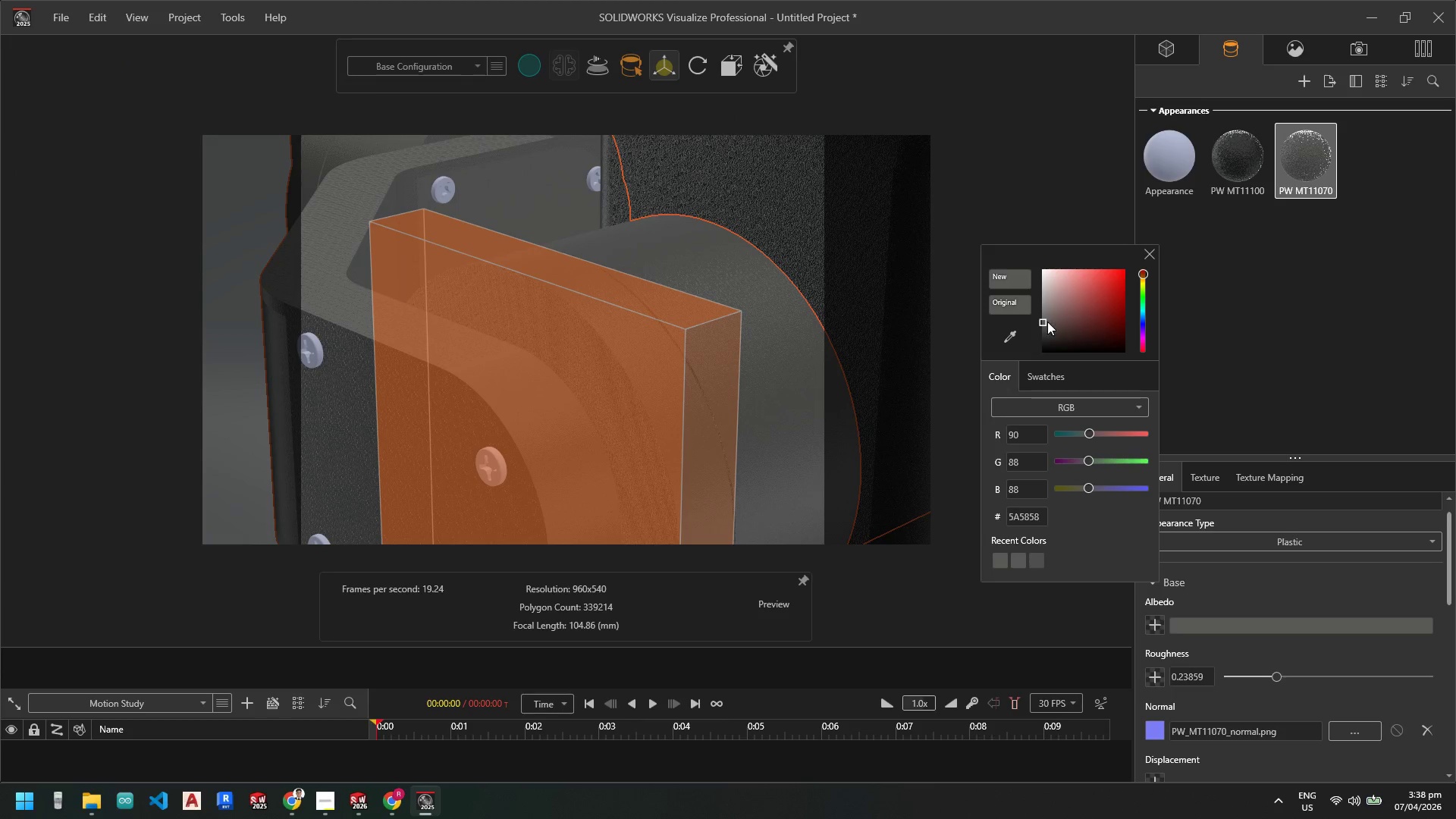 
left_click_drag(start_coordinate=[1041, 319], to_coordinate=[1045, 338])
 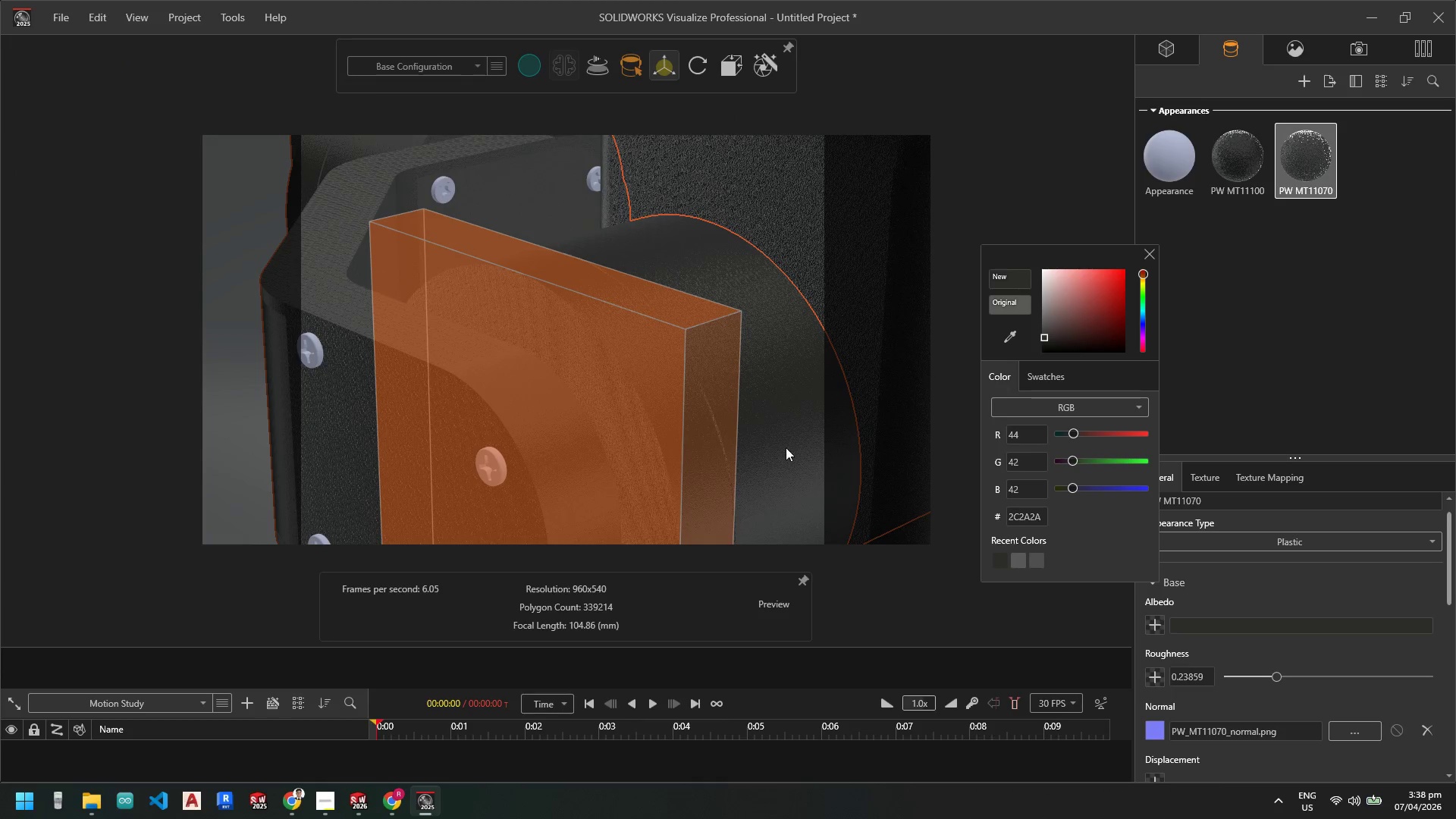 
scroll: coordinate [799, 290], scroll_direction: up, amount: 15.0
 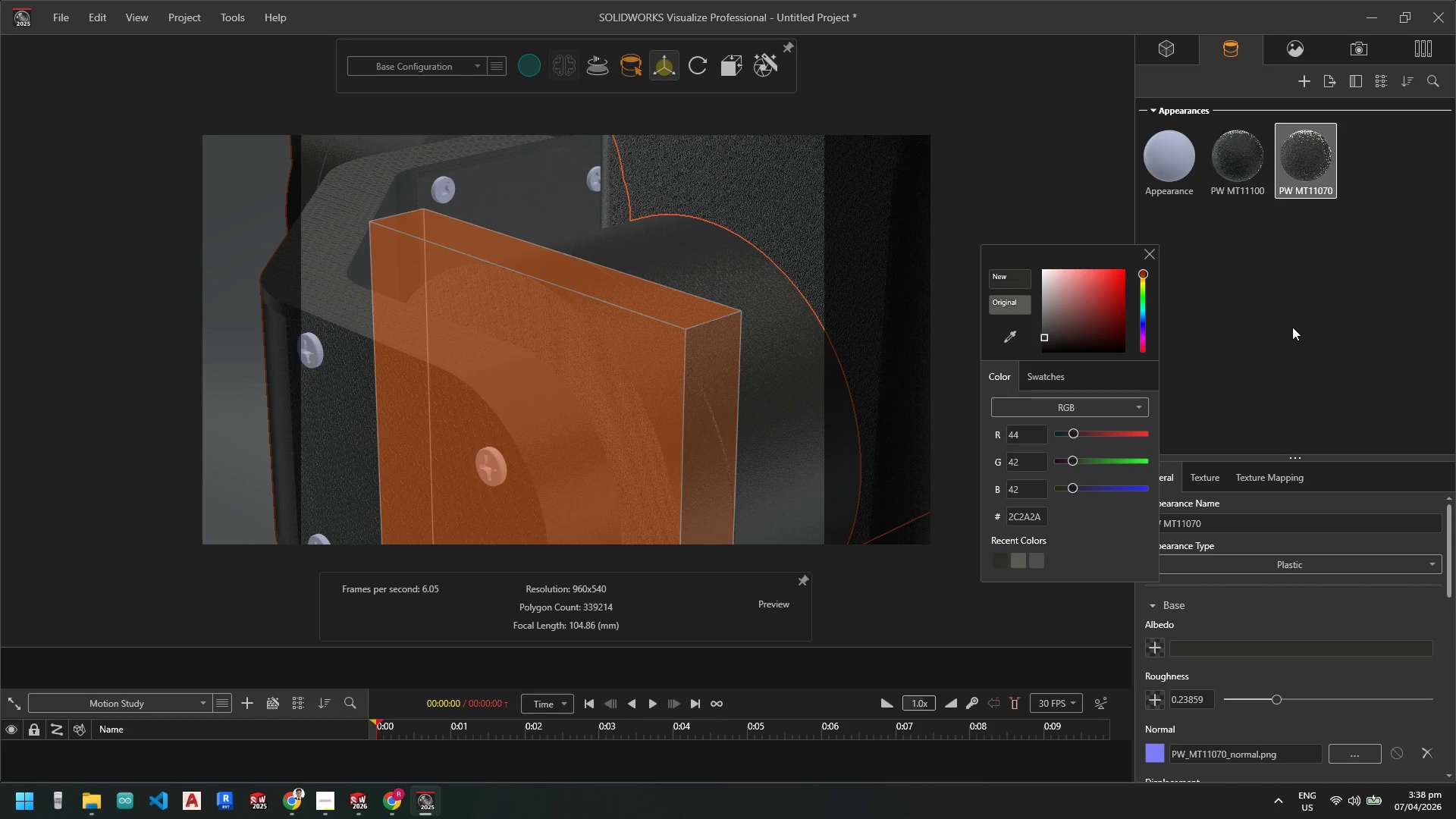 
left_click([1292, 327])
 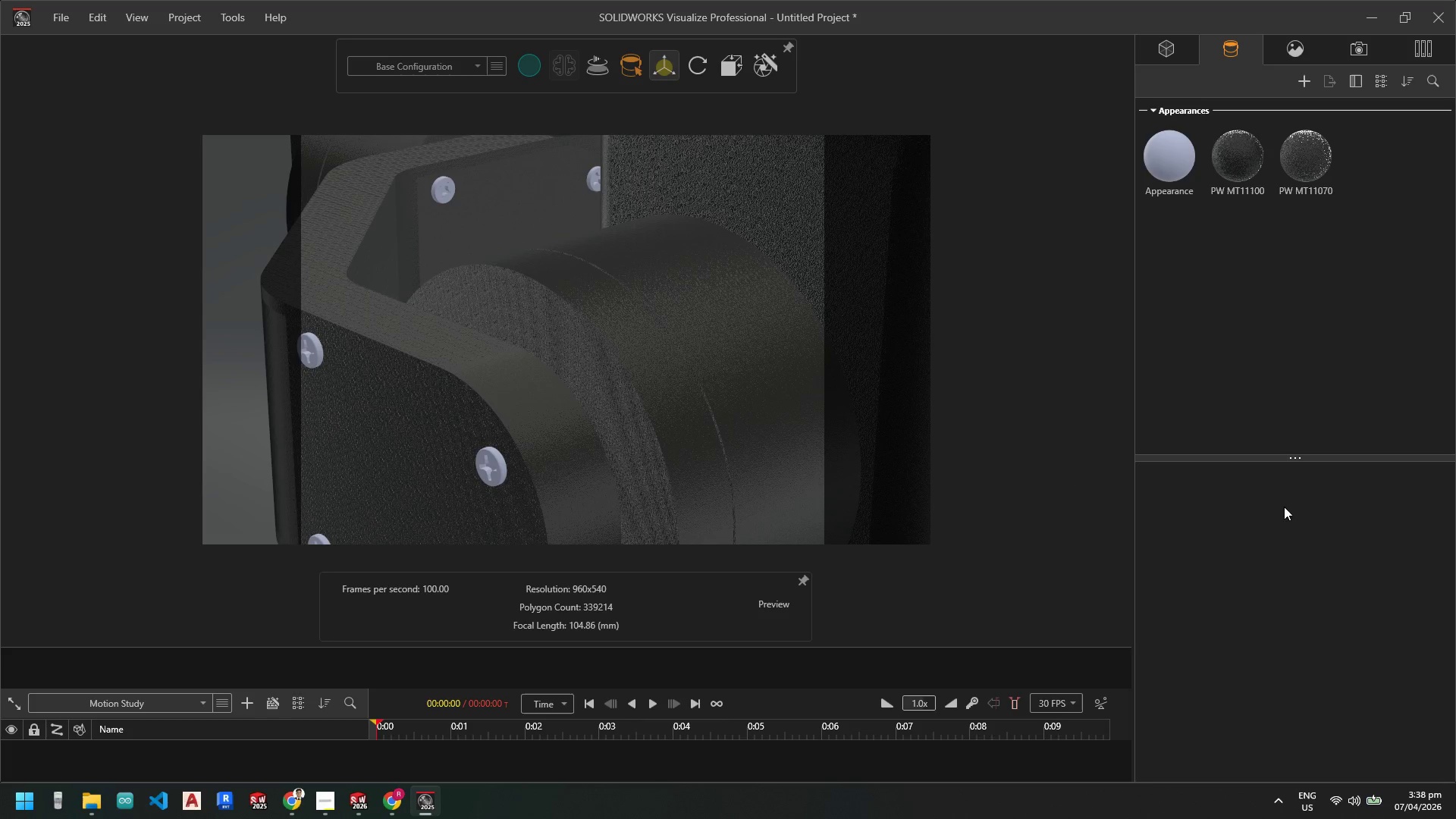 
left_click([1310, 172])
 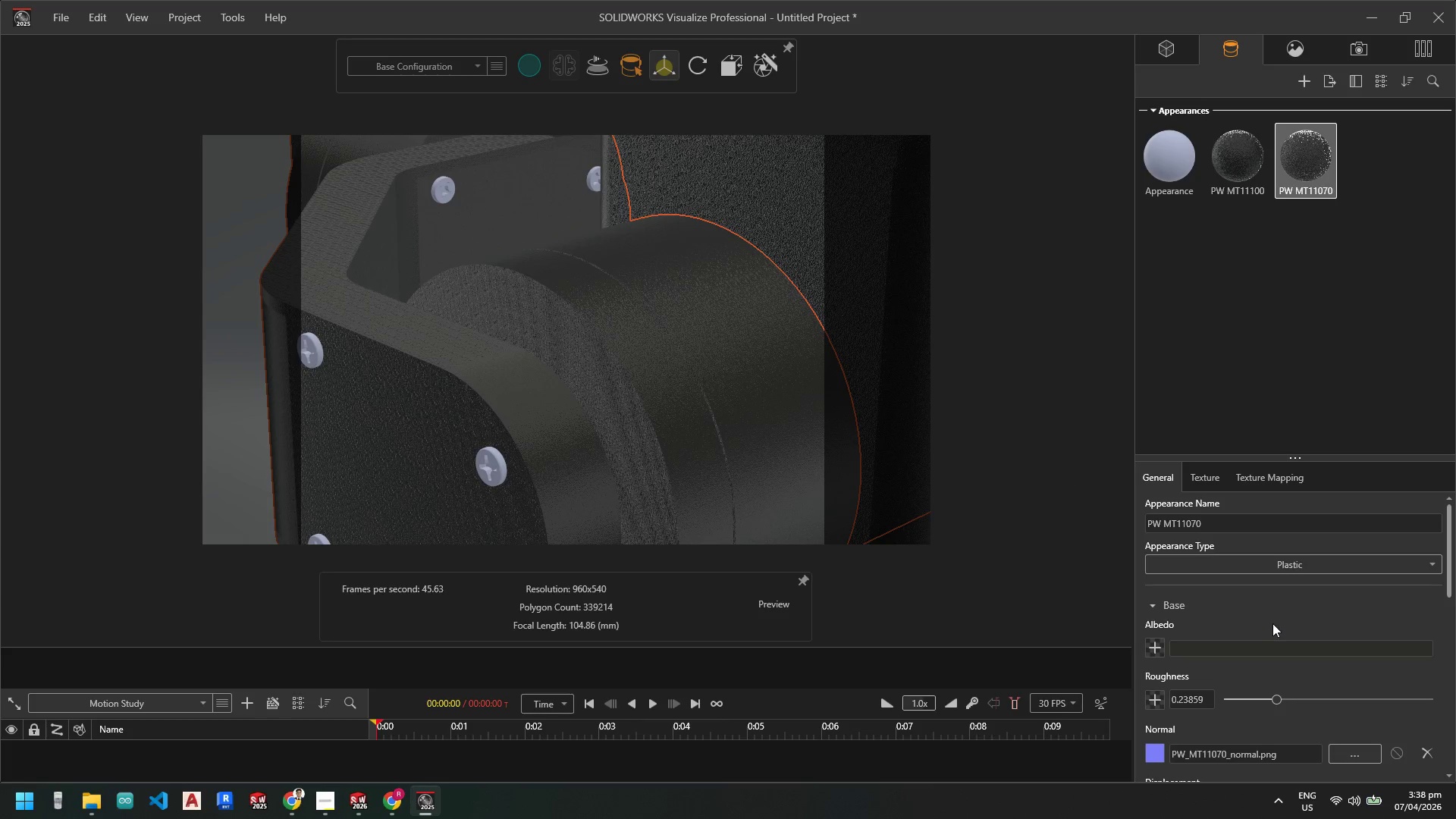 
scroll: coordinate [1335, 199], scroll_direction: up, amount: 7.0
 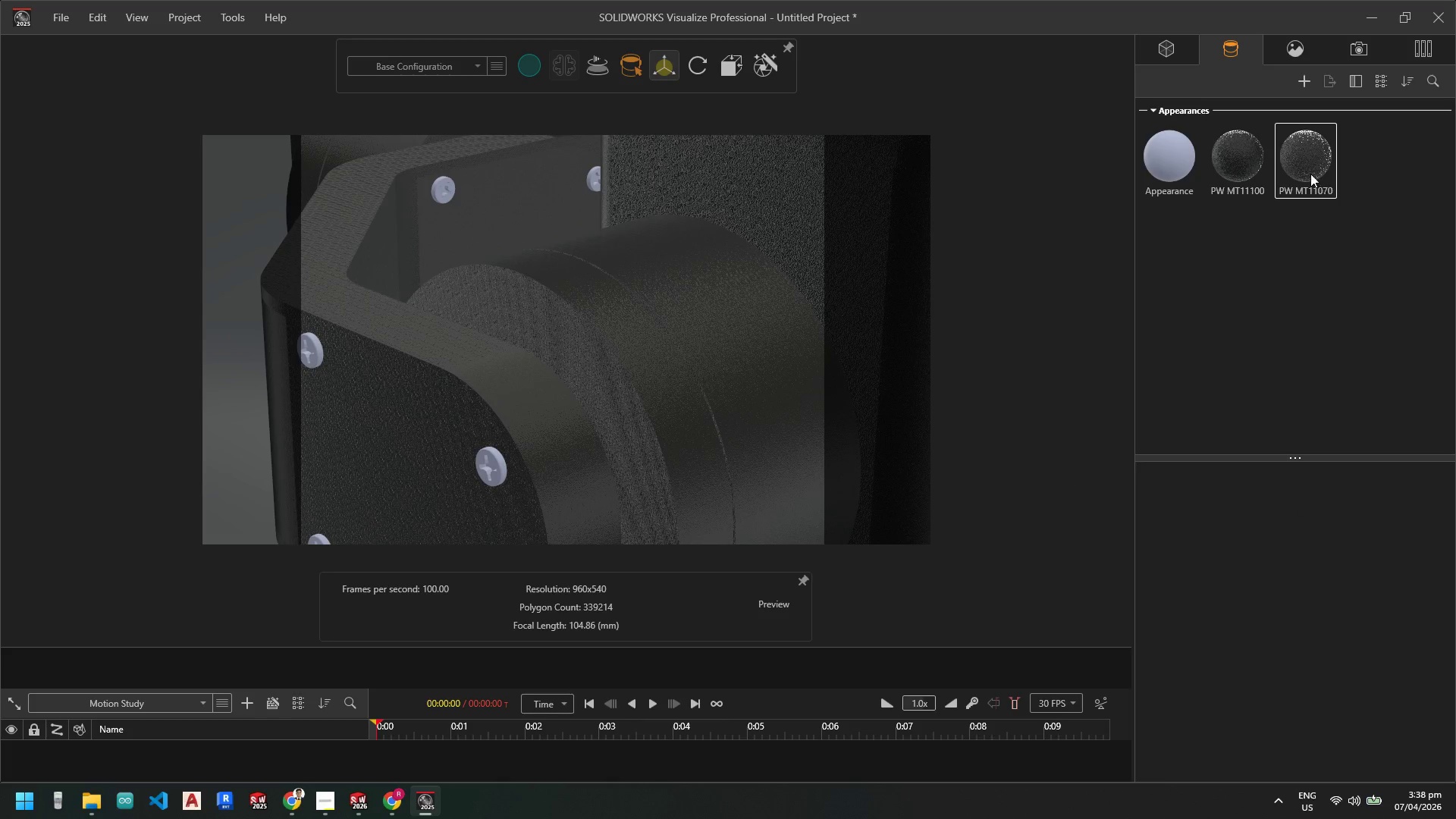 
scroll: coordinate [1282, 662], scroll_direction: down, amount: 4.0
 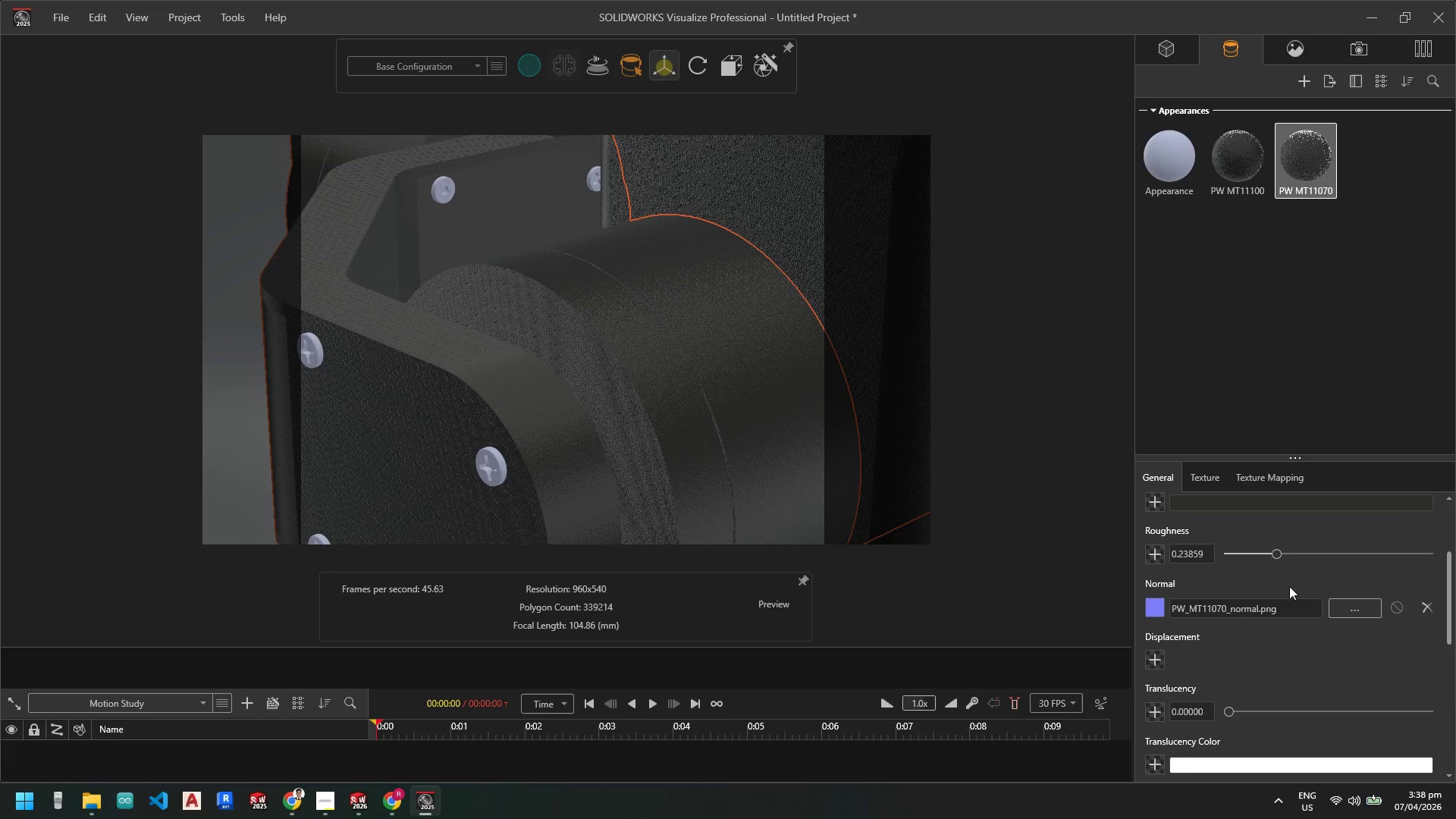 
left_click([1280, 476])
 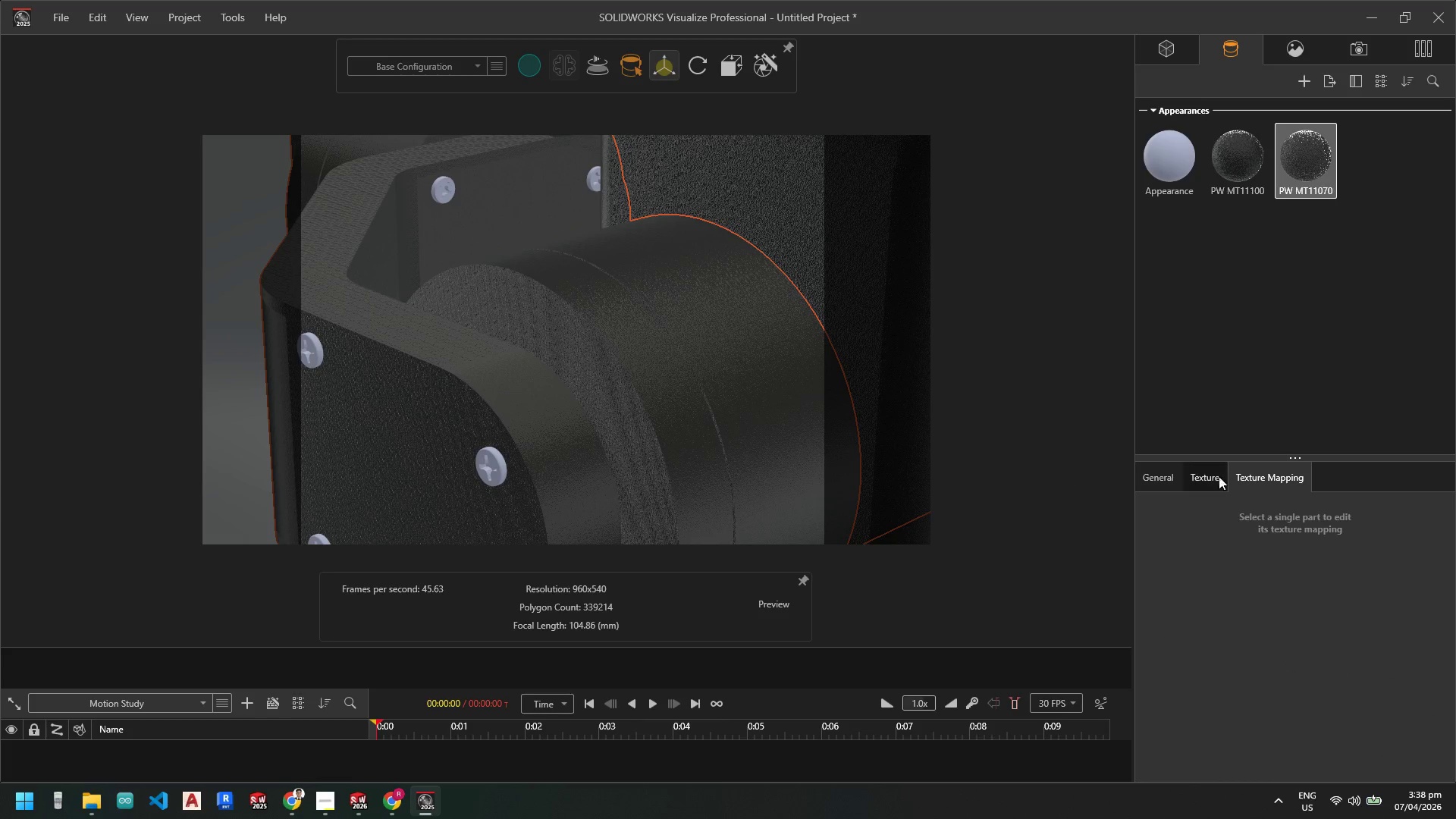 
left_click([1197, 477])
 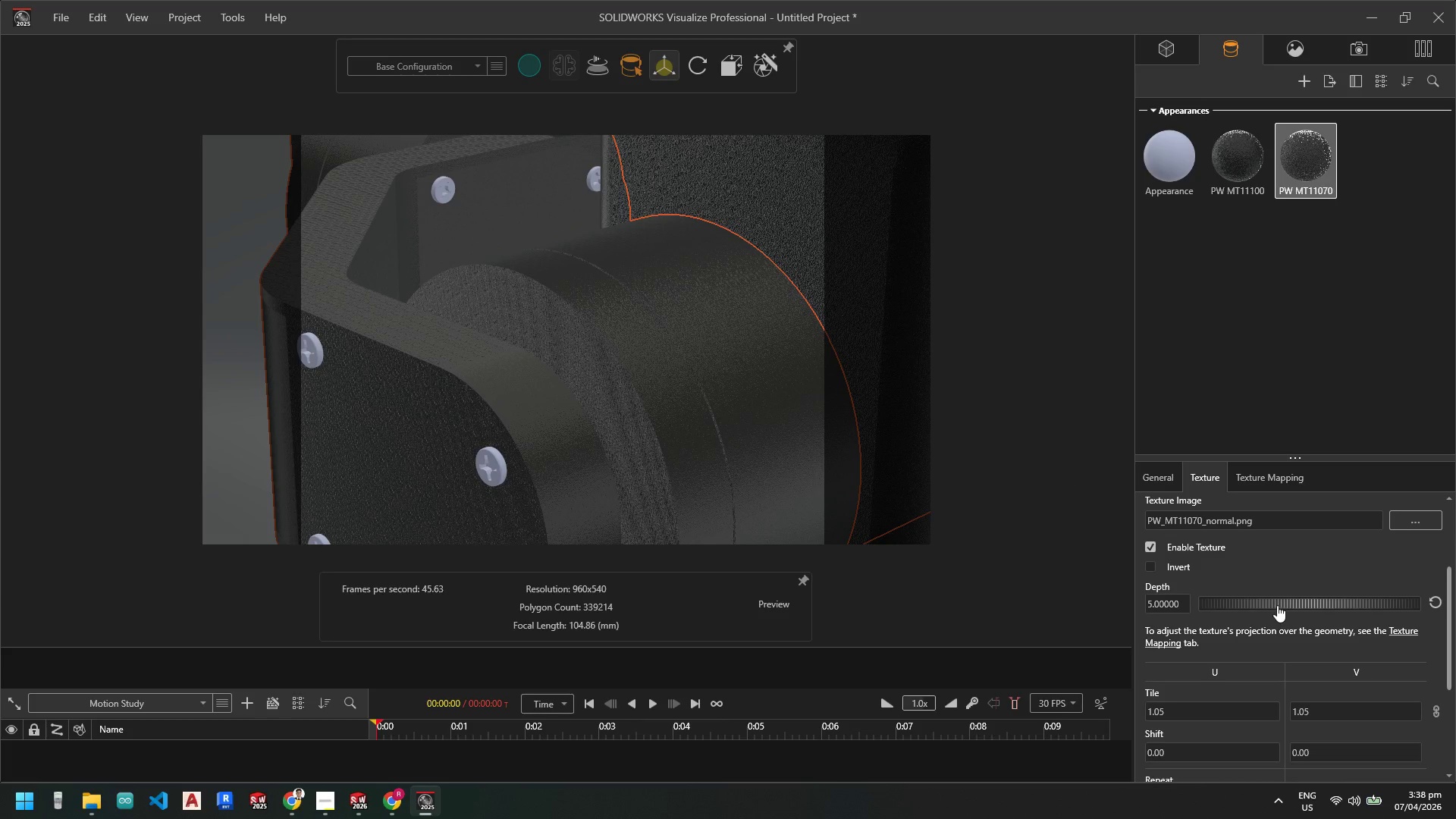 
left_click([539, 378])
 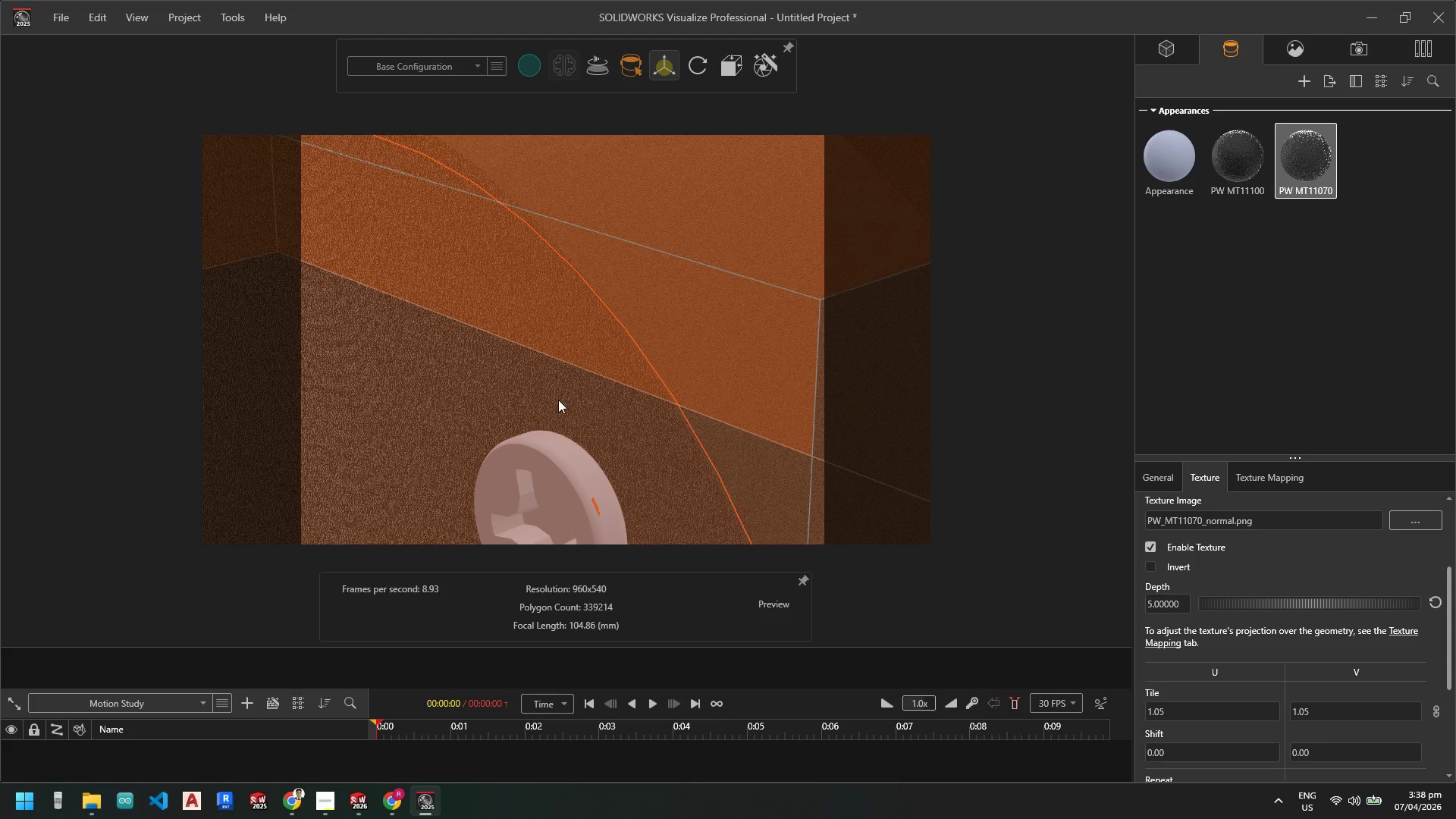 
scroll: coordinate [523, 392], scroll_direction: down, amount: 12.0
 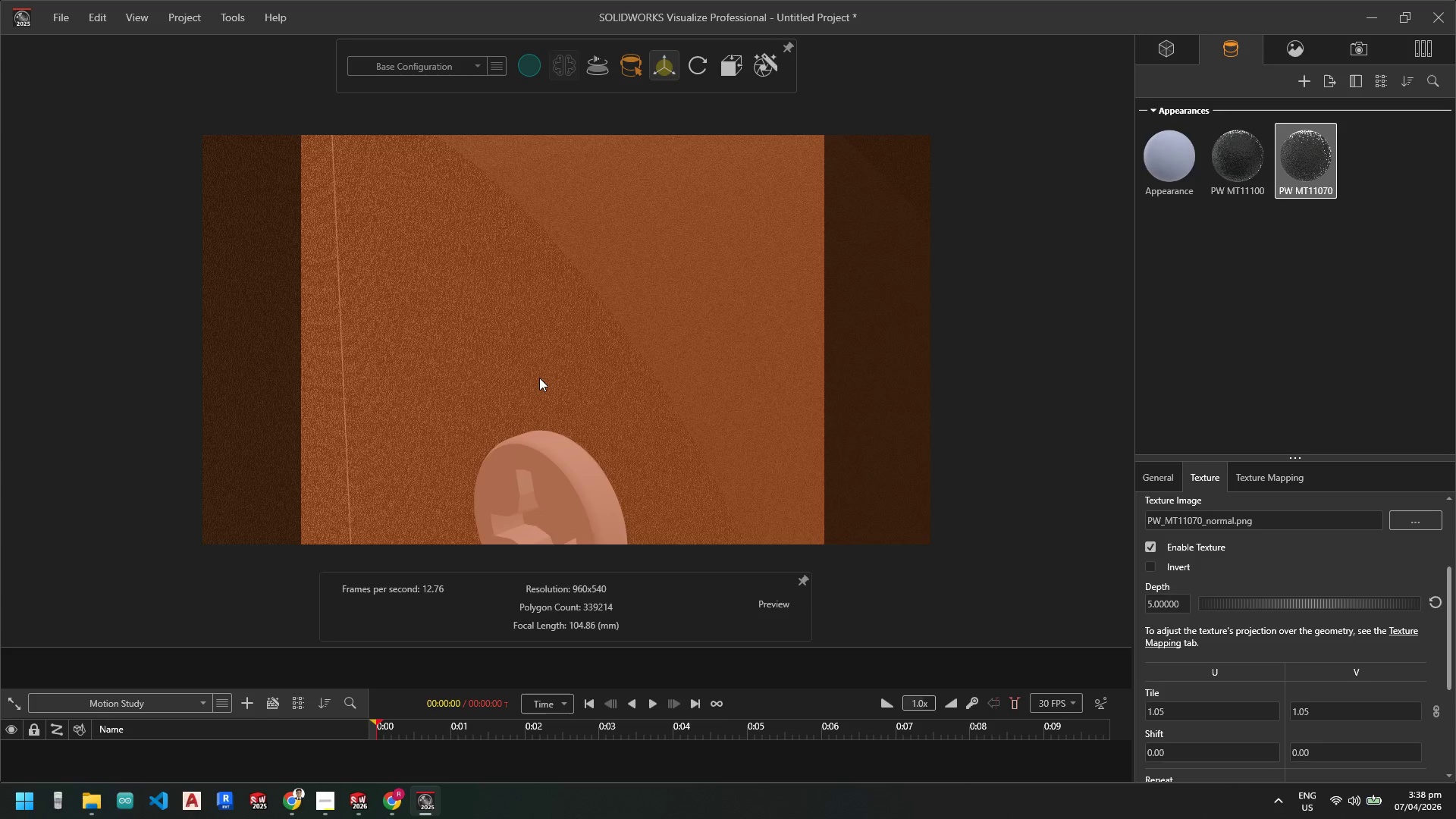 
left_click([520, 494])
 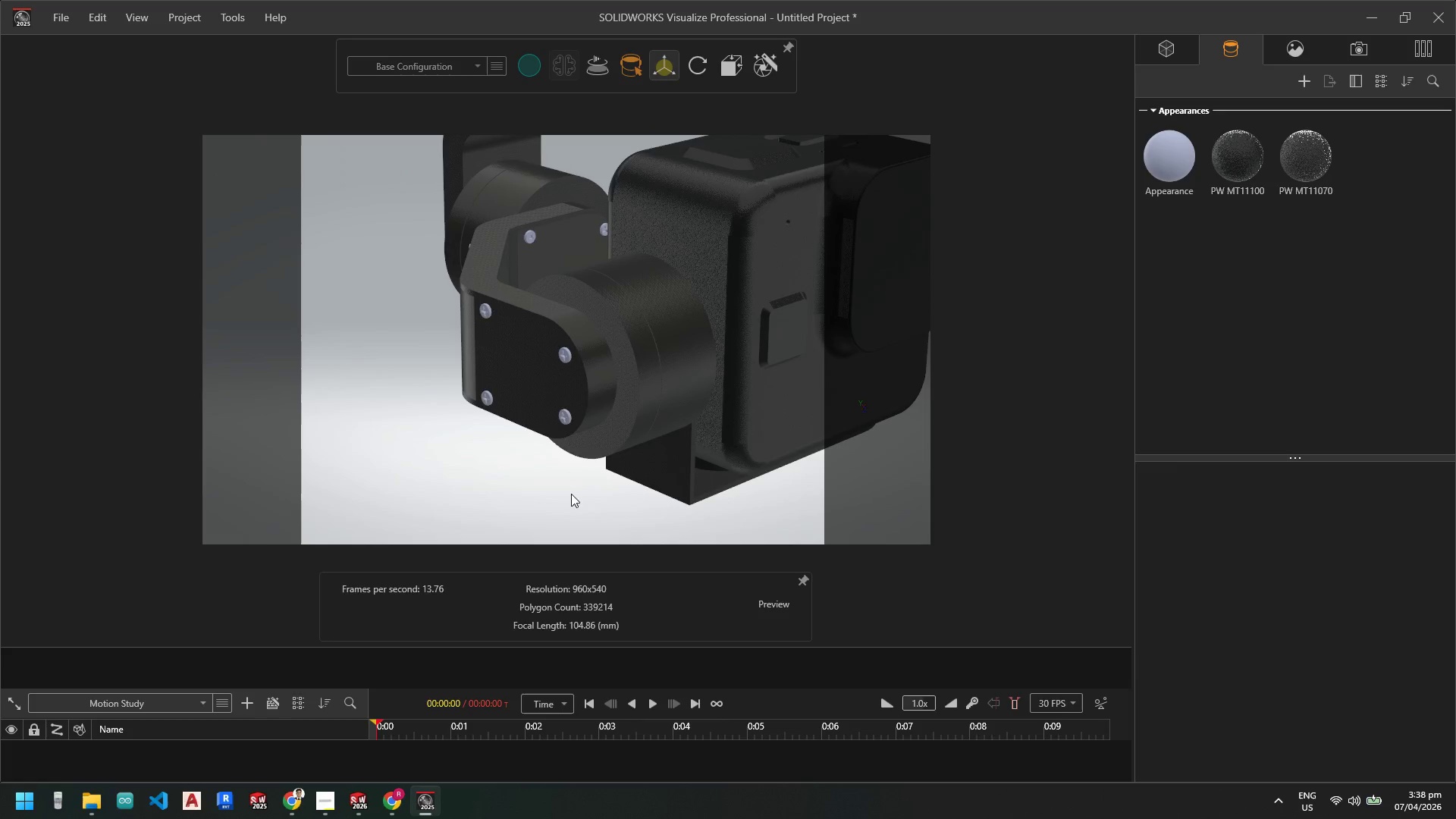 
scroll: coordinate [597, 423], scroll_direction: up, amount: 20.0
 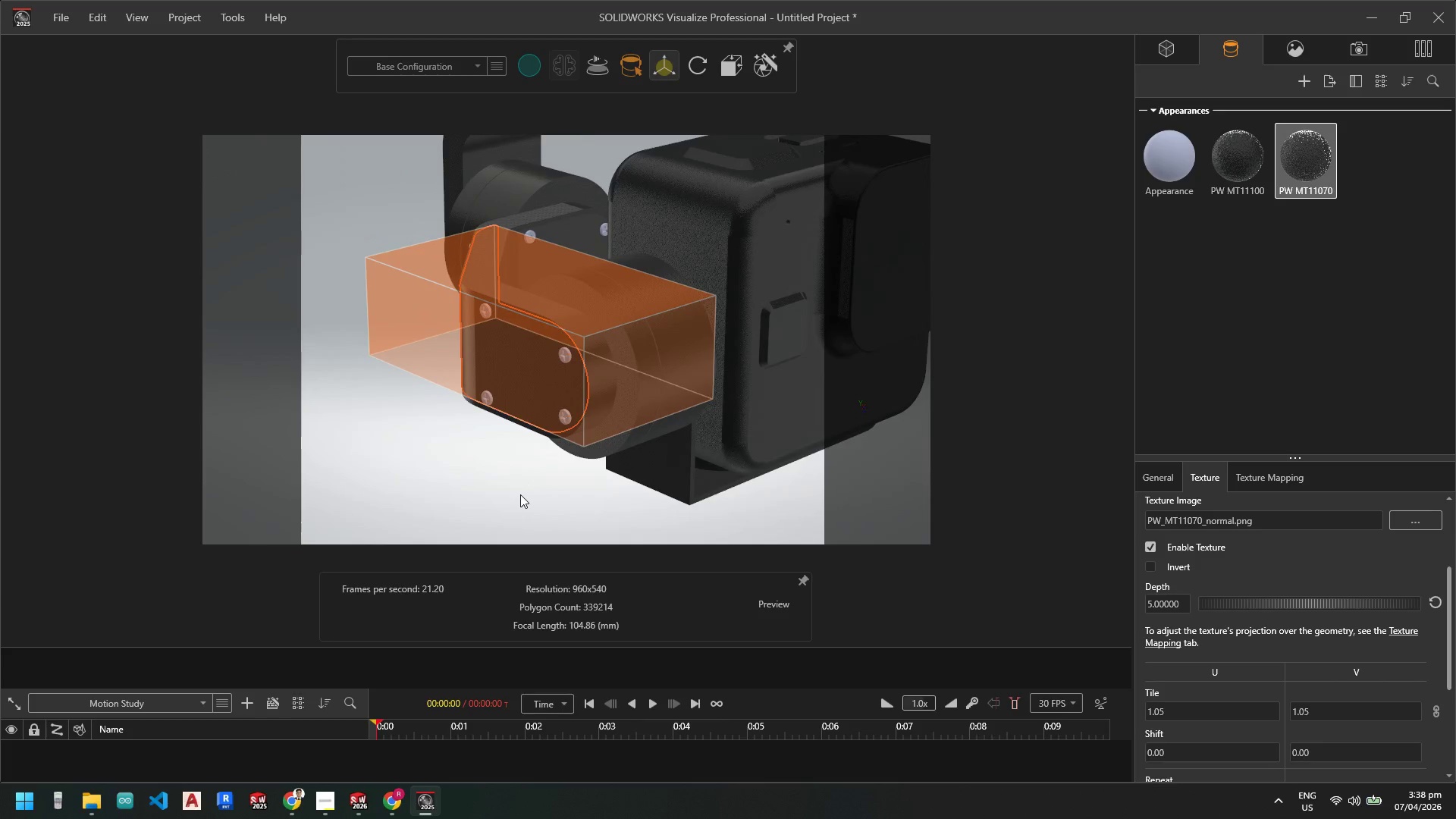 
scroll: coordinate [479, 383], scroll_direction: down, amount: 19.0
 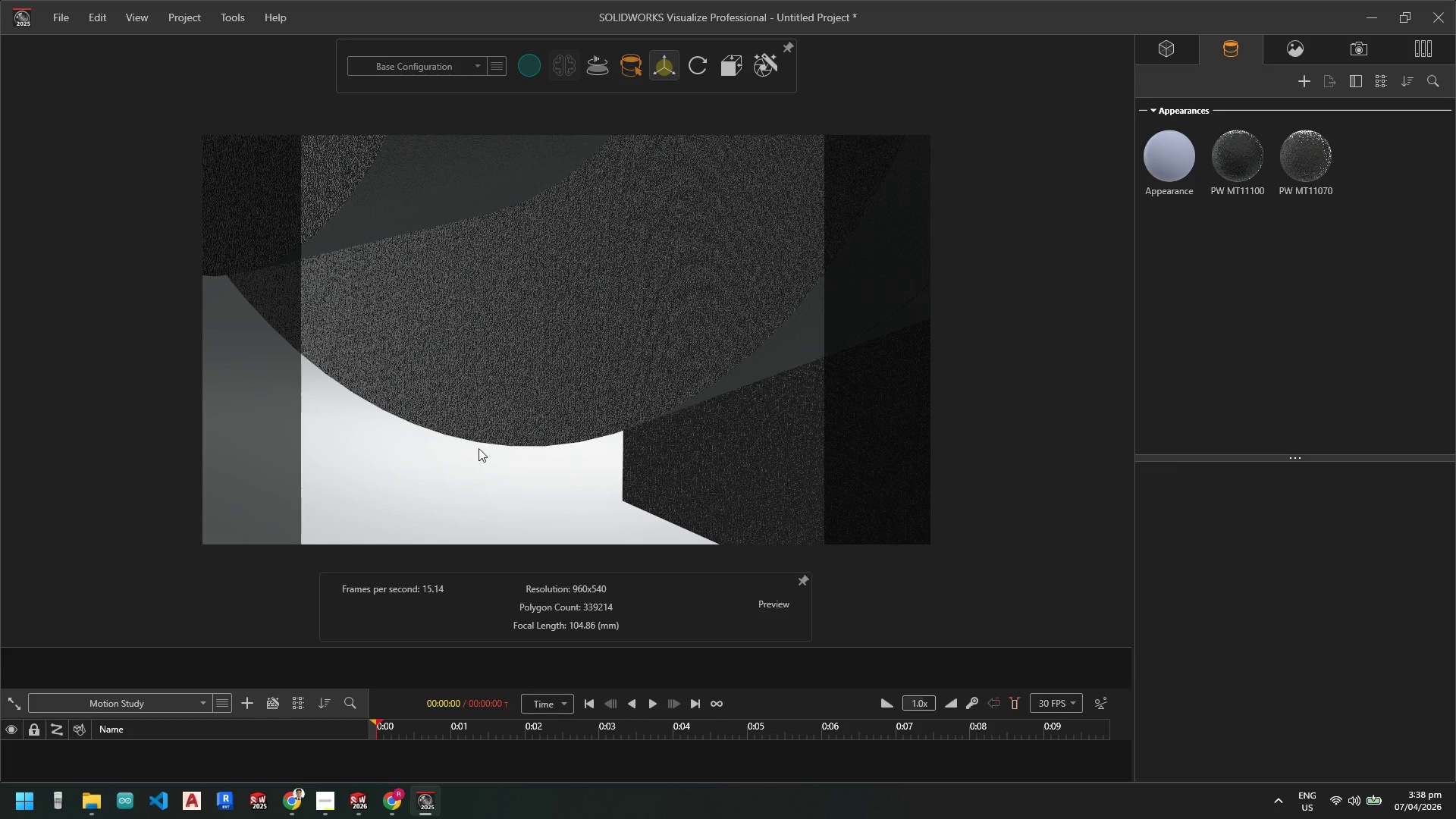 
scroll: coordinate [645, 428], scroll_direction: up, amount: 27.0
 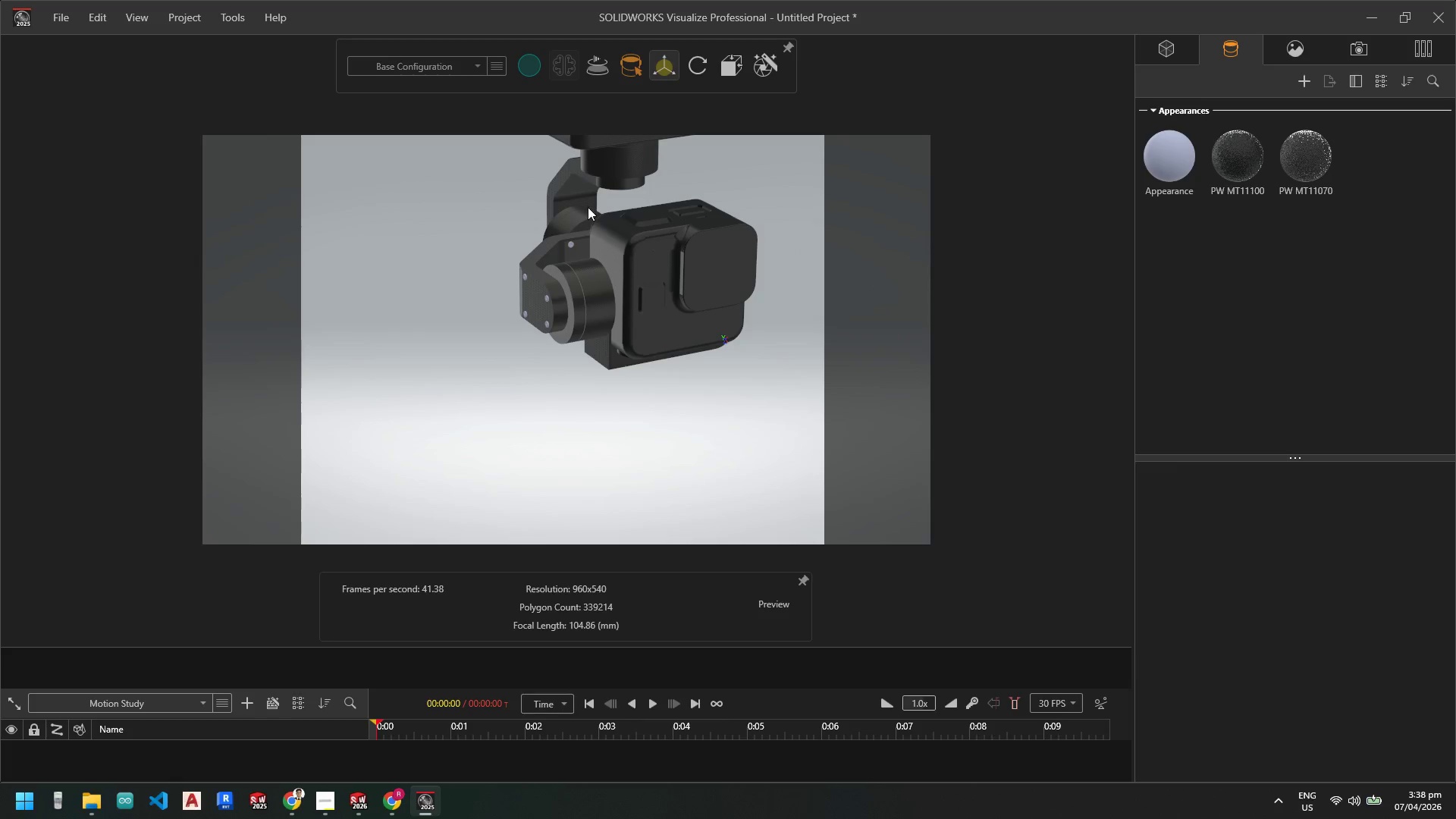 
scroll: coordinate [627, 351], scroll_direction: down, amount: 20.0
 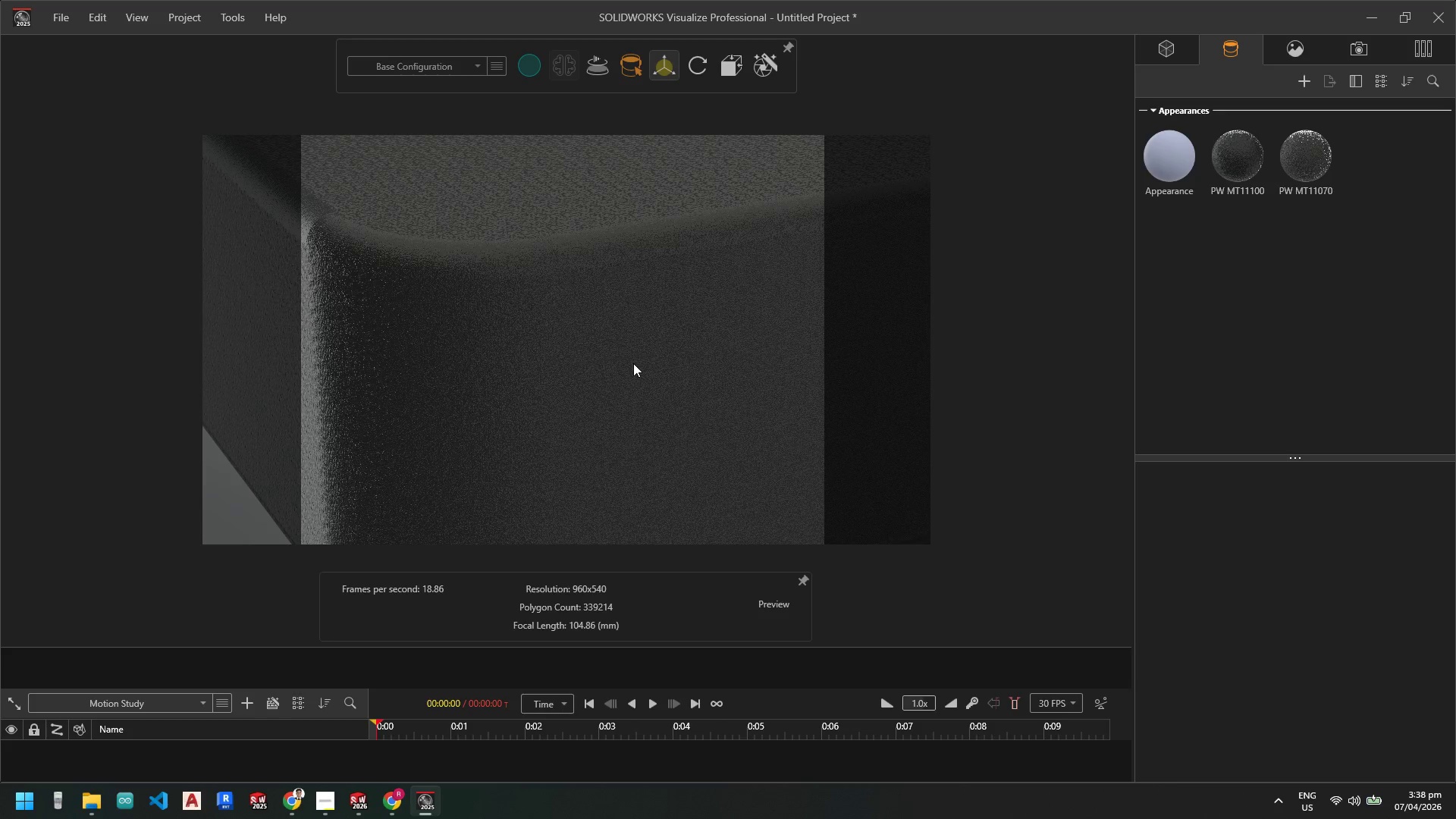 
scroll: coordinate [682, 375], scroll_direction: up, amount: 2.0
 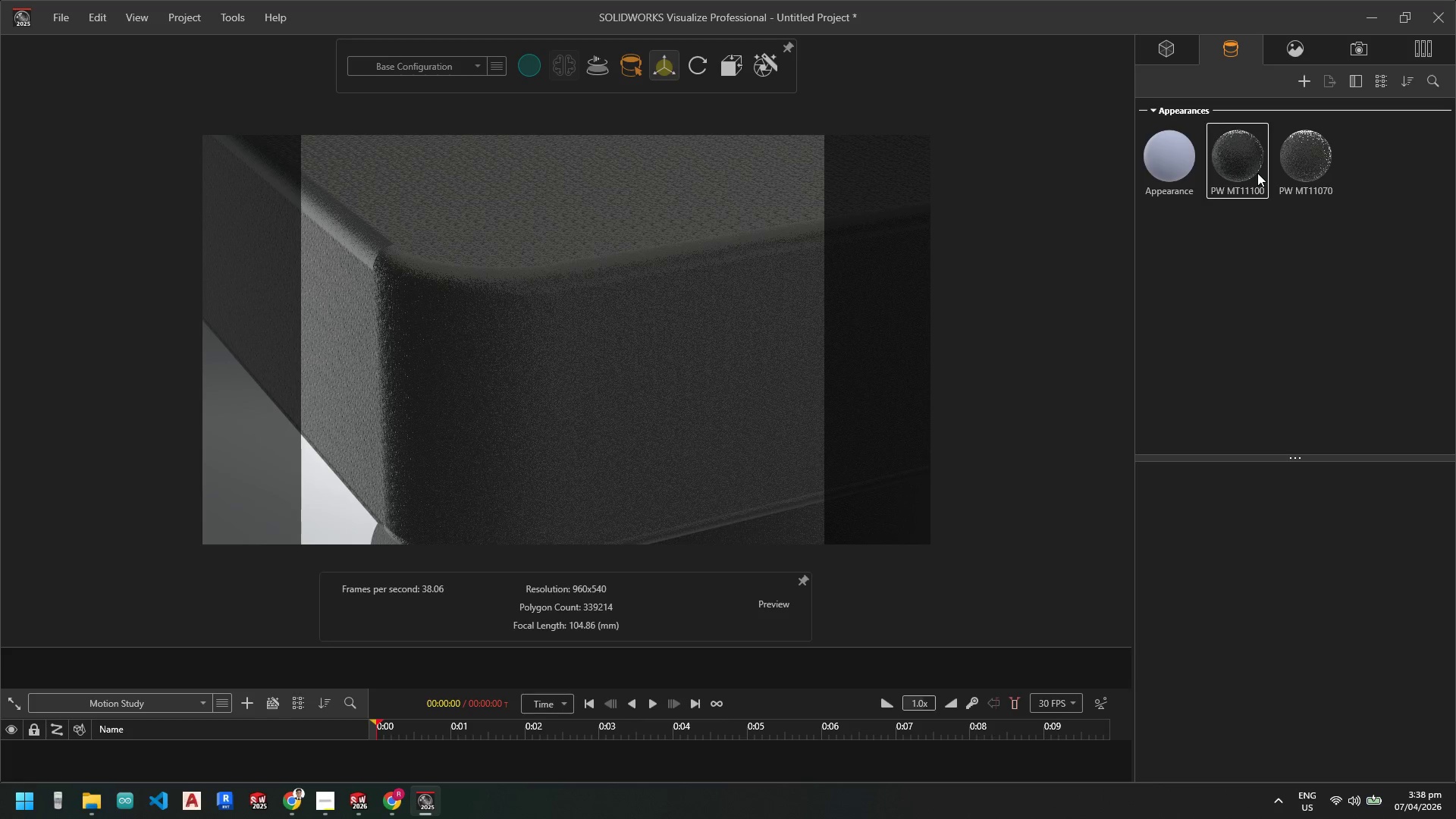 
left_click([1287, 172])
 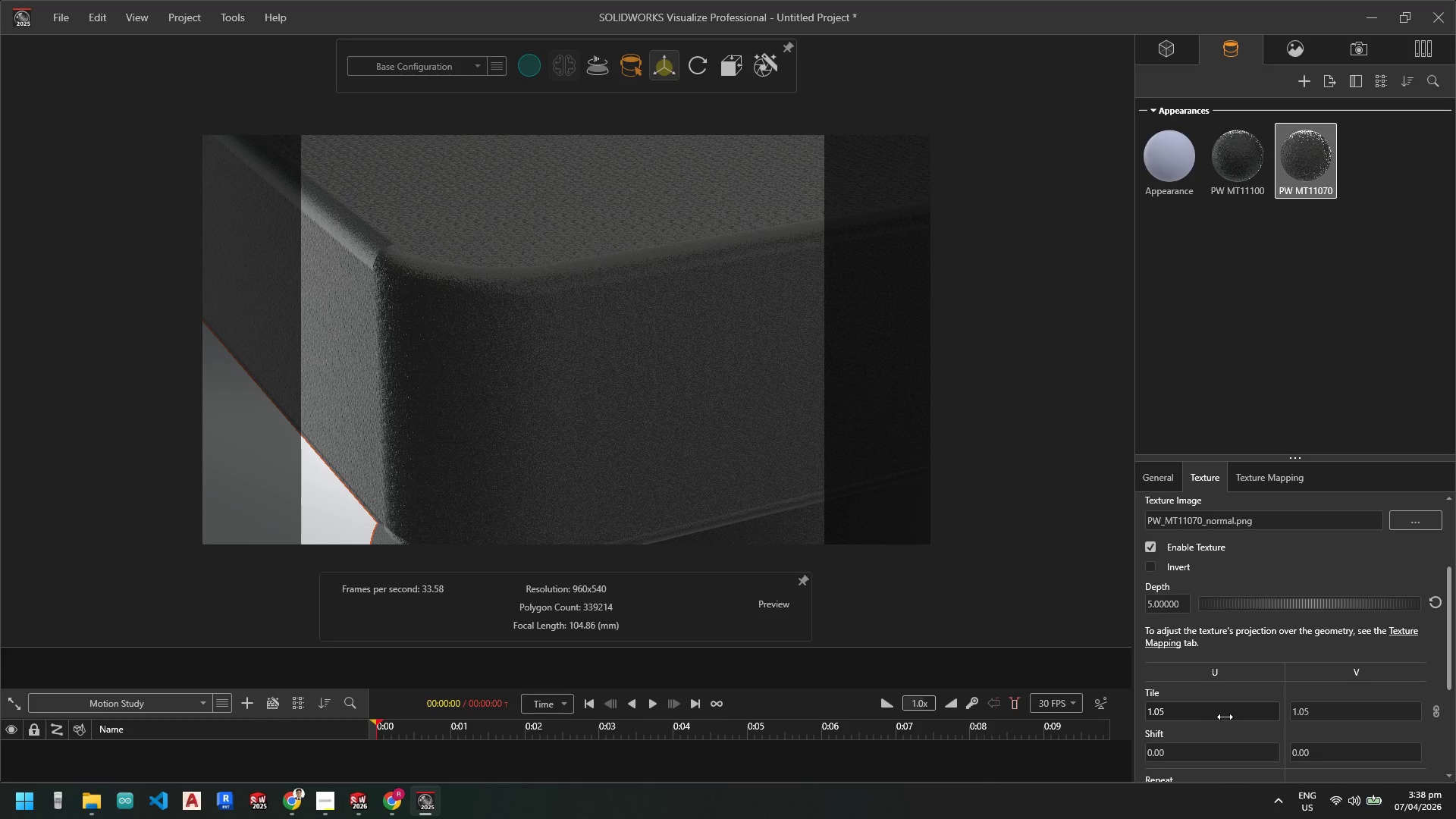 
left_click_drag(start_coordinate=[1227, 716], to_coordinate=[1186, 715])
 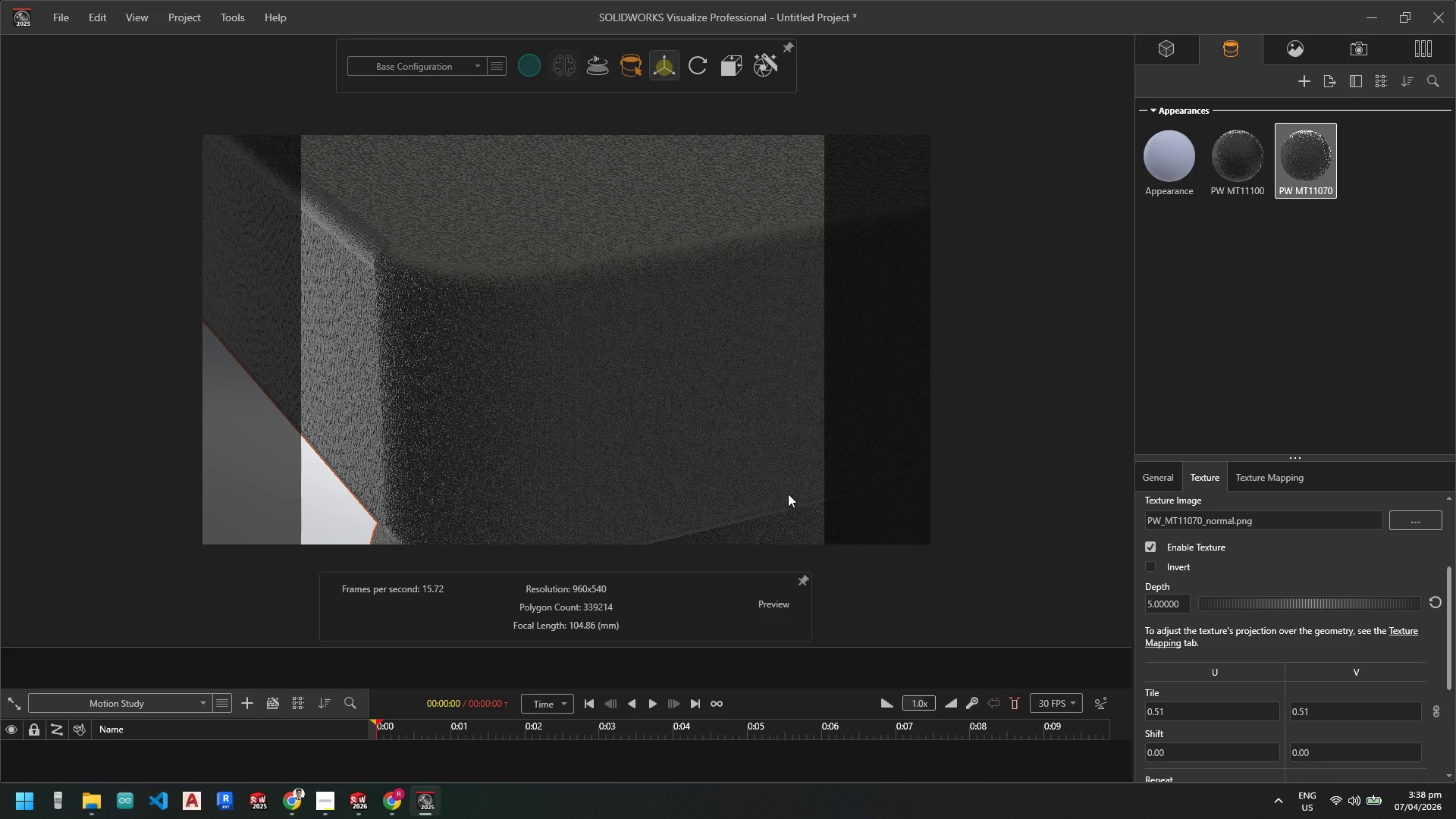 
scroll: coordinate [706, 468], scroll_direction: up, amount: 14.0
 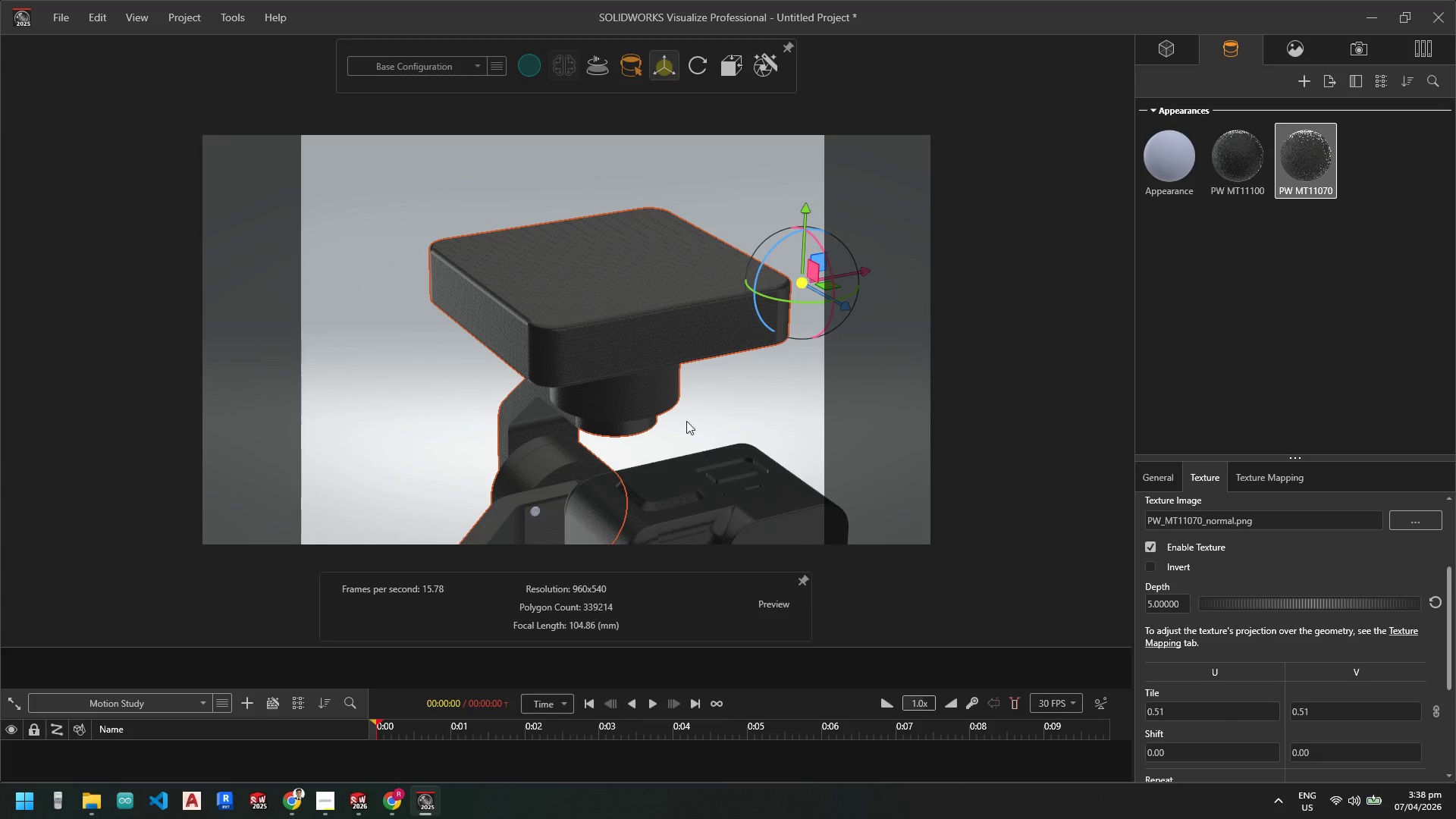 
scroll: coordinate [574, 439], scroll_direction: down, amount: 14.0
 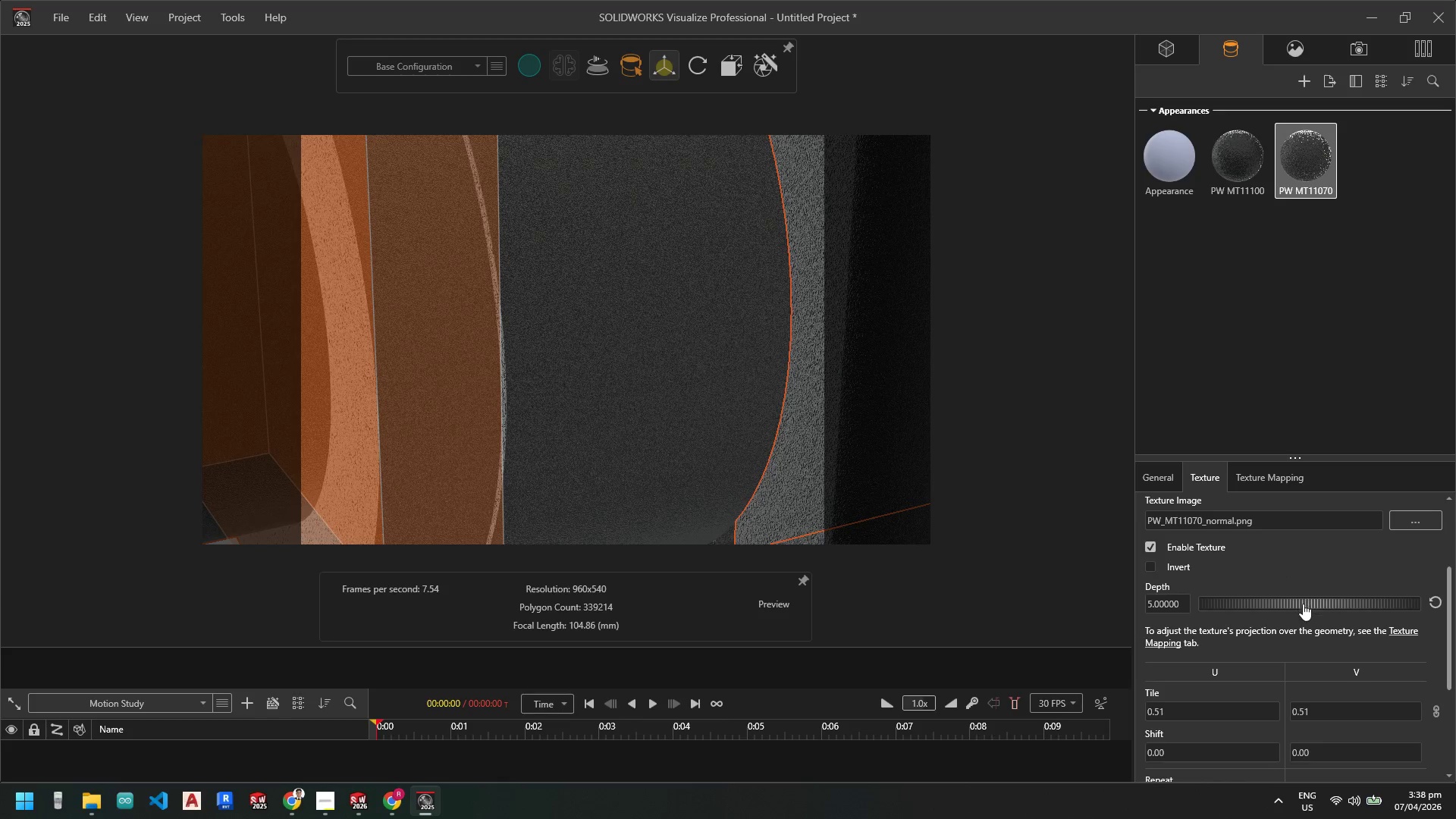 
left_click_drag(start_coordinate=[1303, 604], to_coordinate=[1248, 607])
 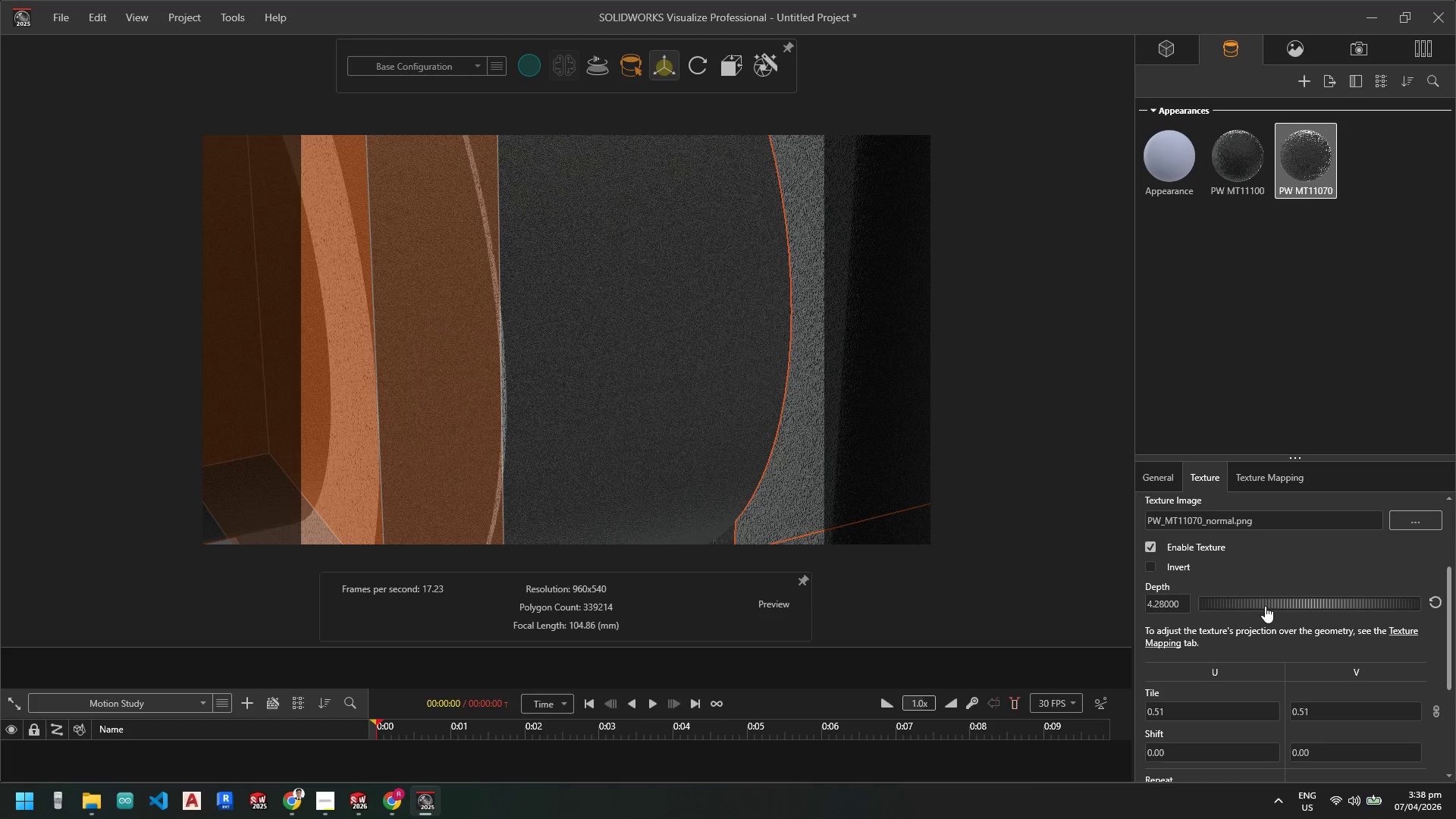 
left_click_drag(start_coordinate=[1266, 605], to_coordinate=[1189, 601])
 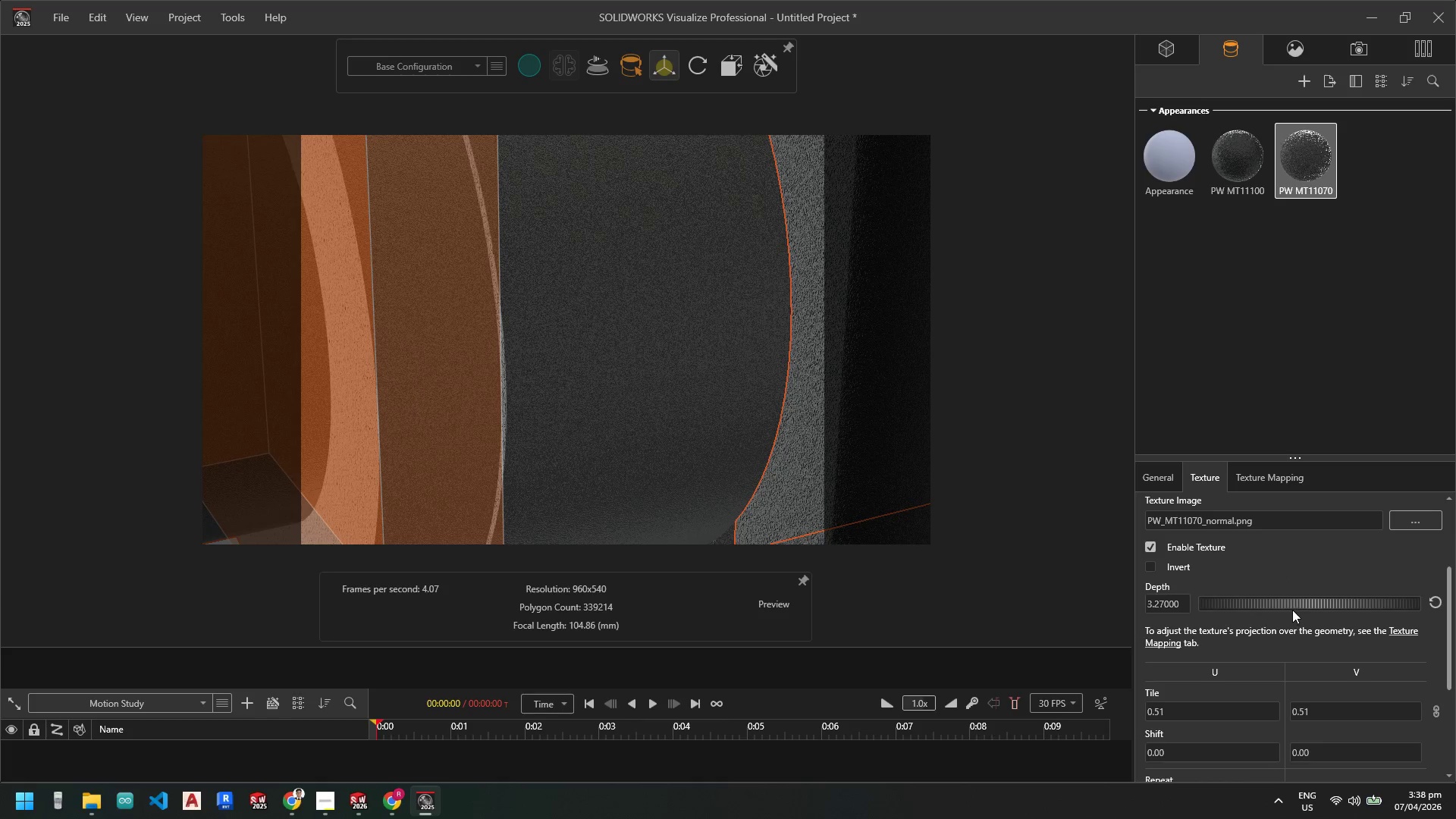 
left_click_drag(start_coordinate=[1289, 607], to_coordinate=[1270, 607])
 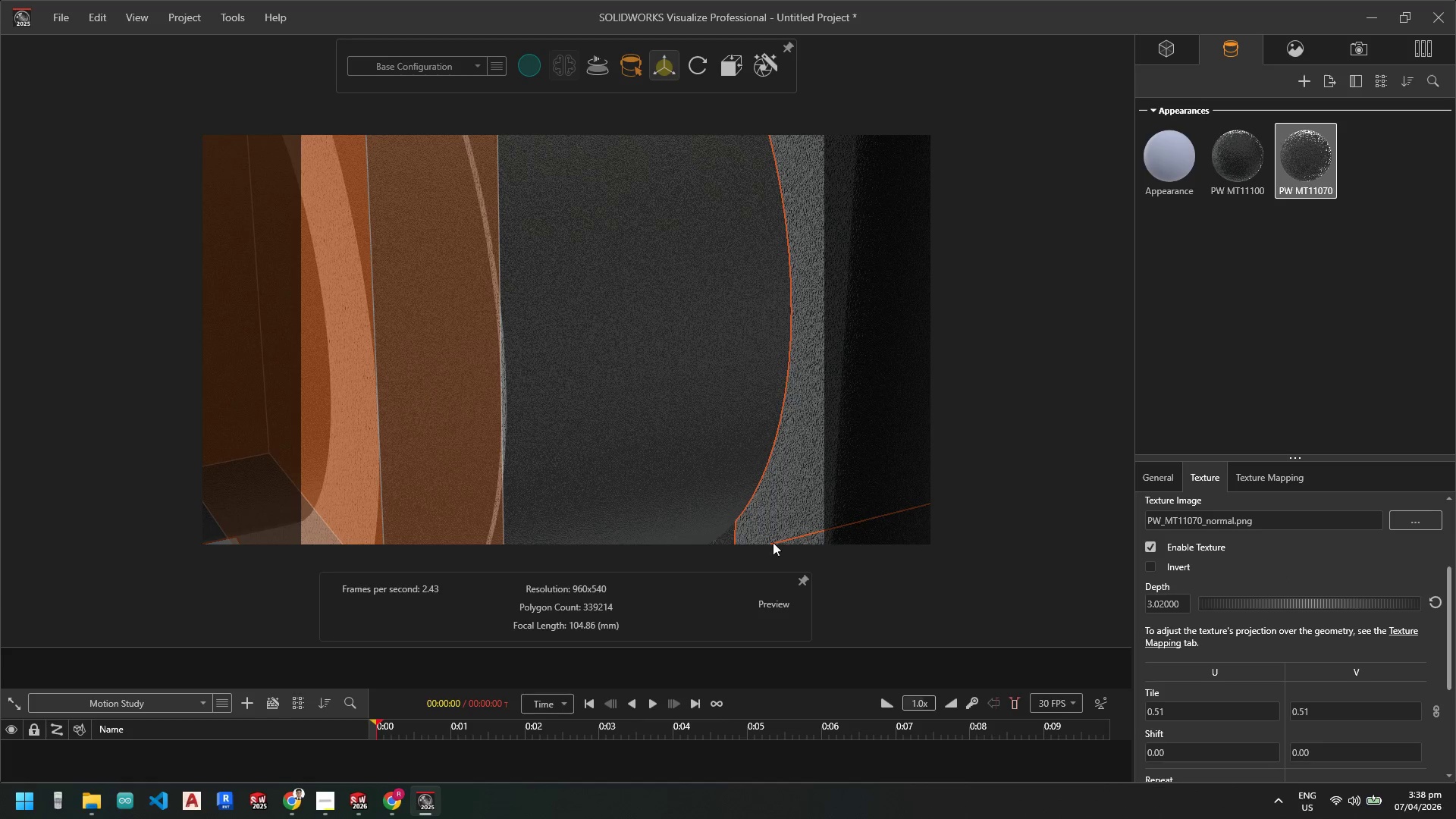 
left_click_drag(start_coordinate=[675, 551], to_coordinate=[676, 548])
 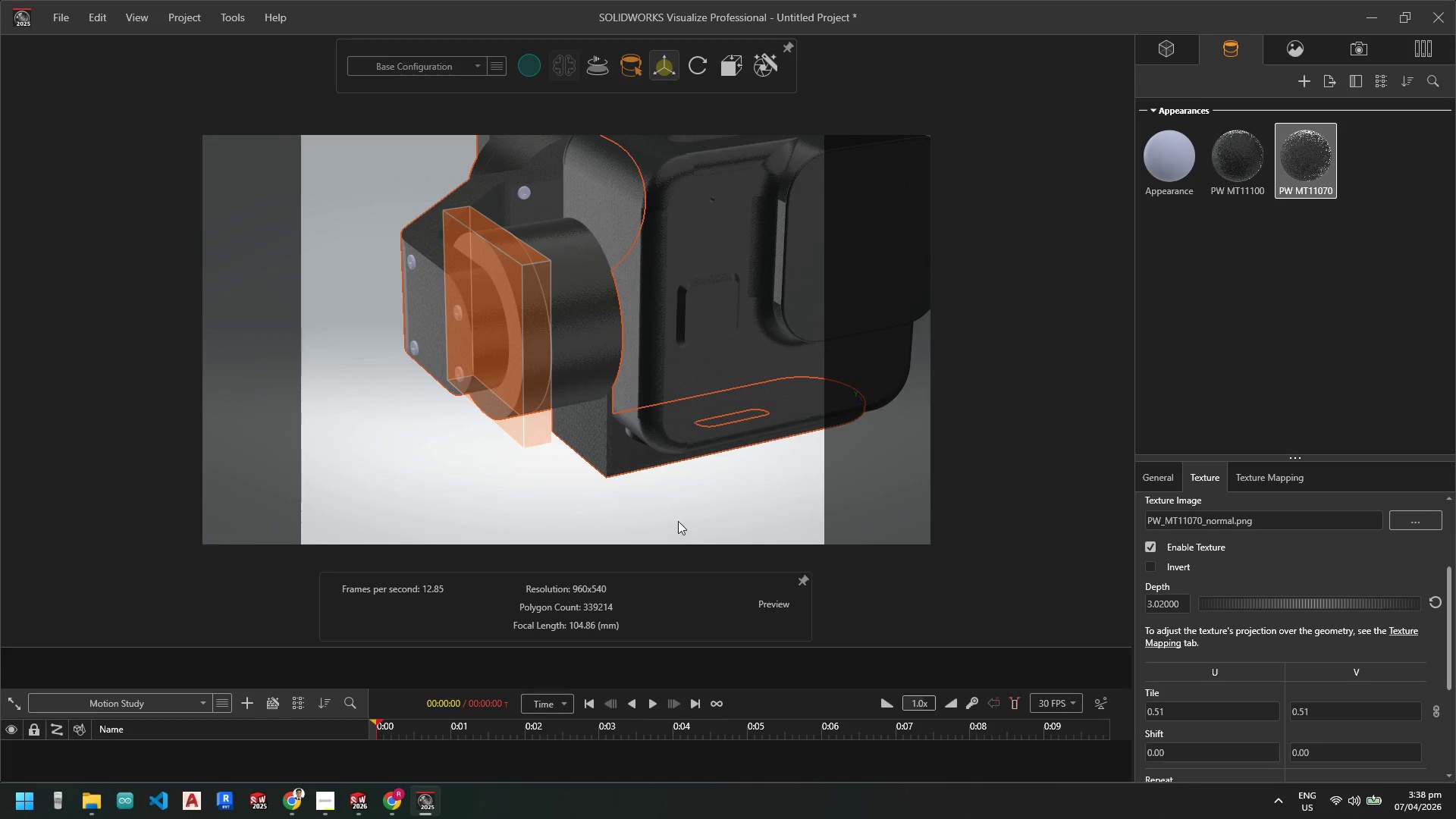 
scroll: coordinate [635, 476], scroll_direction: up, amount: 13.0
 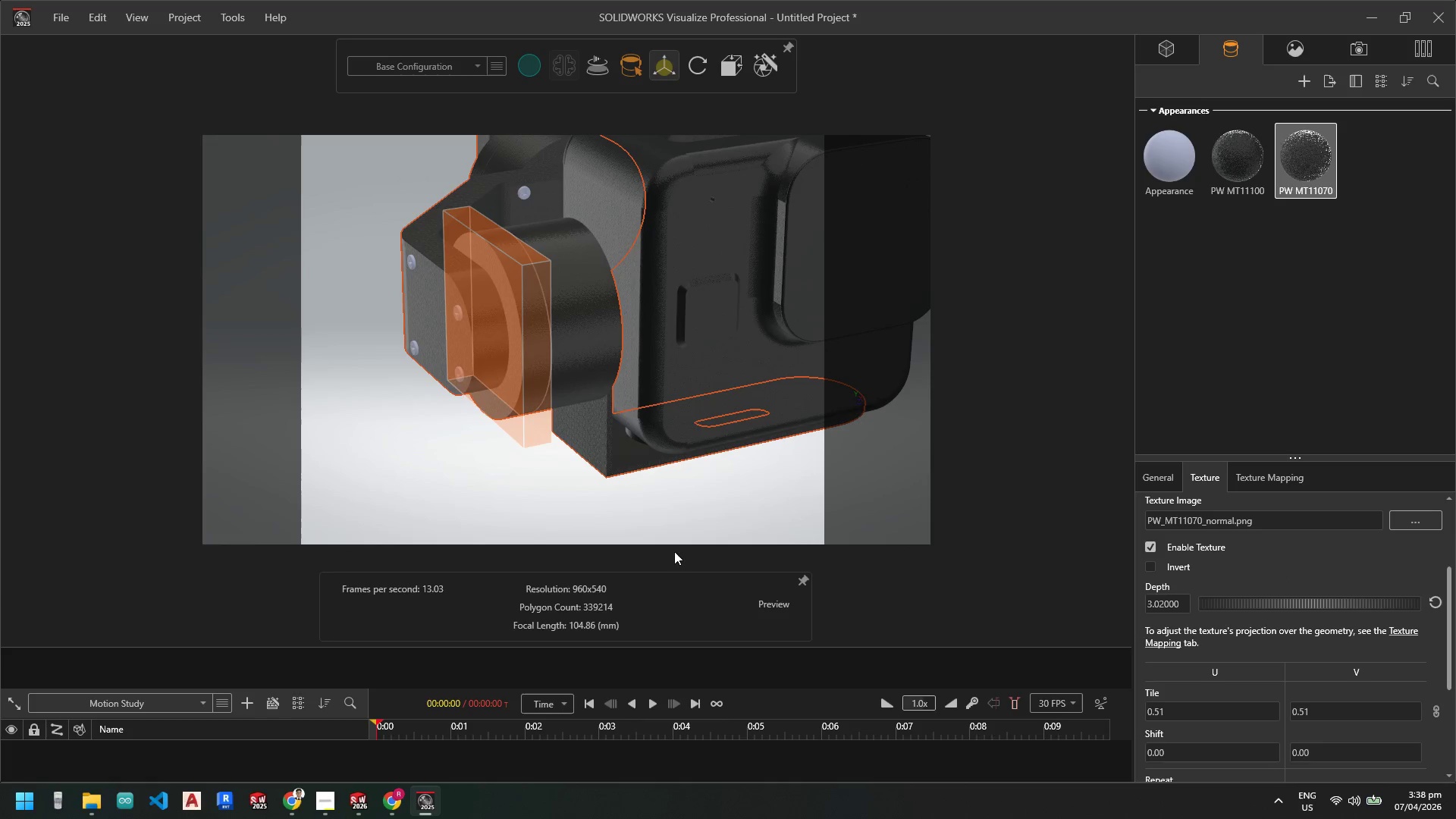 
double_click([678, 519])
 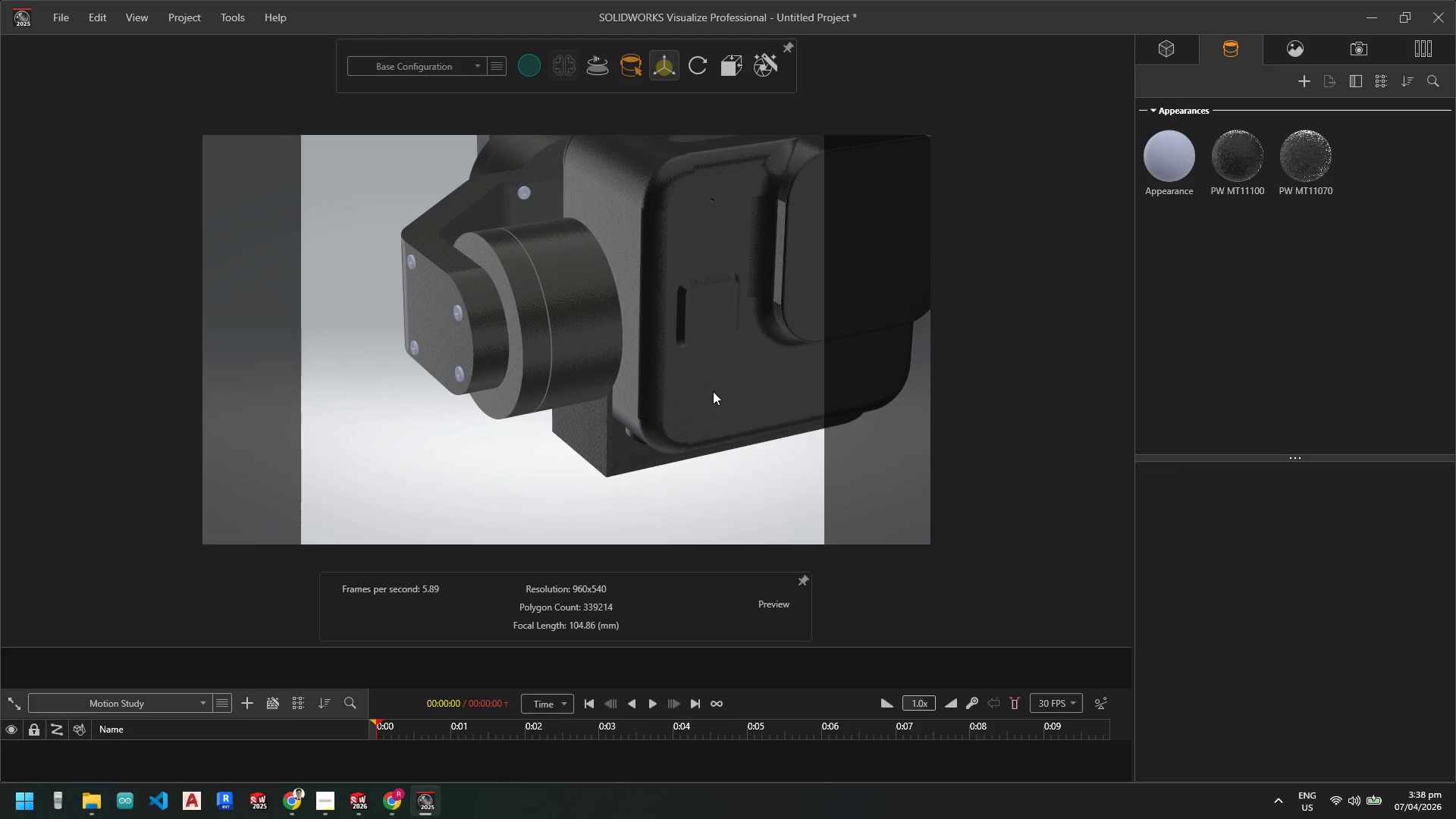 
left_click([713, 391])
 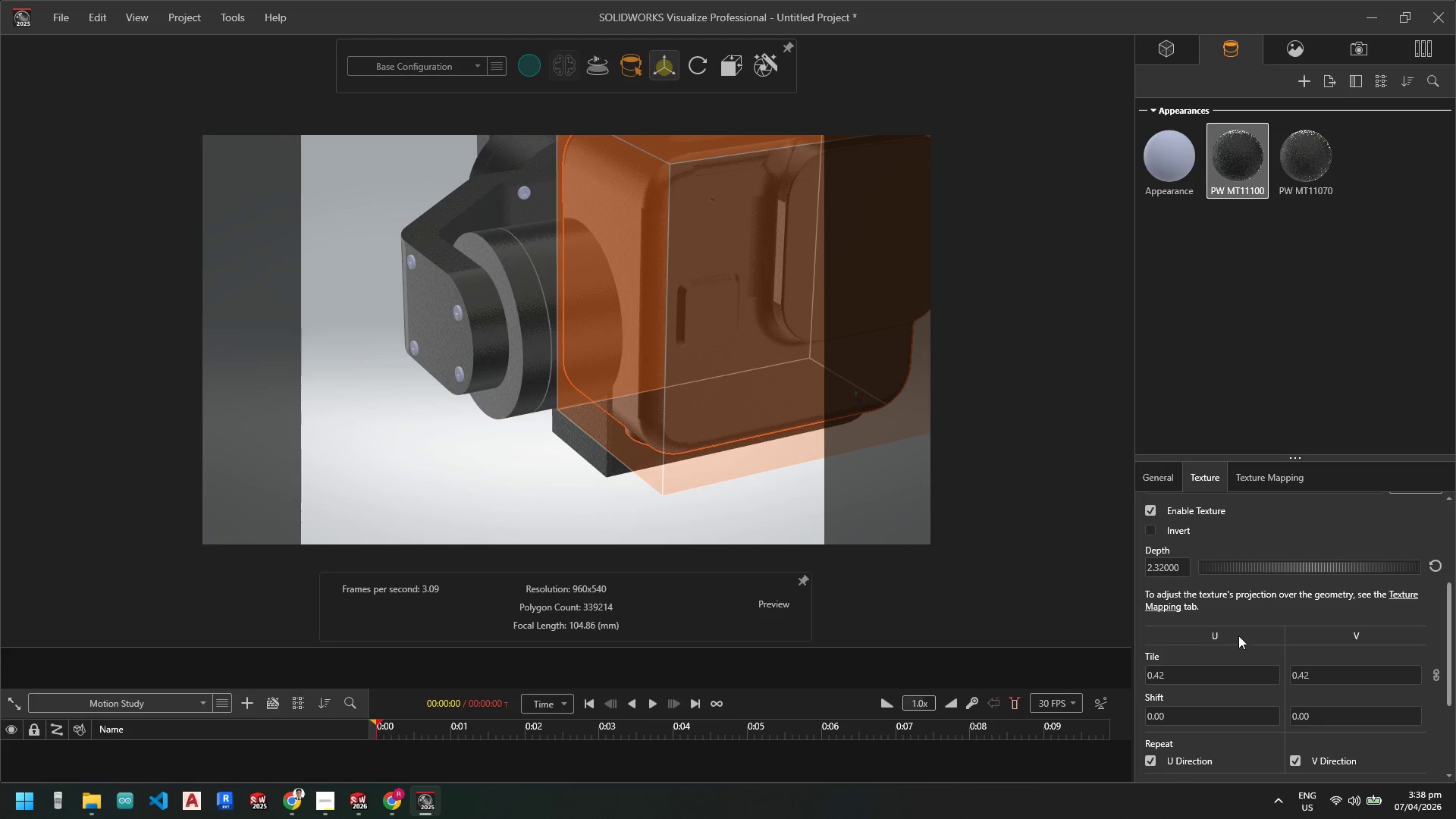 
left_click_drag(start_coordinate=[1206, 677], to_coordinate=[1188, 677])
 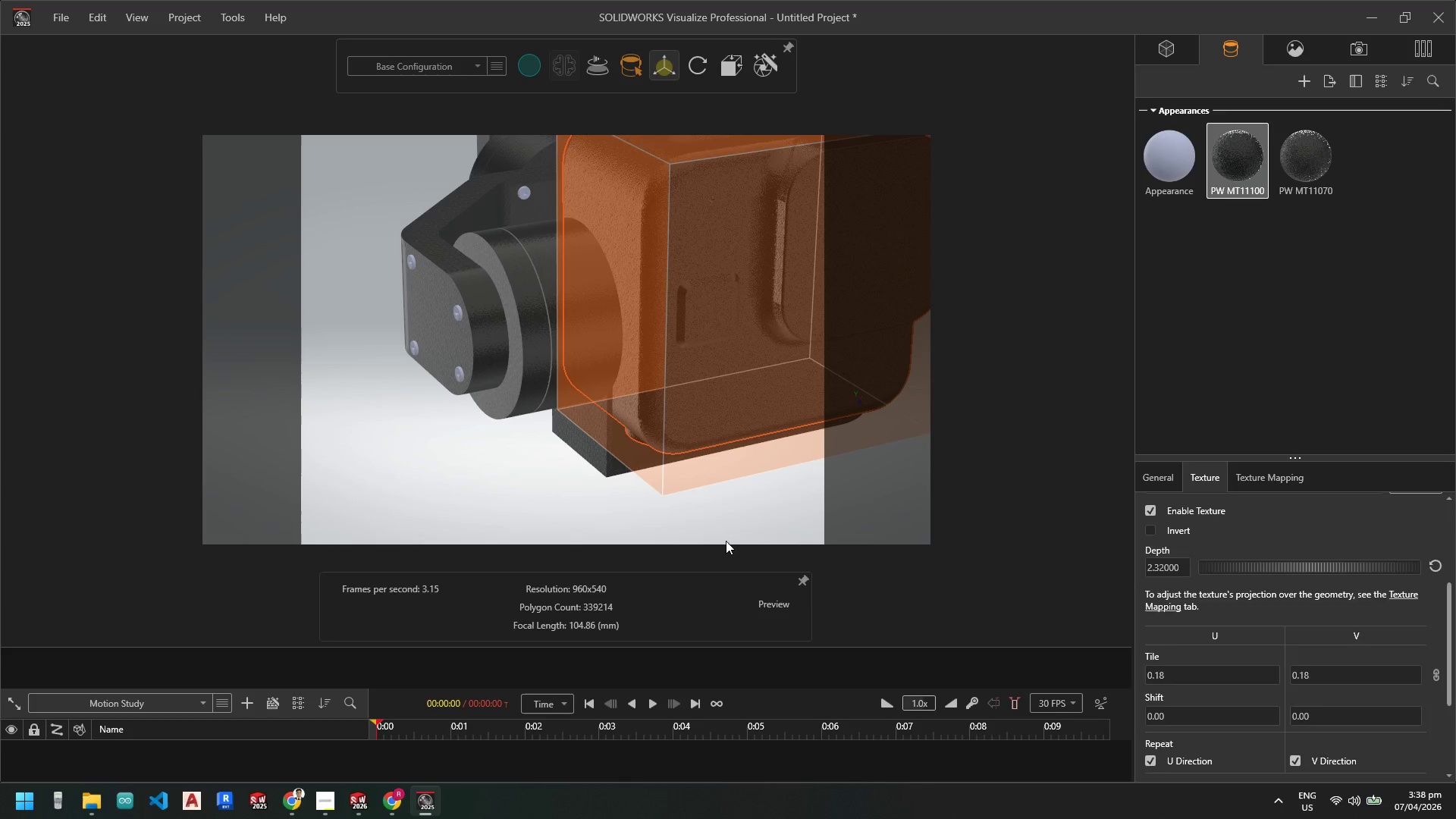 
left_click([726, 541])
 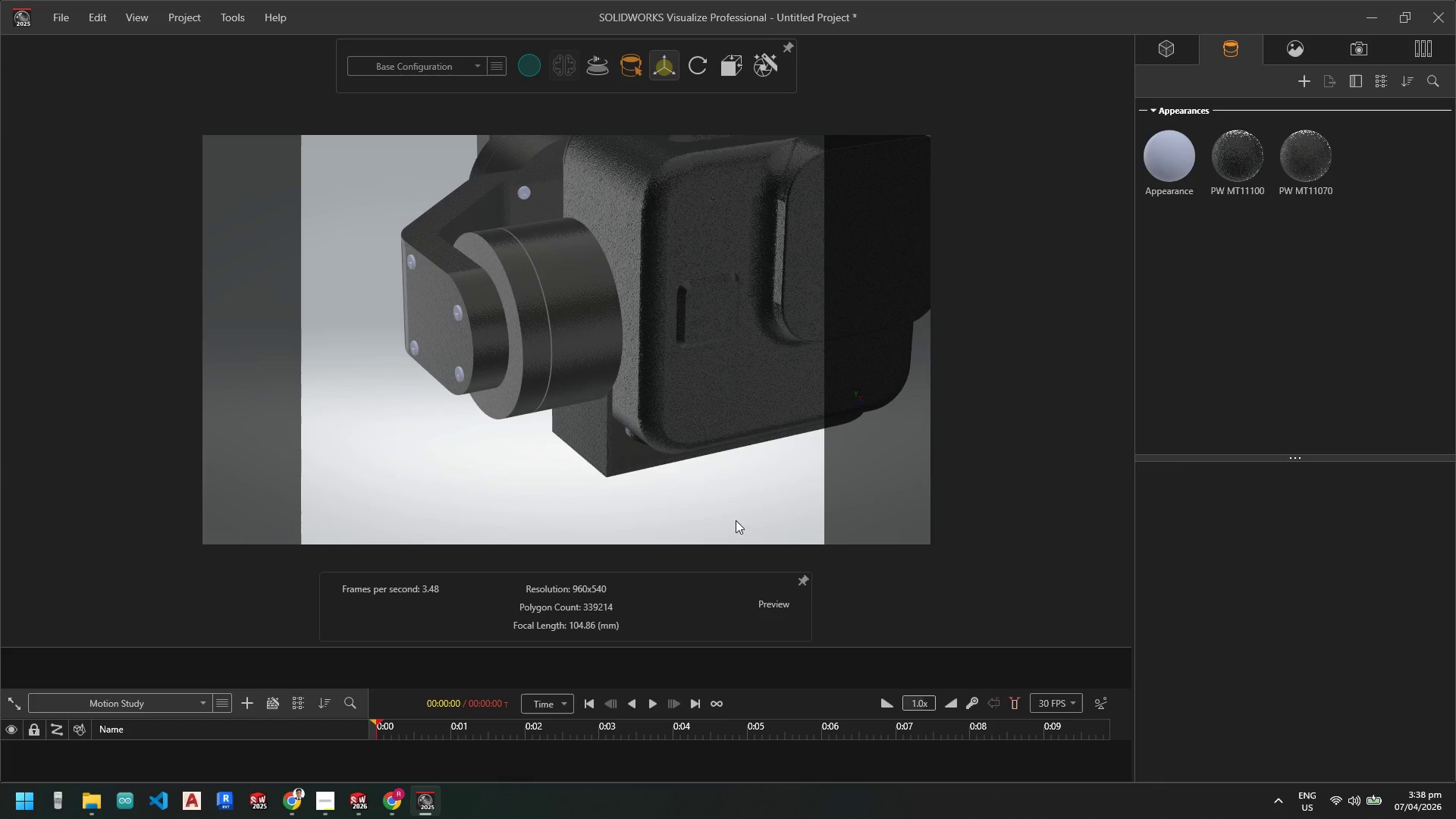 
scroll: coordinate [708, 467], scroll_direction: up, amount: 7.0
 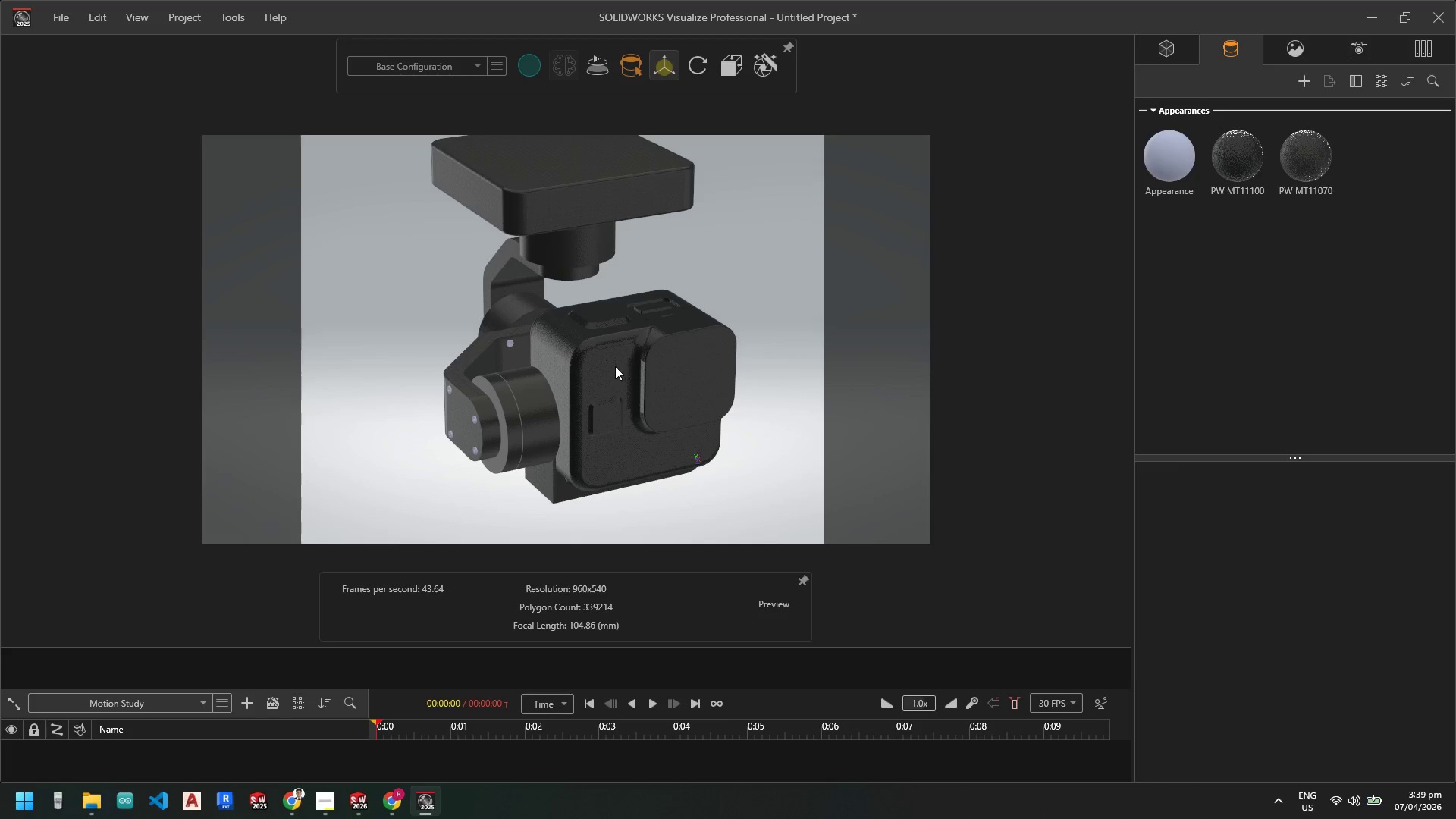 
scroll: coordinate [545, 393], scroll_direction: down, amount: 10.0
 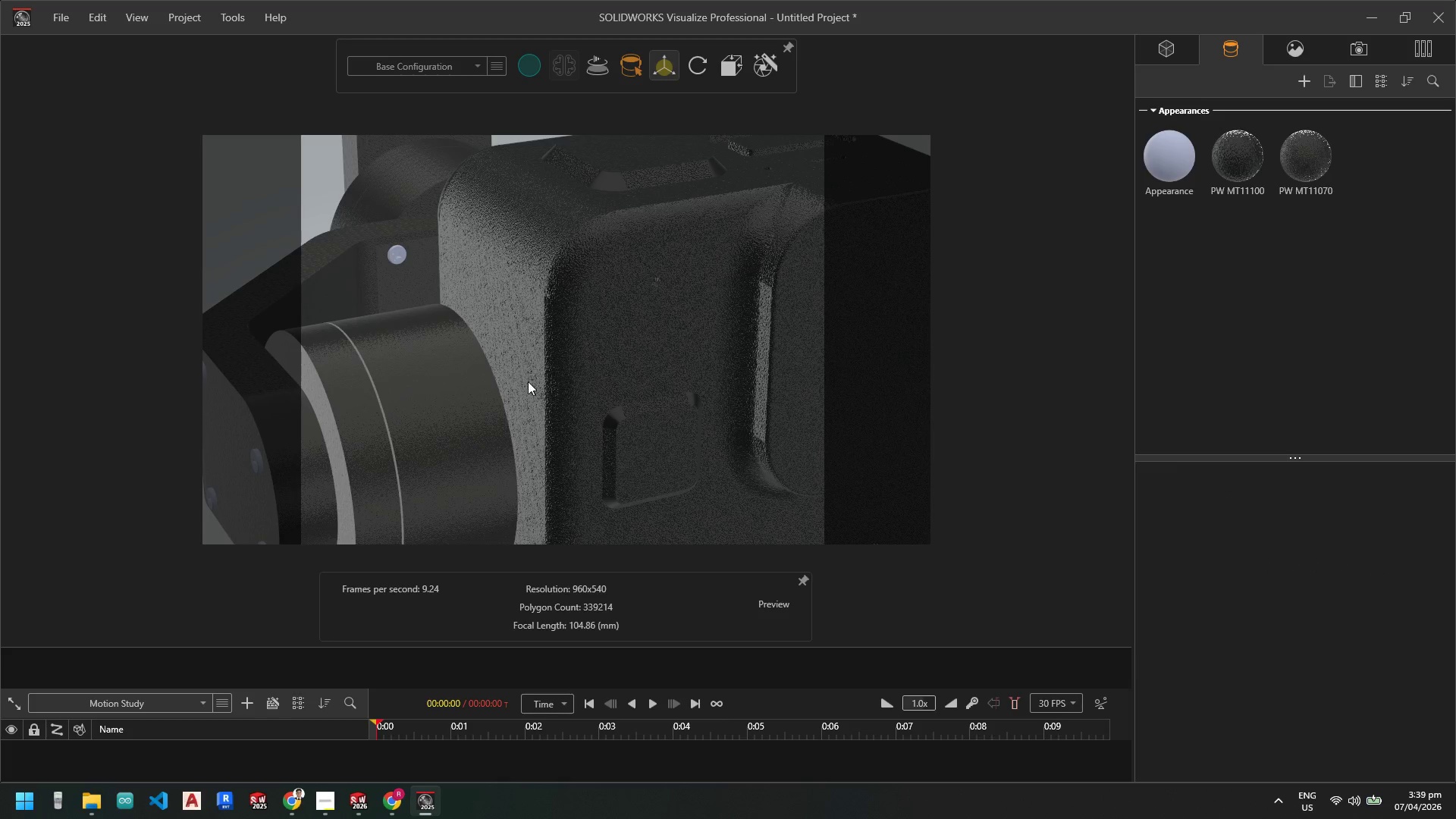 
left_click([598, 355])
 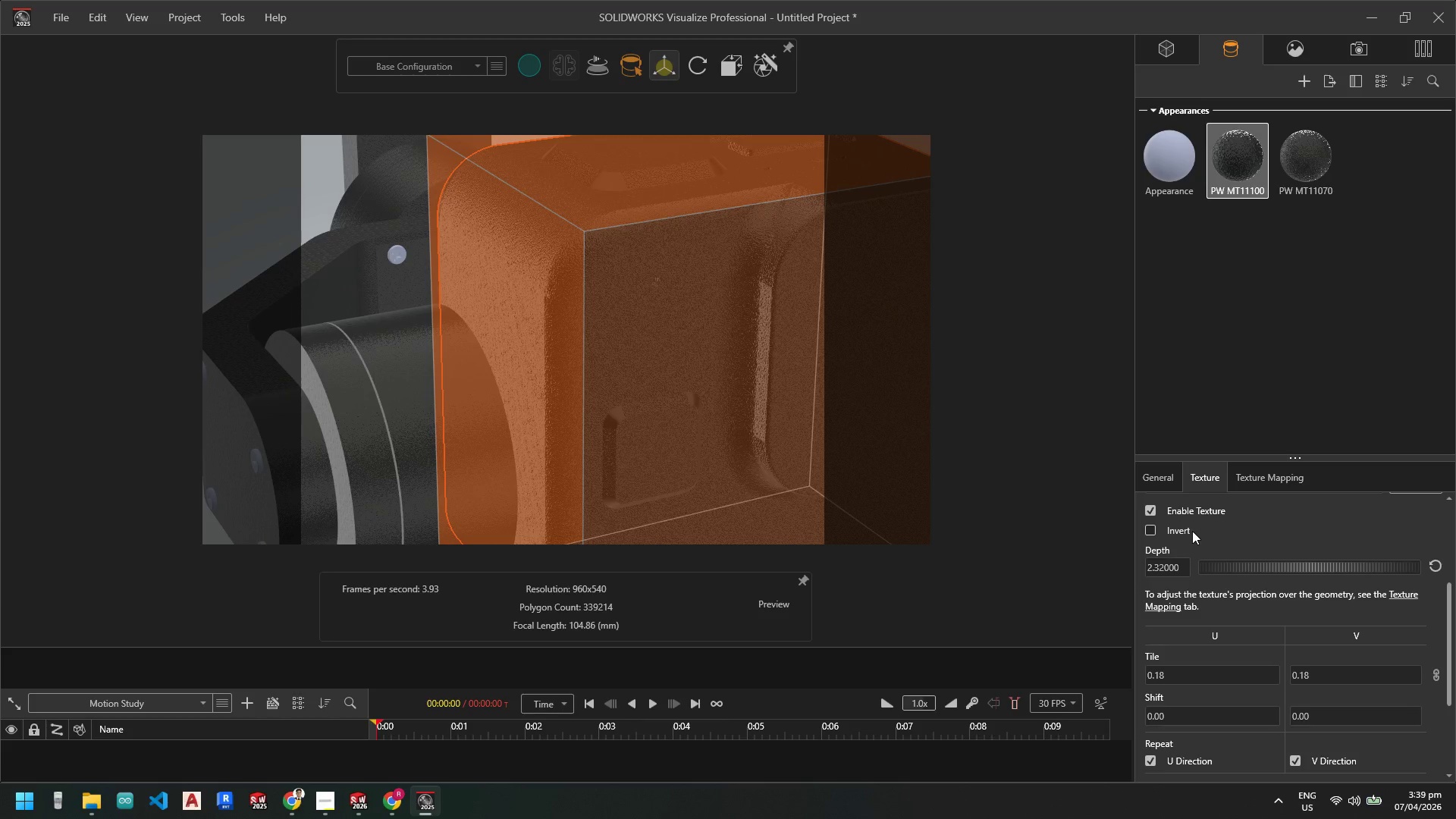 
left_click([1150, 475])
 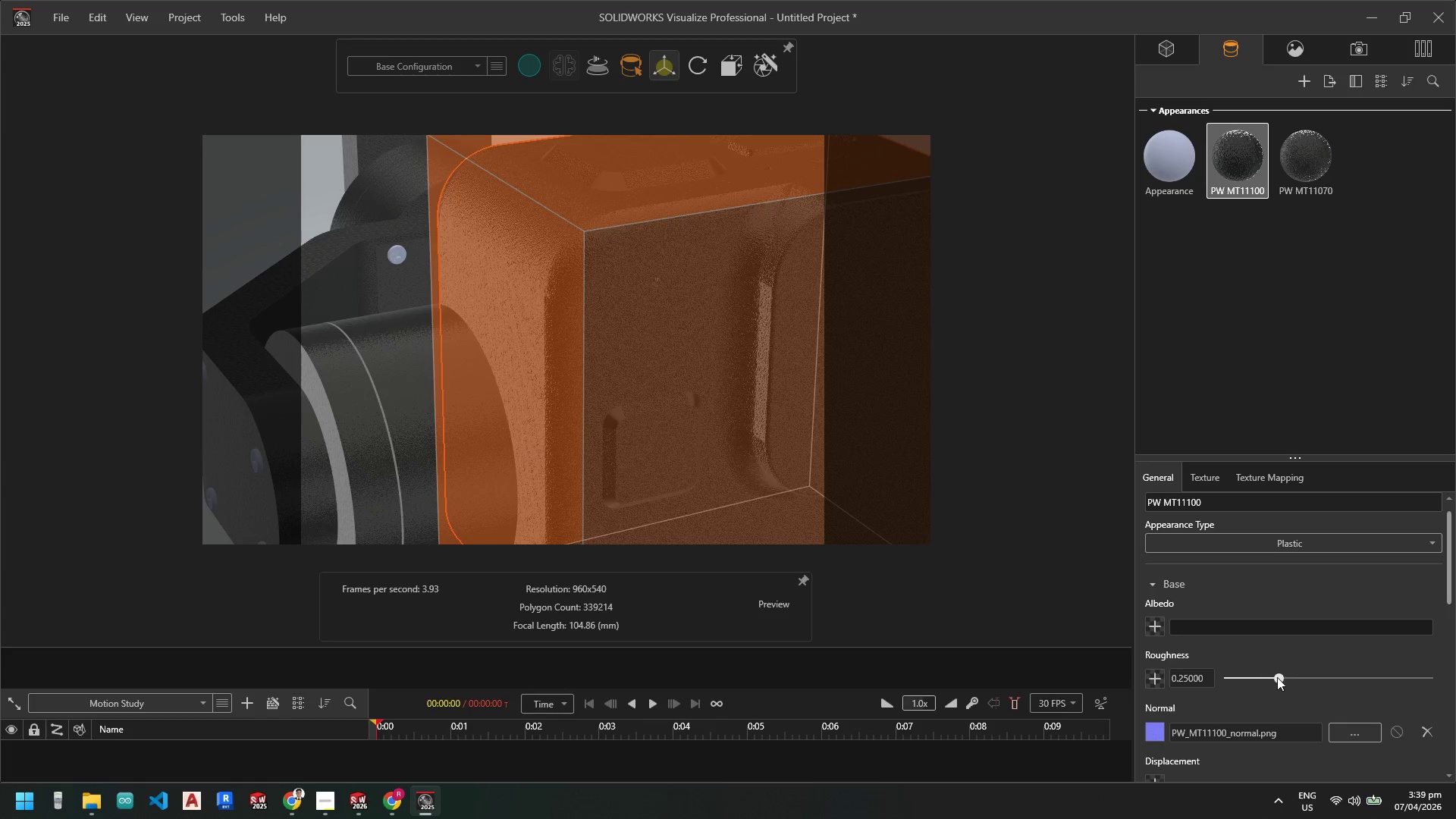 
left_click_drag(start_coordinate=[1278, 677], to_coordinate=[1343, 681])
 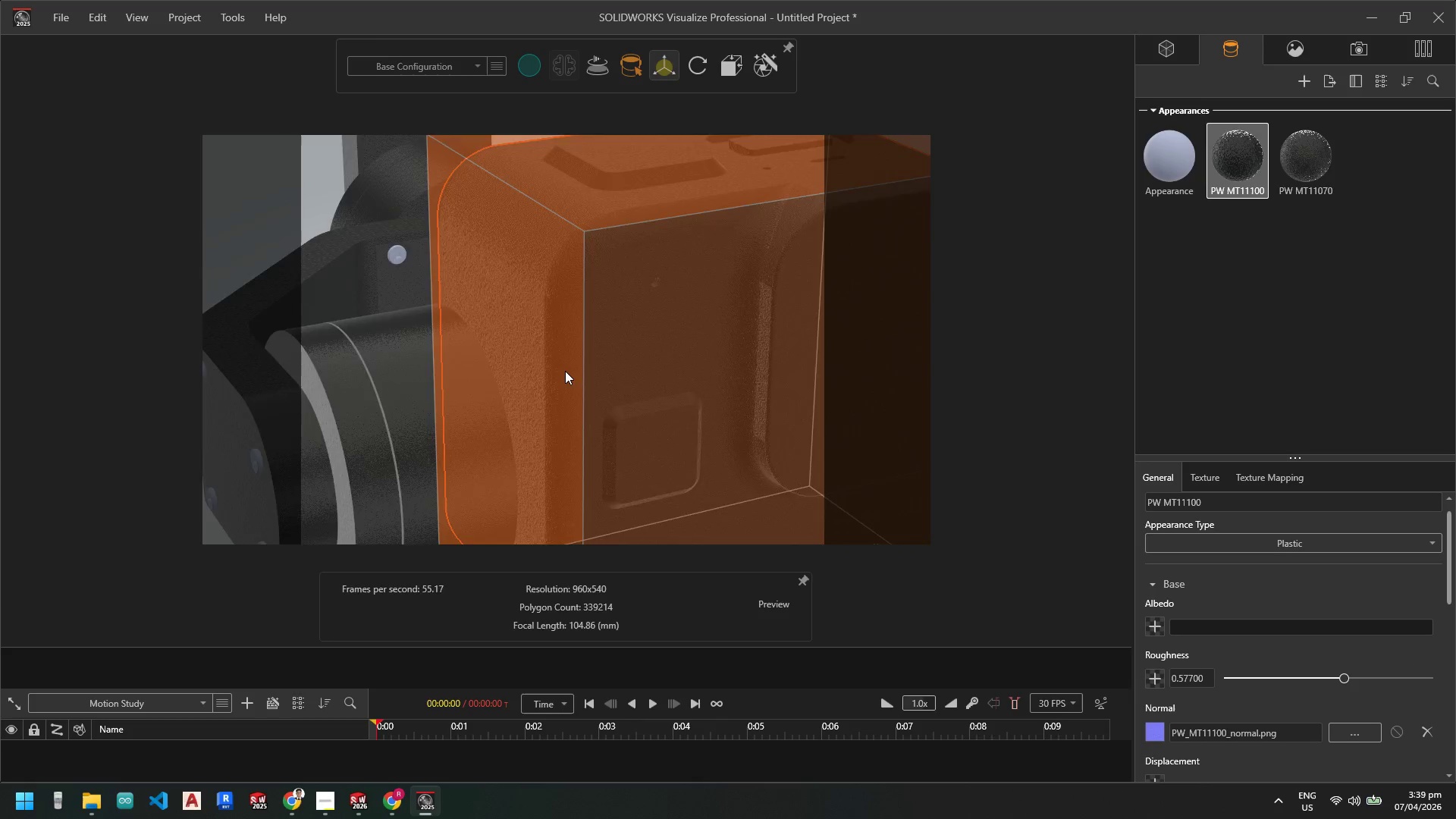 
scroll: coordinate [572, 374], scroll_direction: up, amount: 11.0
 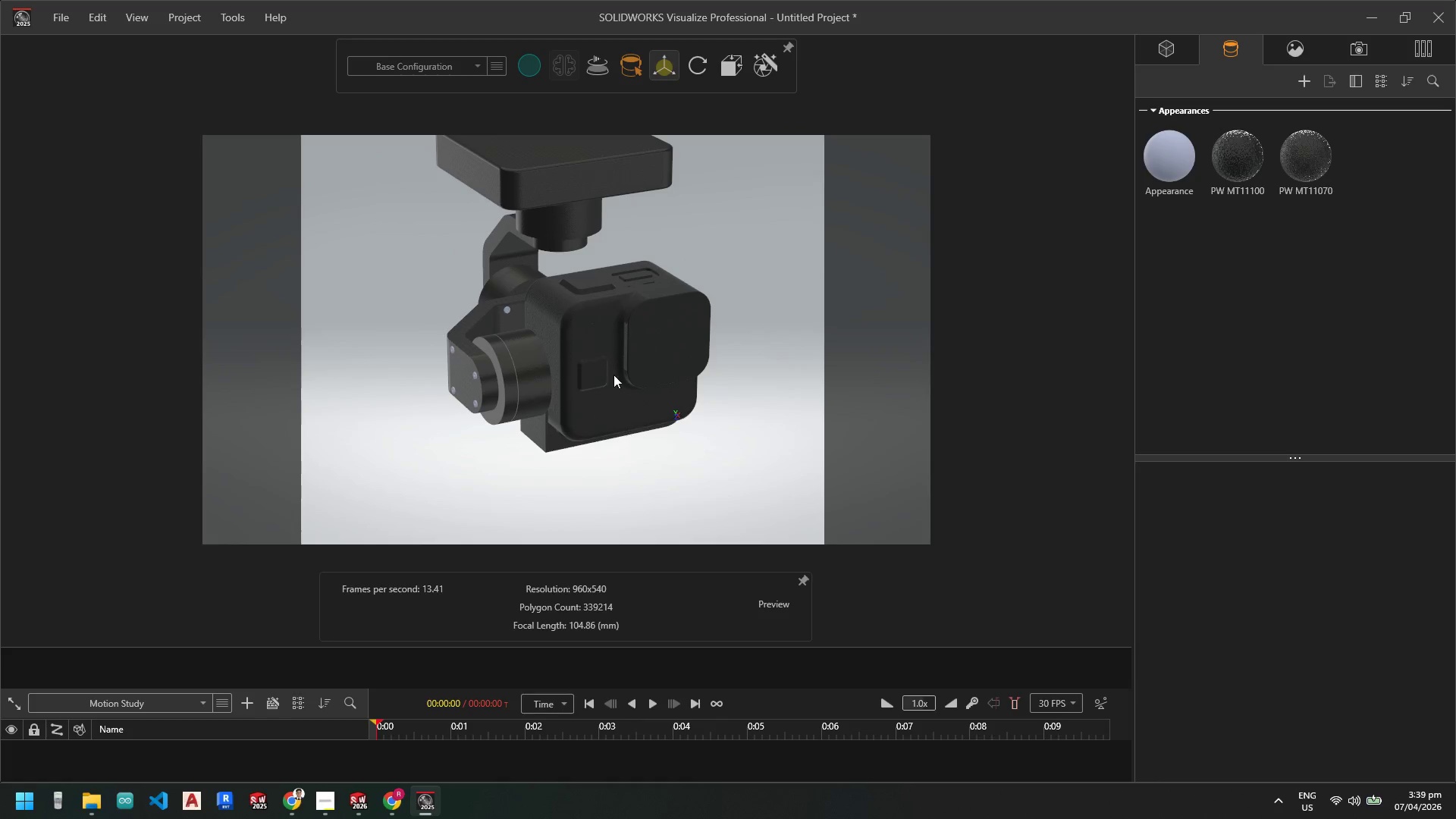 
scroll: coordinate [531, 284], scroll_direction: down, amount: 9.0
 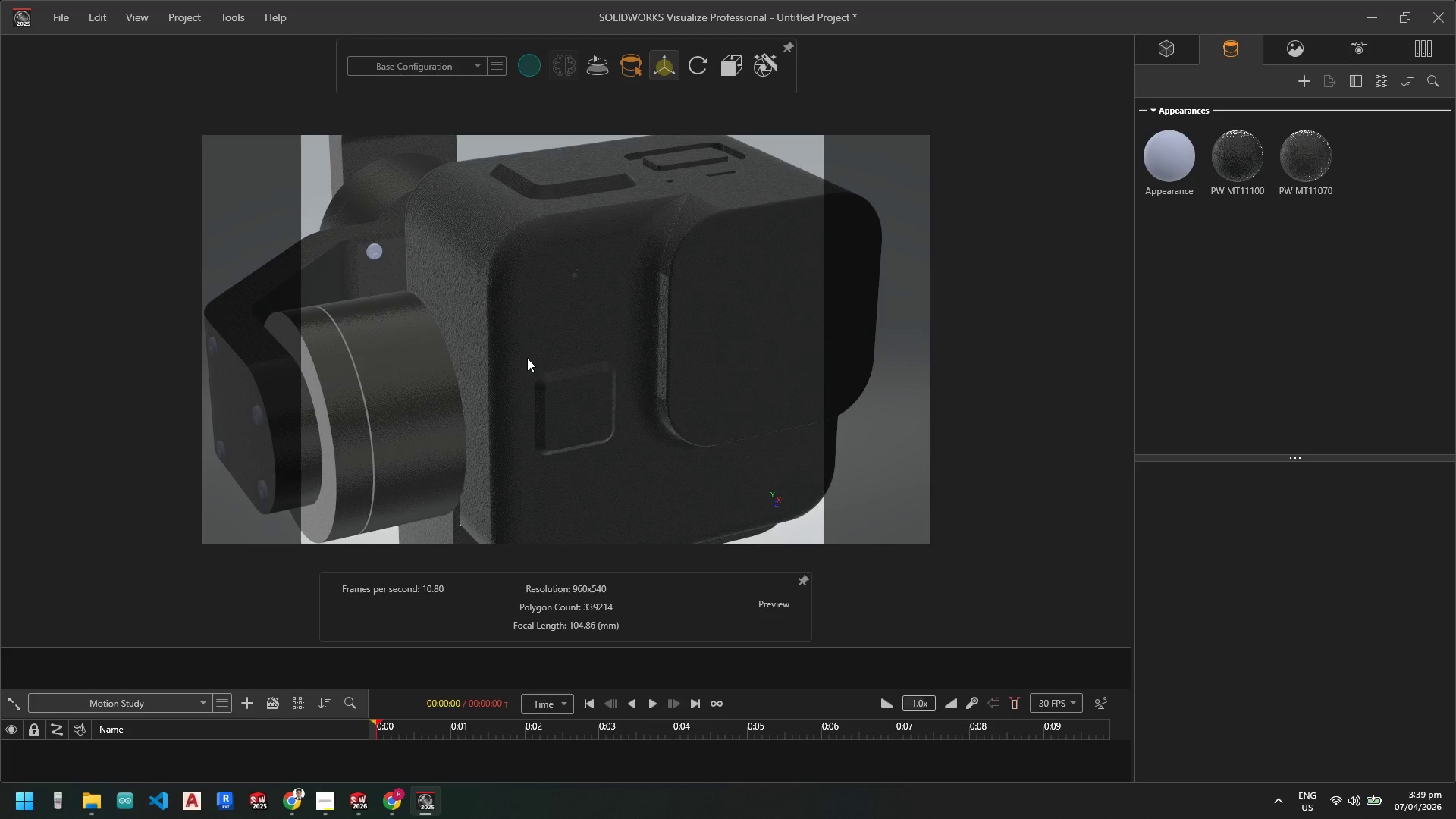 
scroll: coordinate [527, 358], scroll_direction: up, amount: 2.0
 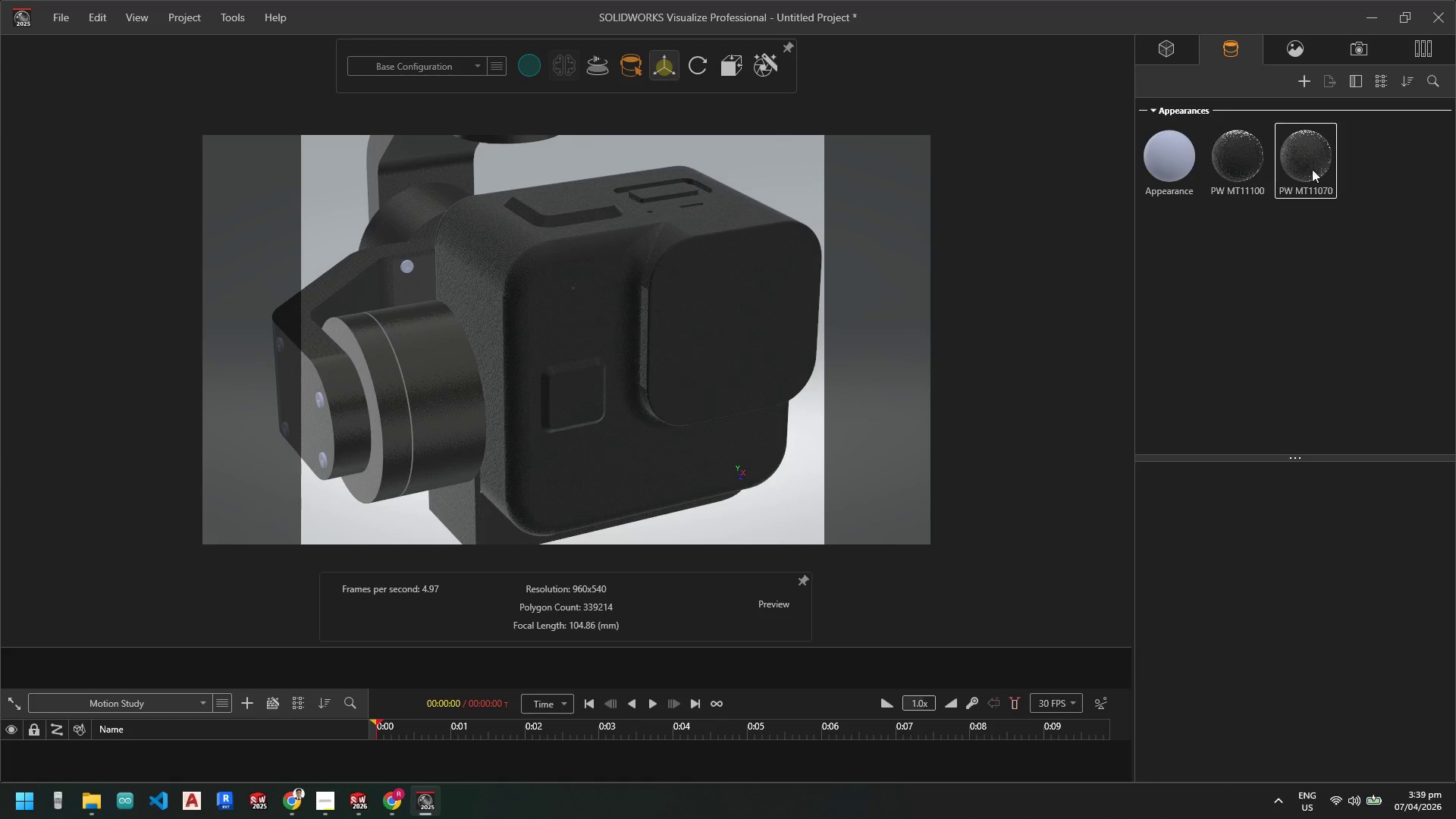 
left_click([1296, 175])
 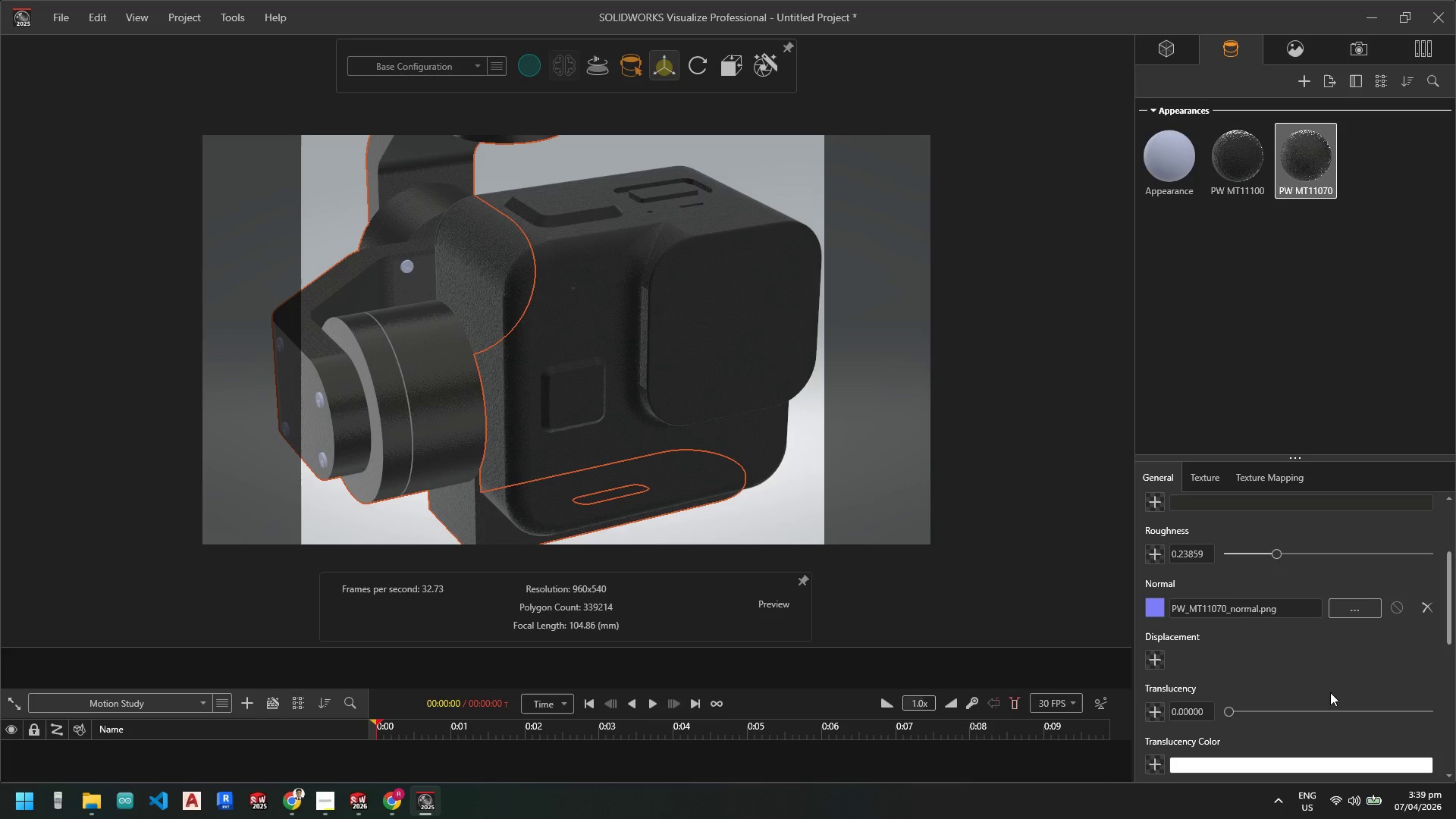 
scroll: coordinate [1286, 667], scroll_direction: down, amount: 2.0
 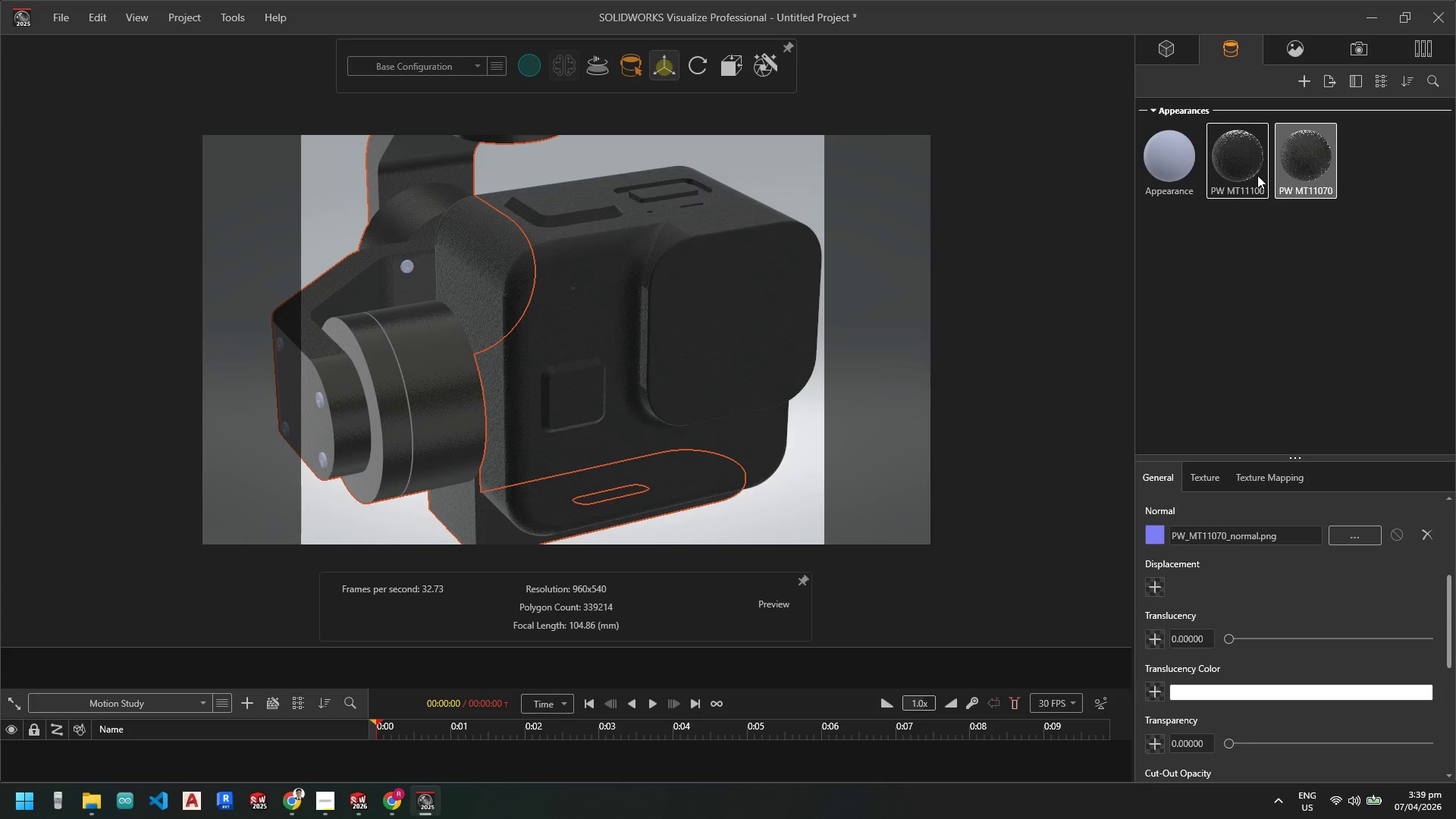 
left_click([745, 315])
 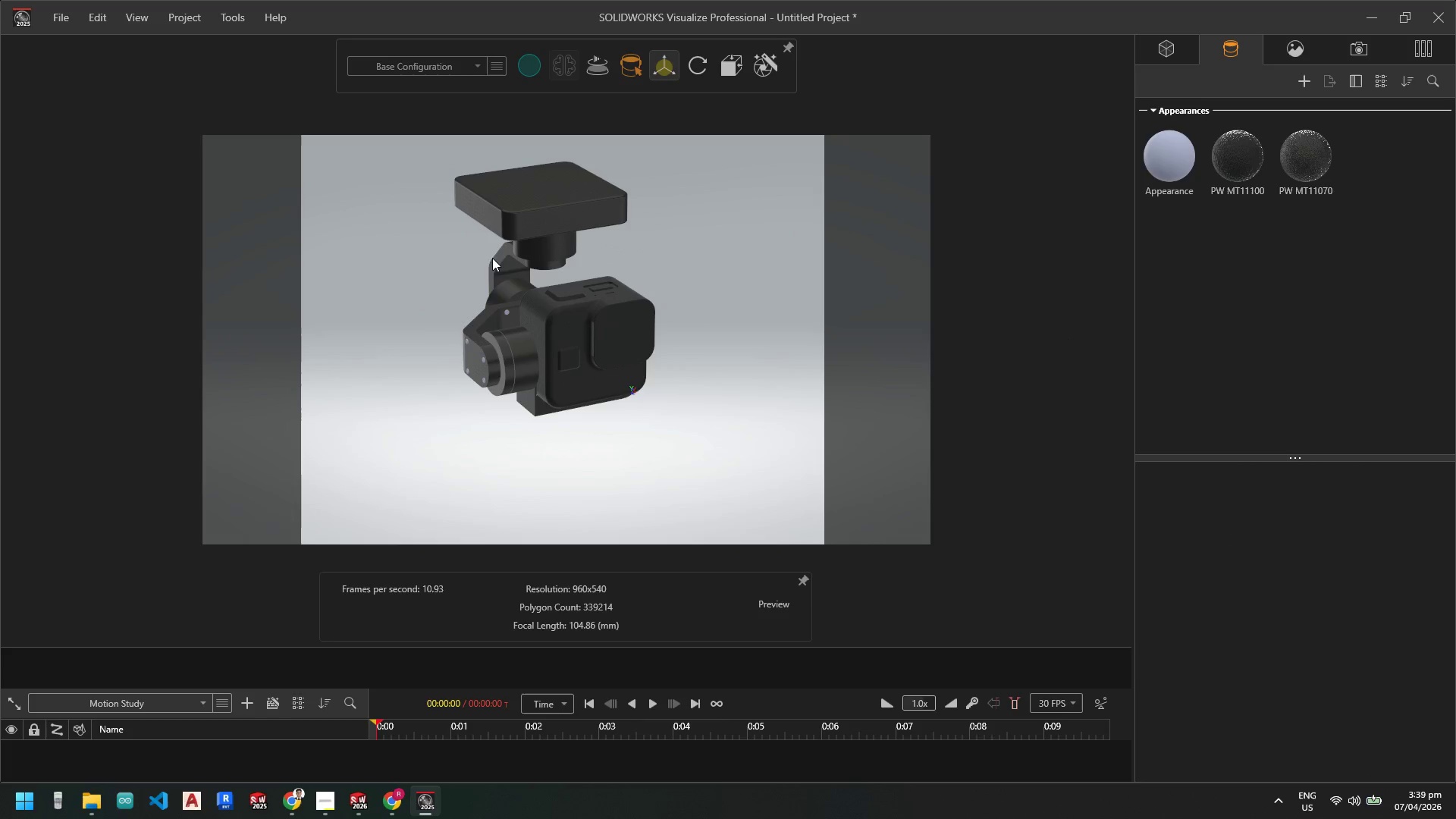 
scroll: coordinate [747, 381], scroll_direction: up, amount: 10.0
 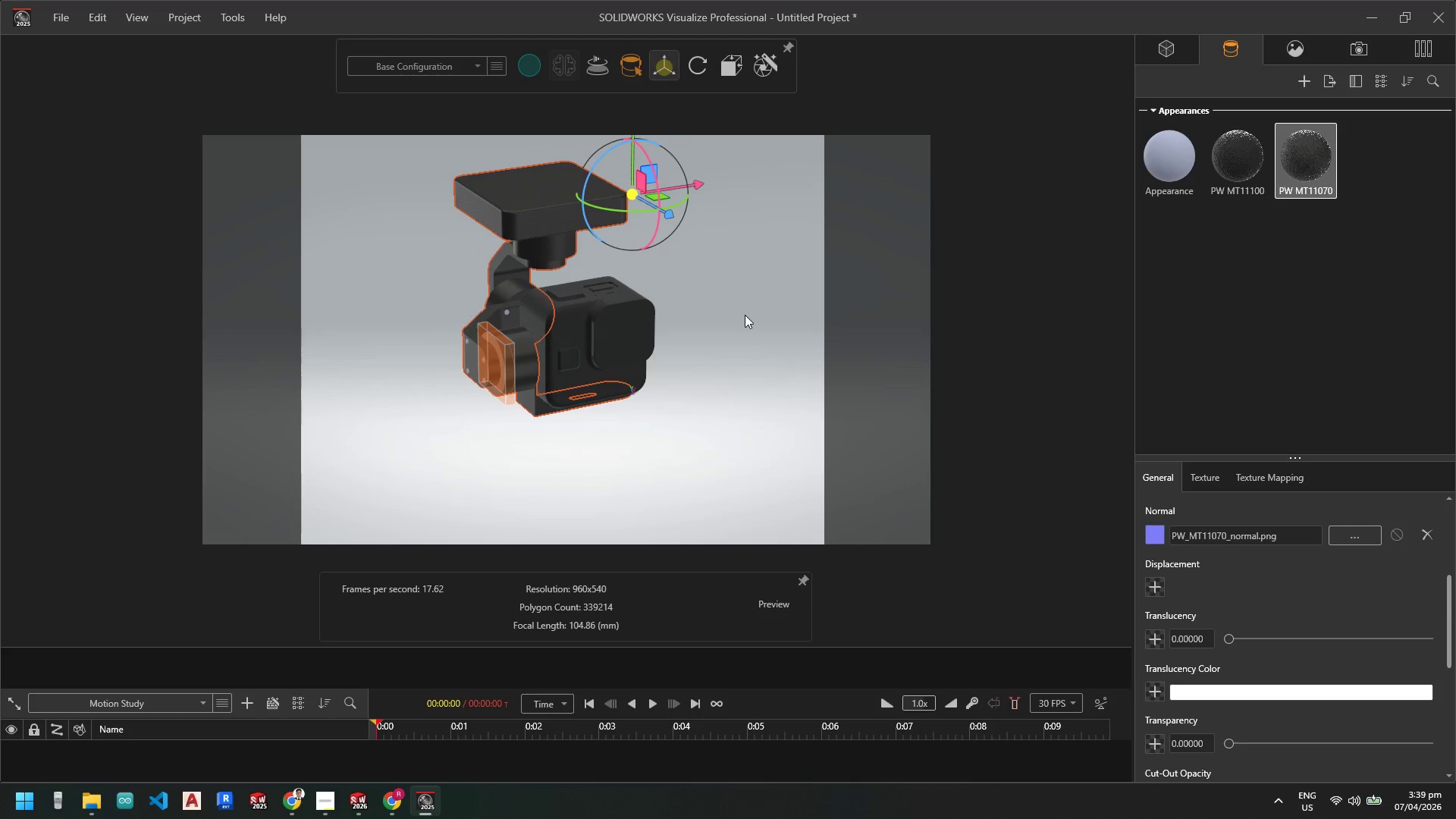 
scroll: coordinate [458, 395], scroll_direction: down, amount: 14.0
 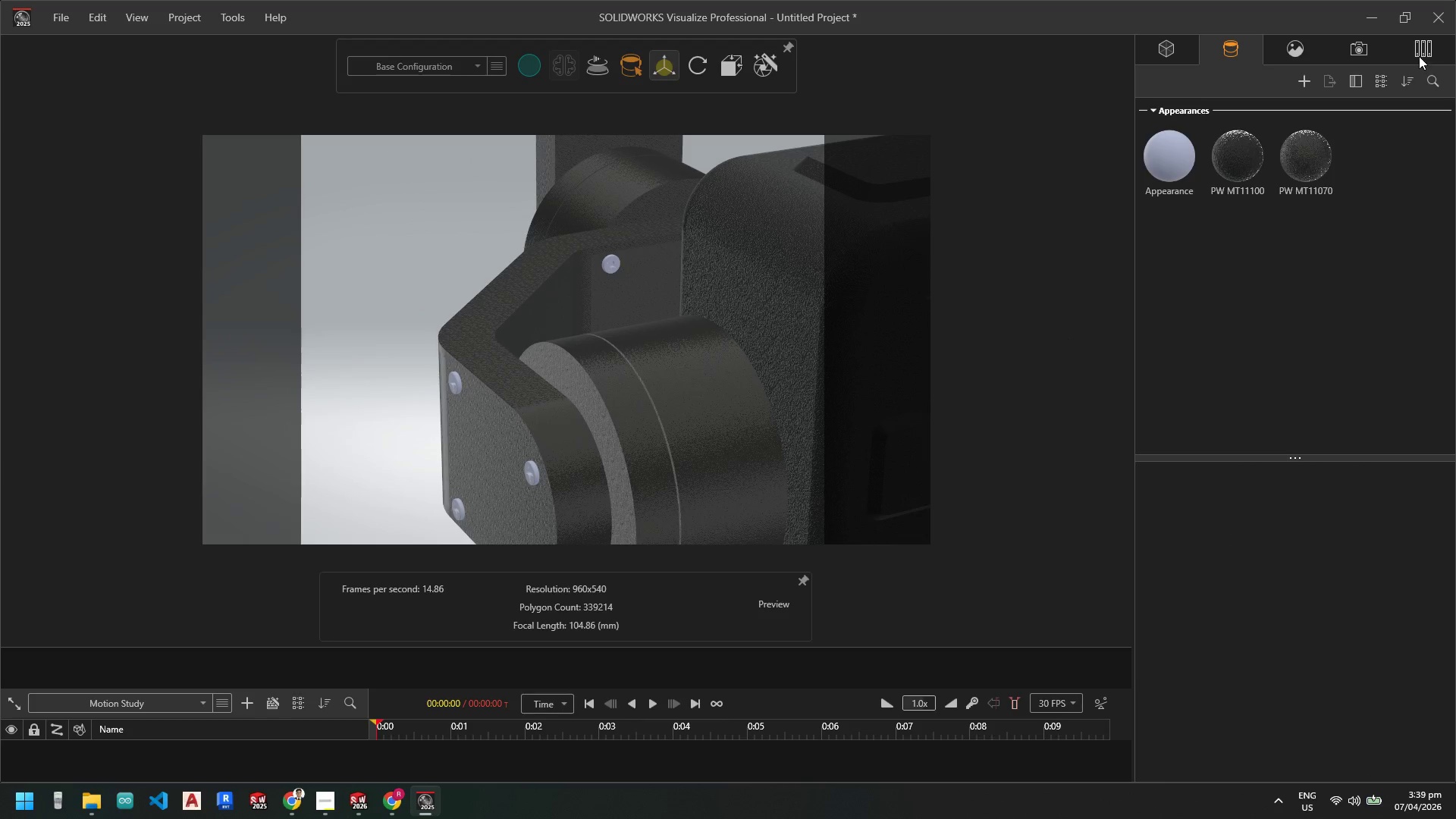 
left_click([1423, 51])
 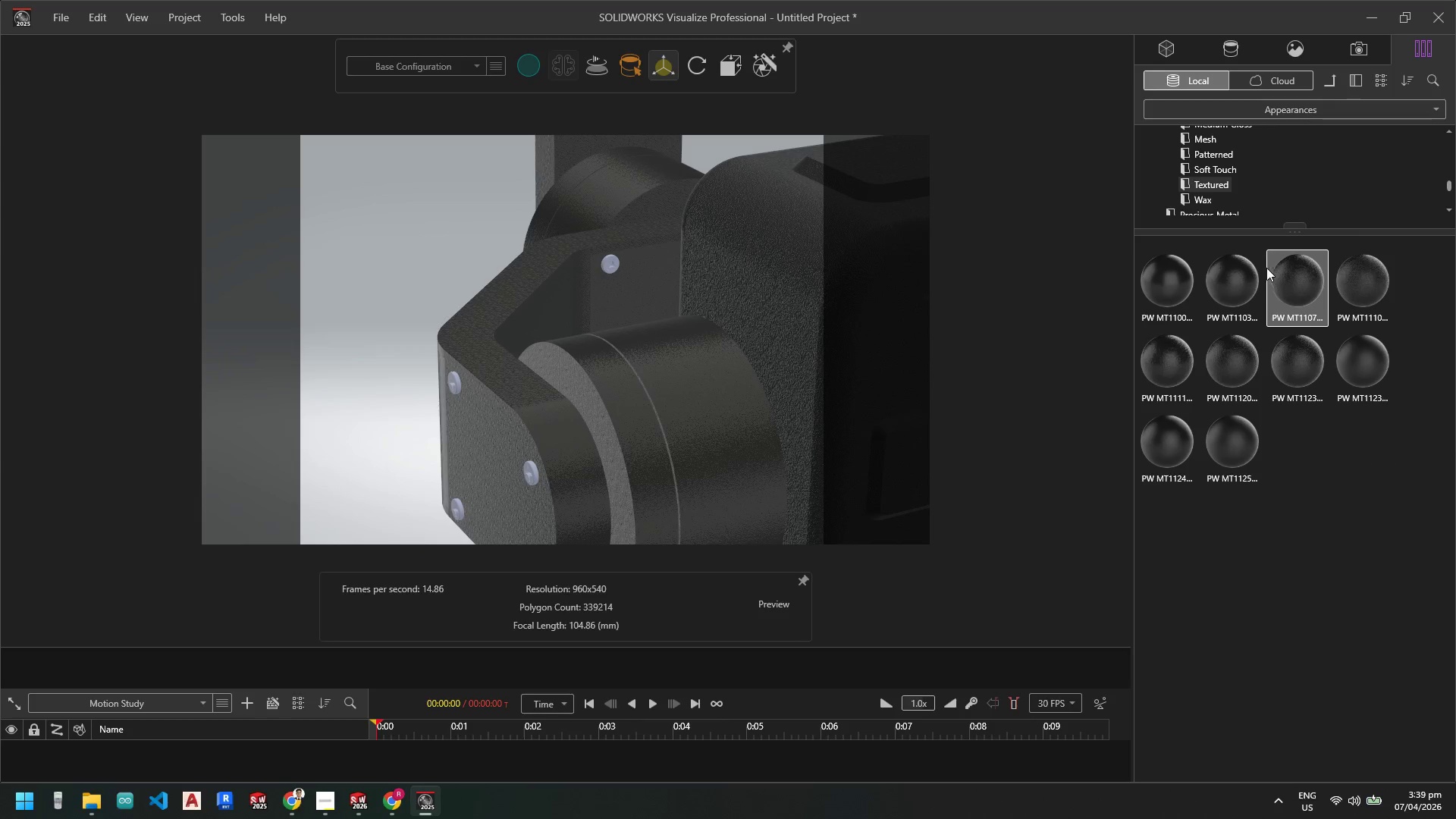 
scroll: coordinate [1173, 168], scroll_direction: up, amount: 12.0
 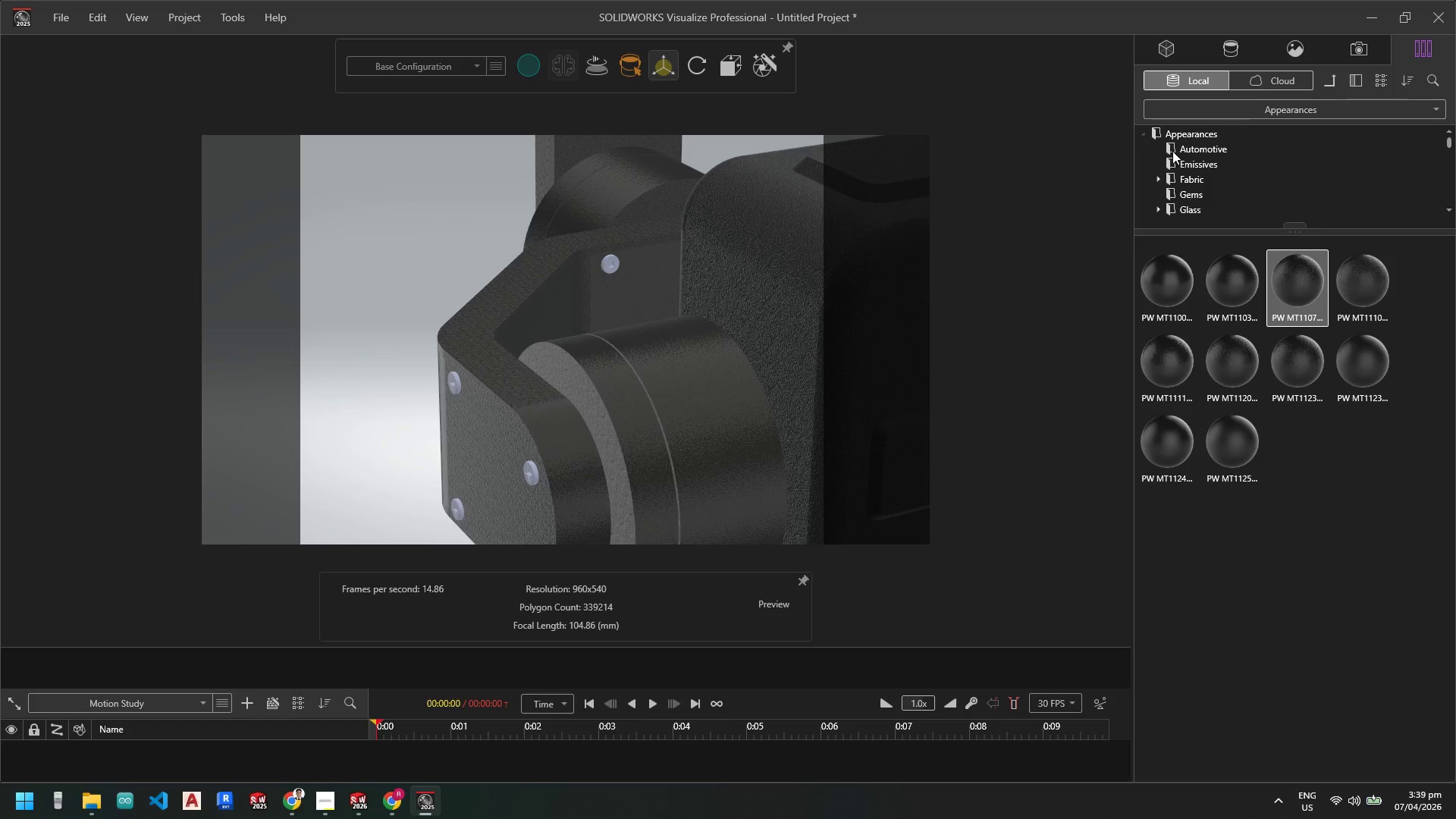 
left_click([1172, 149])
 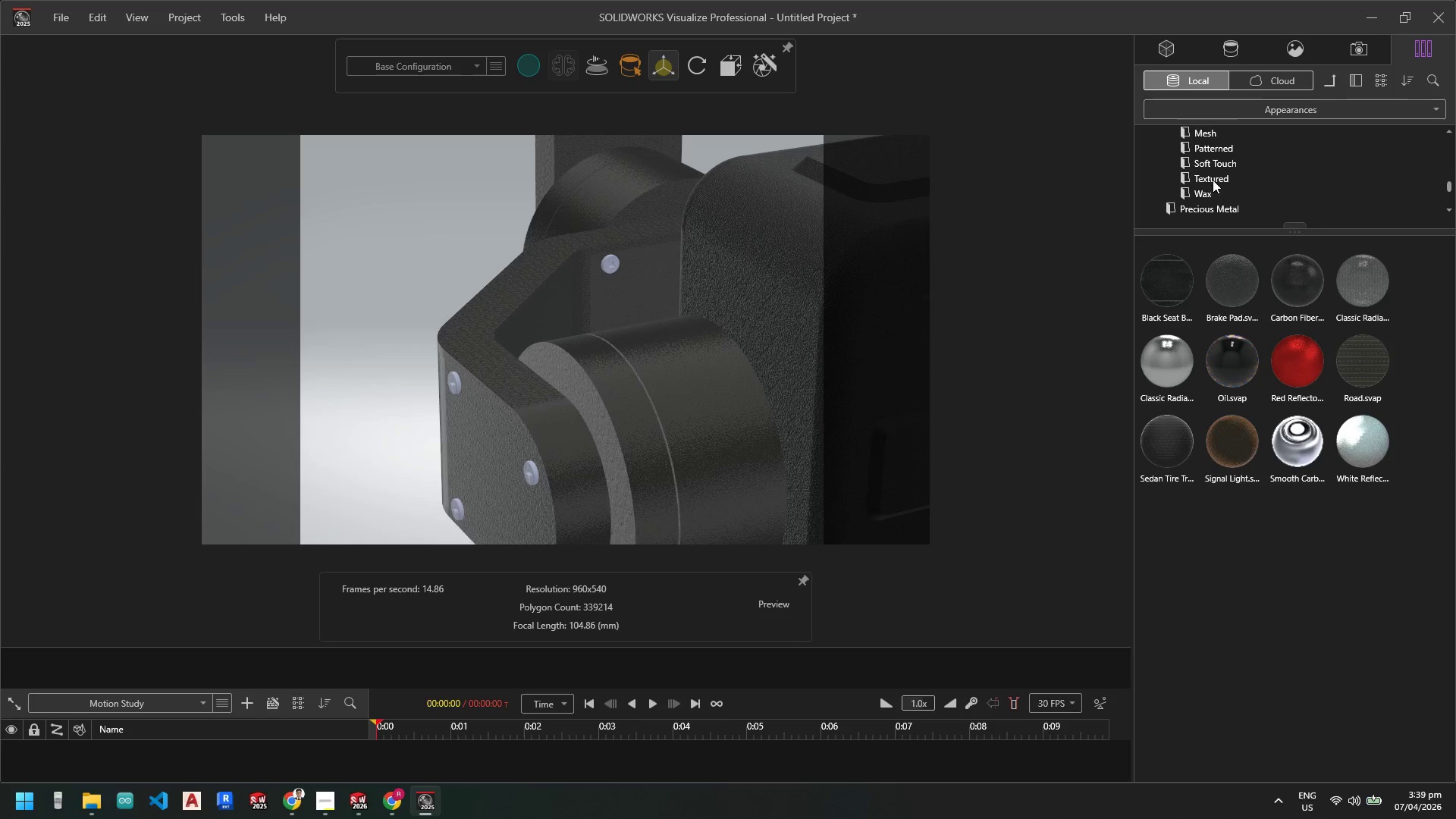 
scroll: coordinate [1218, 178], scroll_direction: down, amount: 2.0
 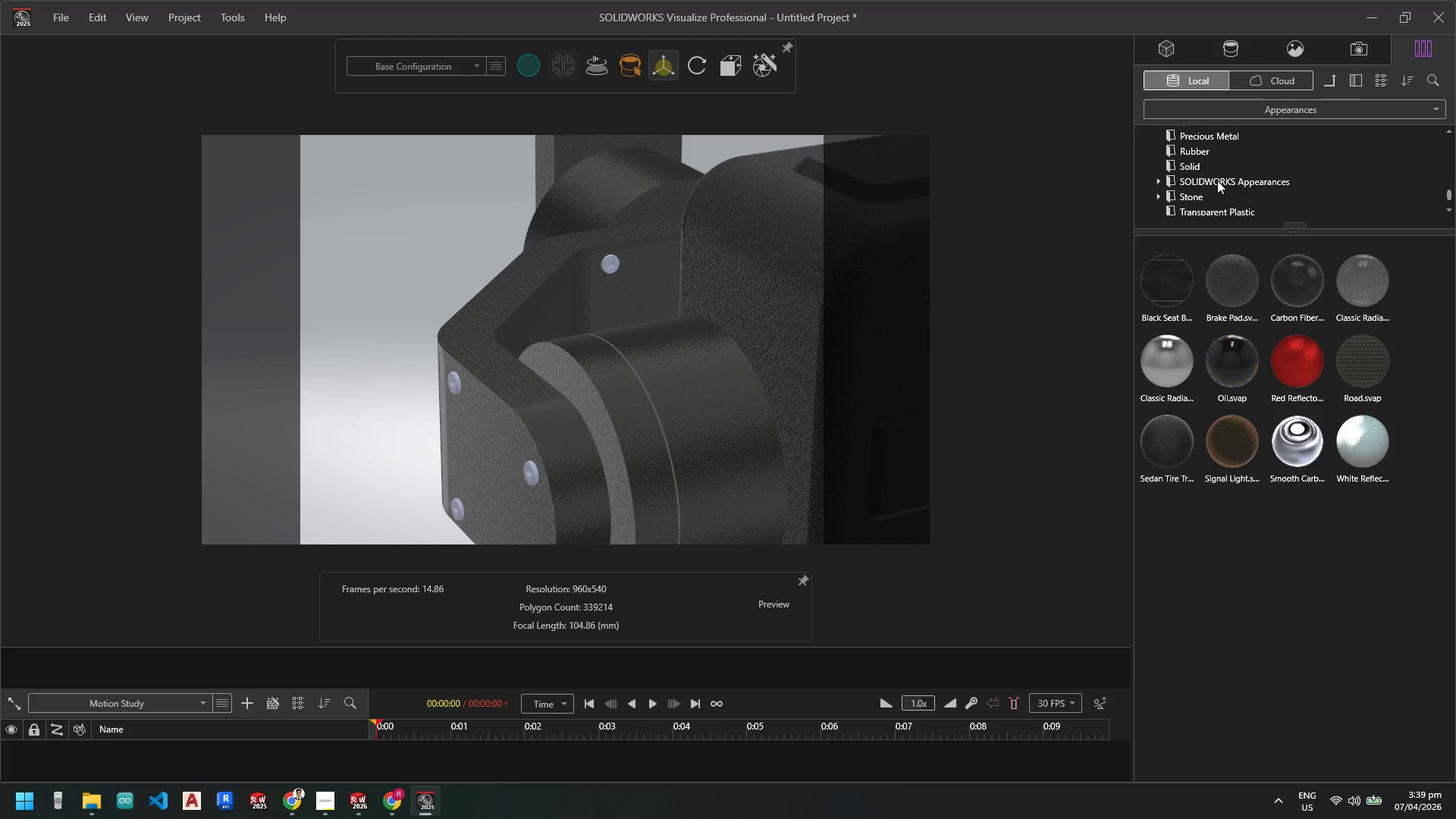 
scroll: coordinate [1218, 180], scroll_direction: up, amount: 4.0
 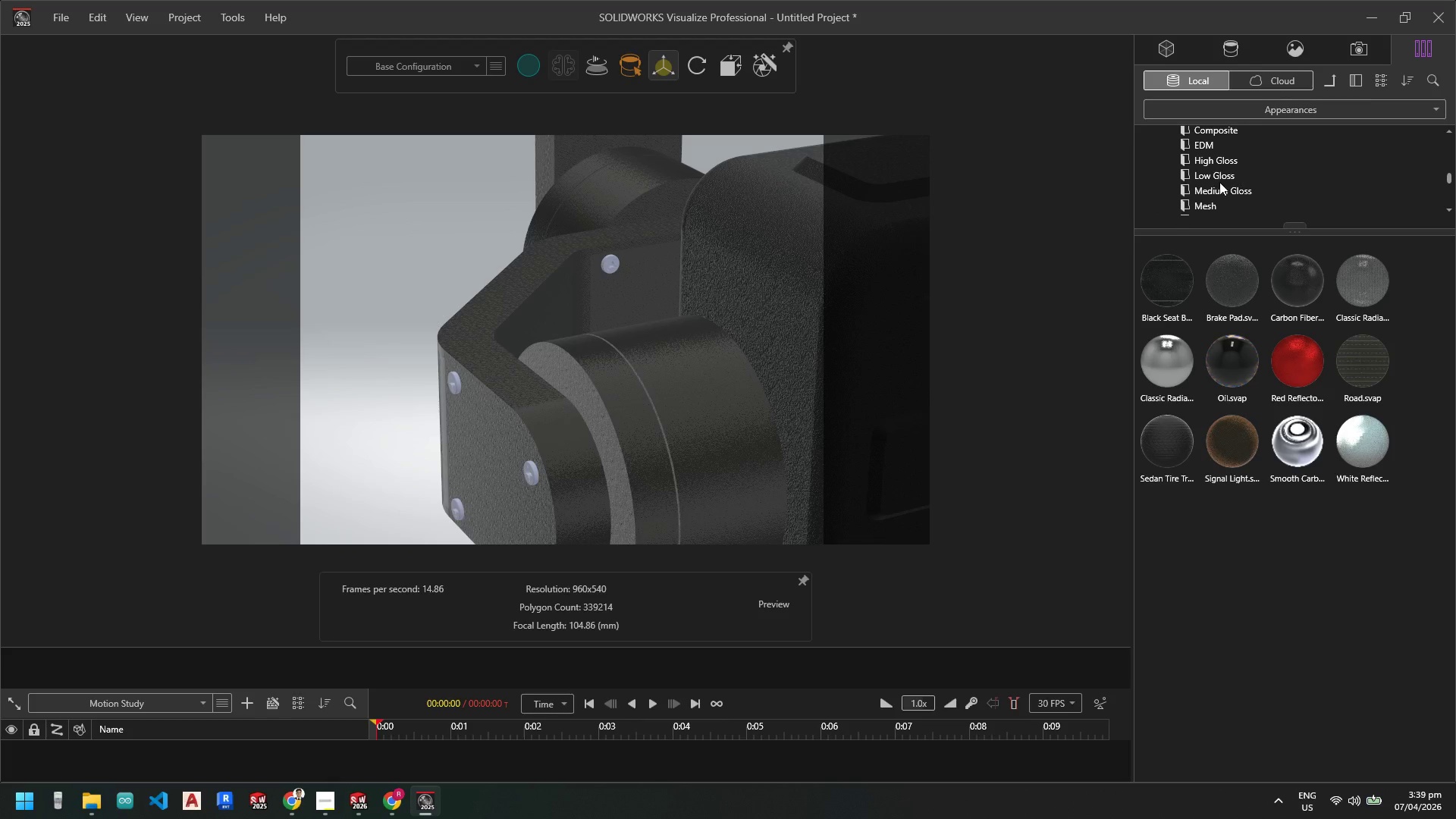 
scroll: coordinate [1219, 182], scroll_direction: down, amount: 2.0
 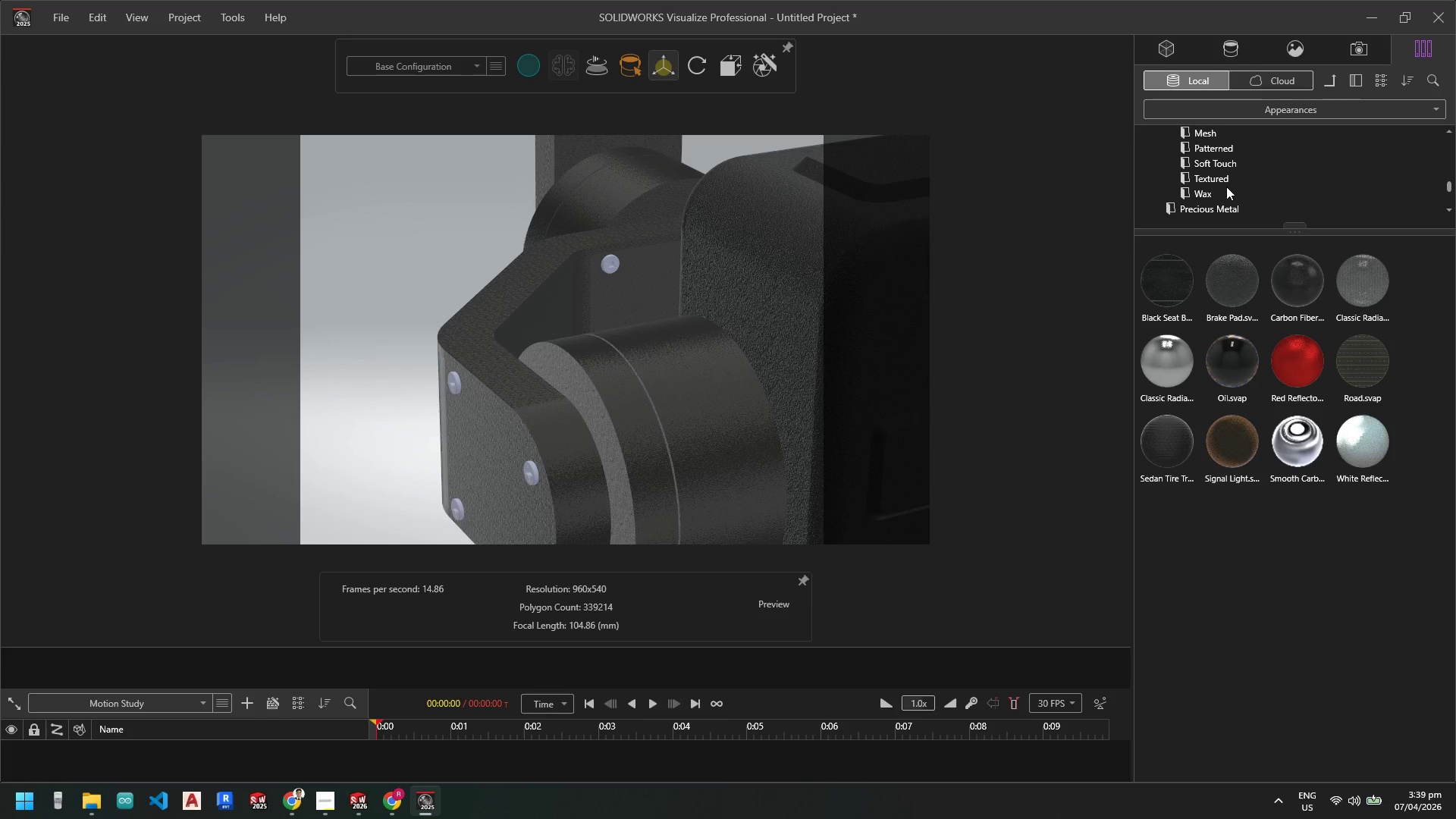 
scroll: coordinate [1210, 190], scroll_direction: up, amount: 7.0
 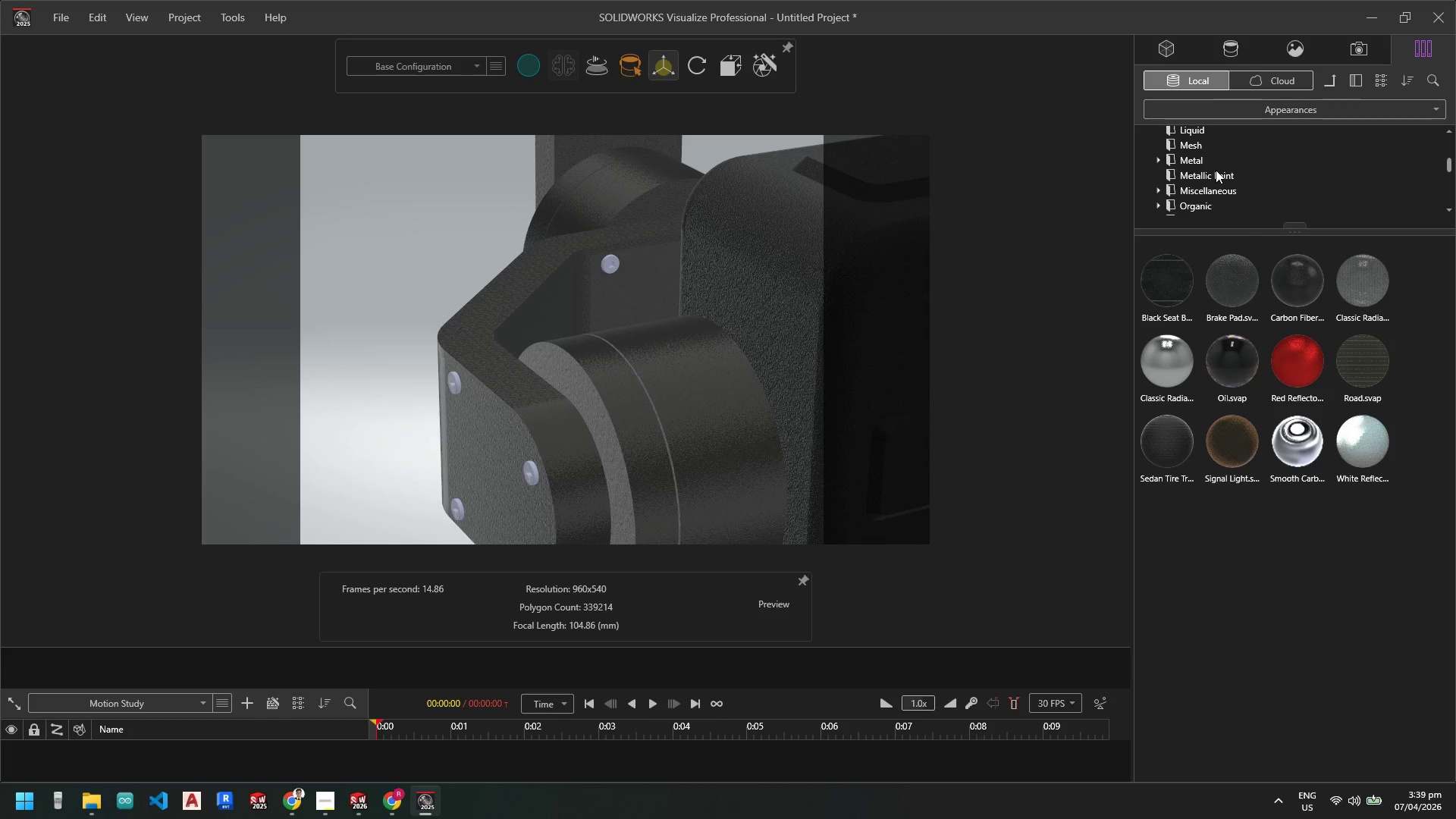 
left_click([1183, 172])
 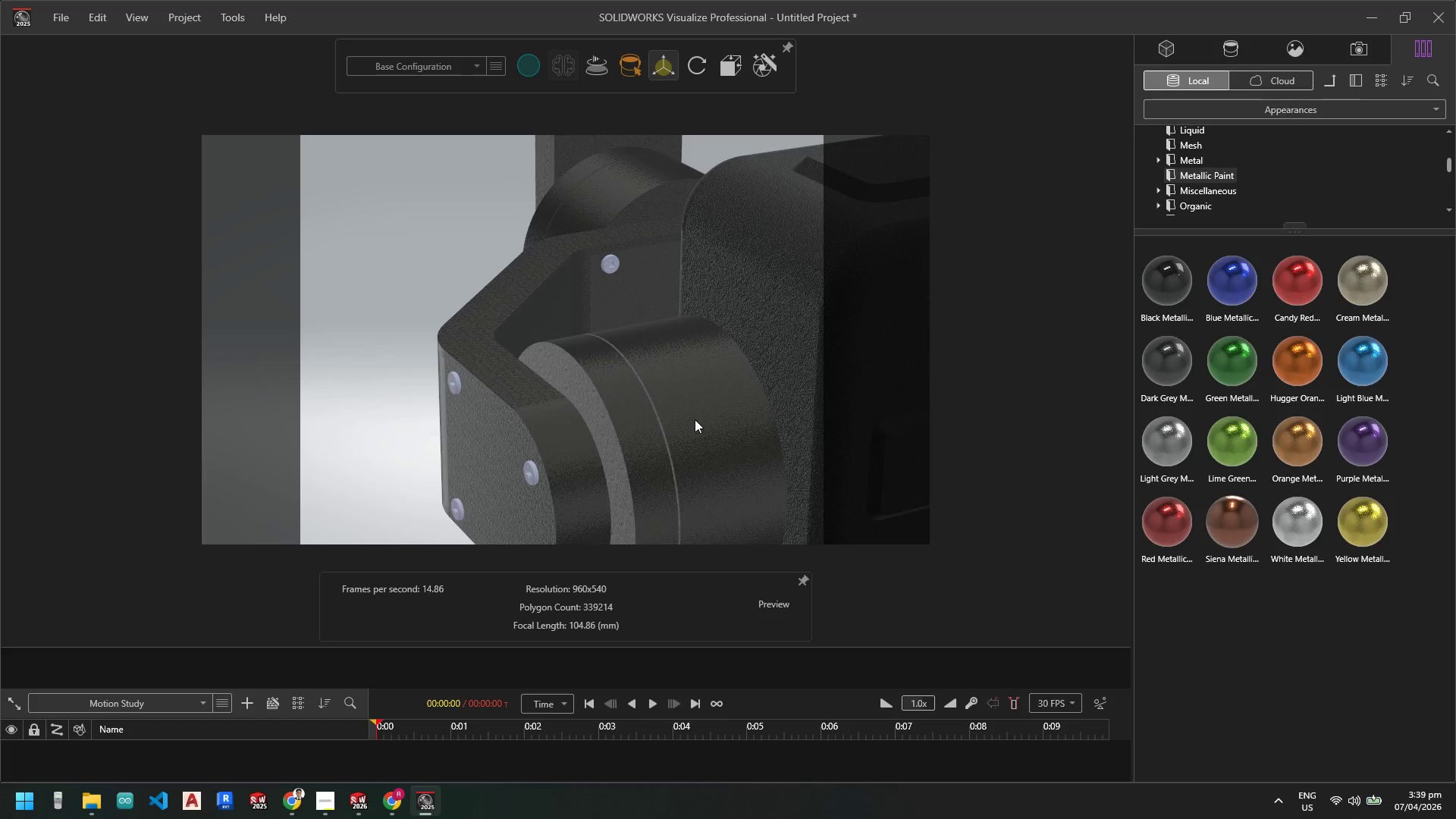 
scroll: coordinate [526, 401], scroll_direction: down, amount: 6.0
 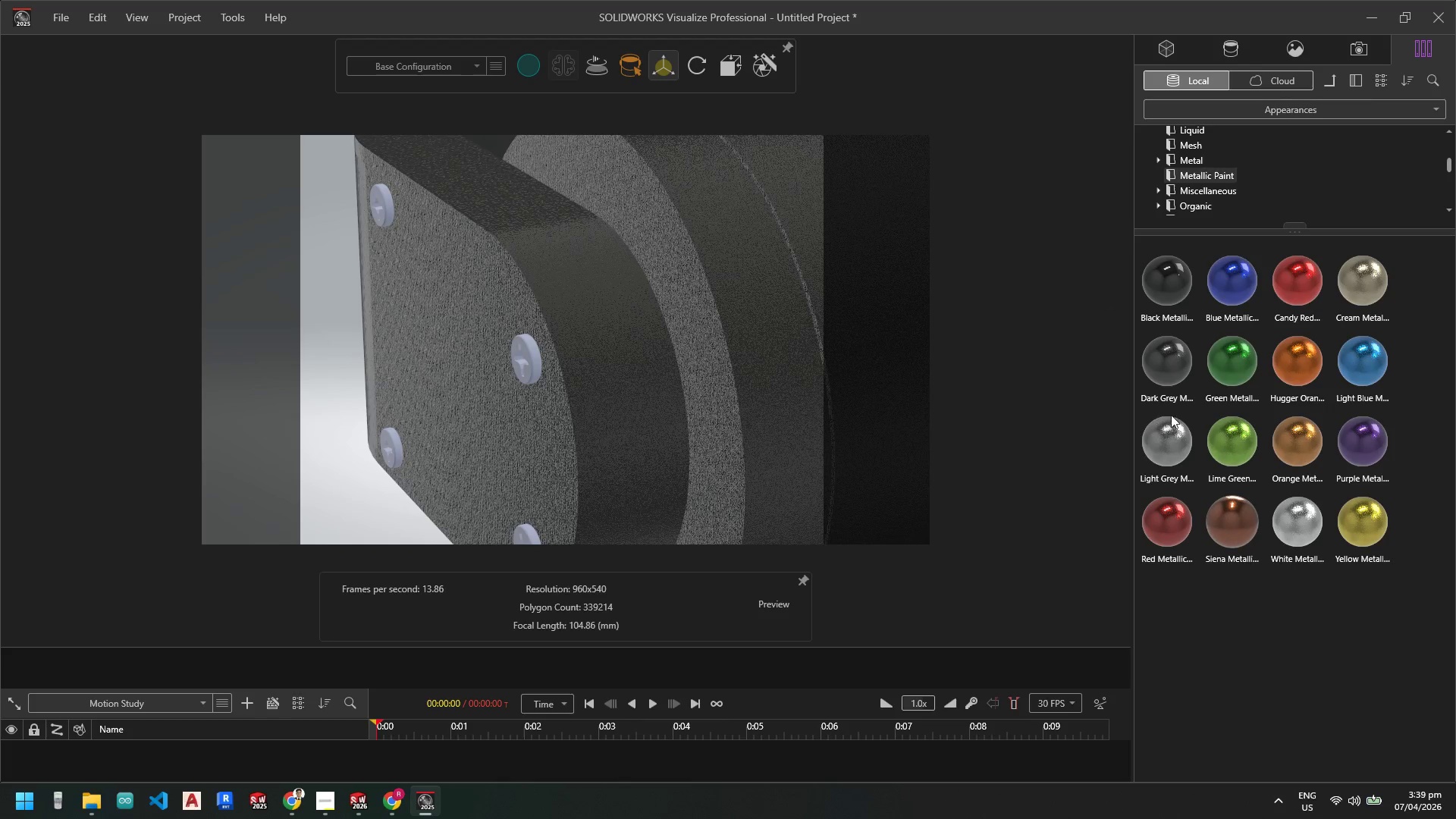 
left_click_drag(start_coordinate=[1172, 290], to_coordinate=[527, 366])
 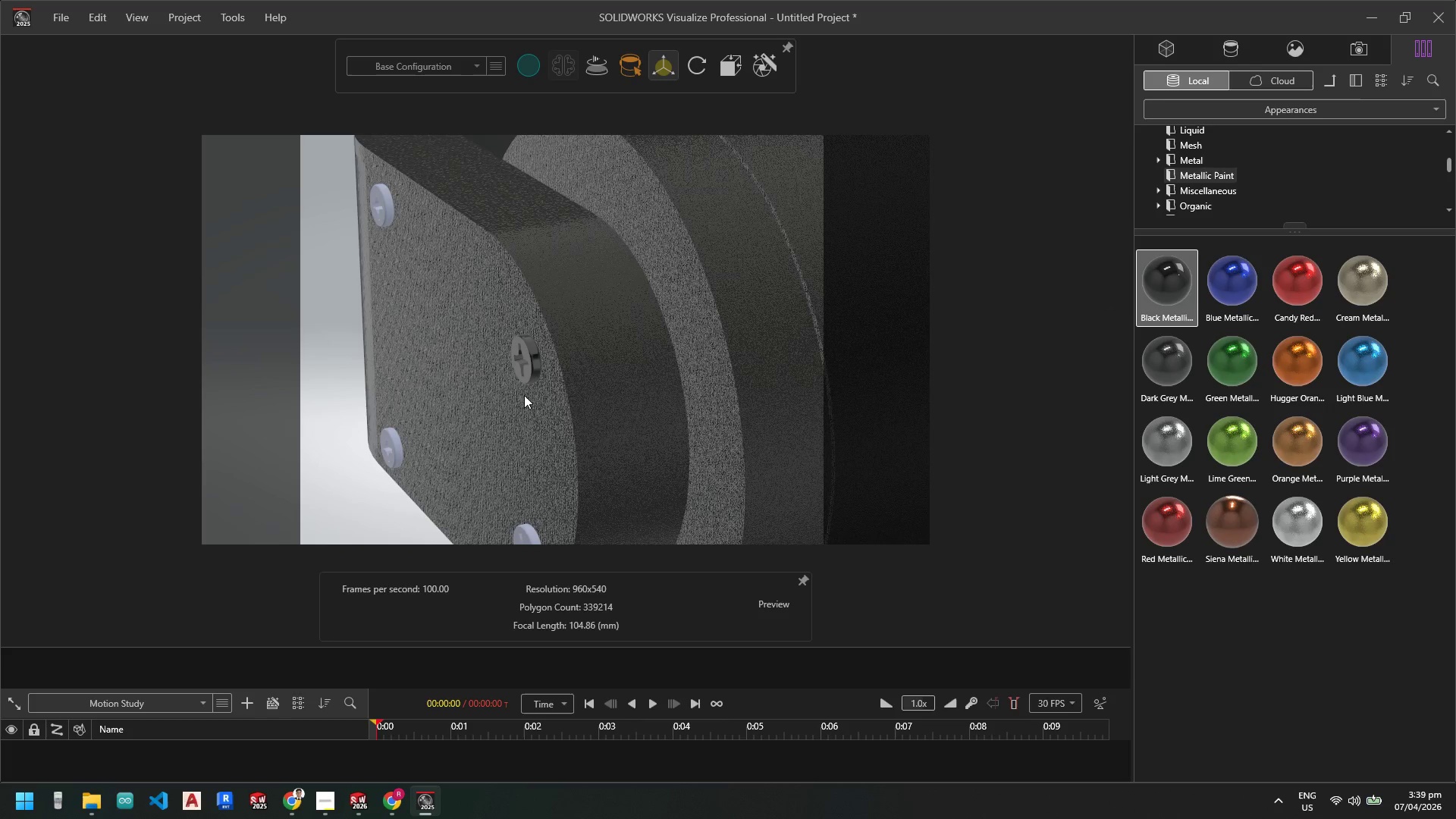 
scroll: coordinate [532, 371], scroll_direction: down, amount: 9.0
 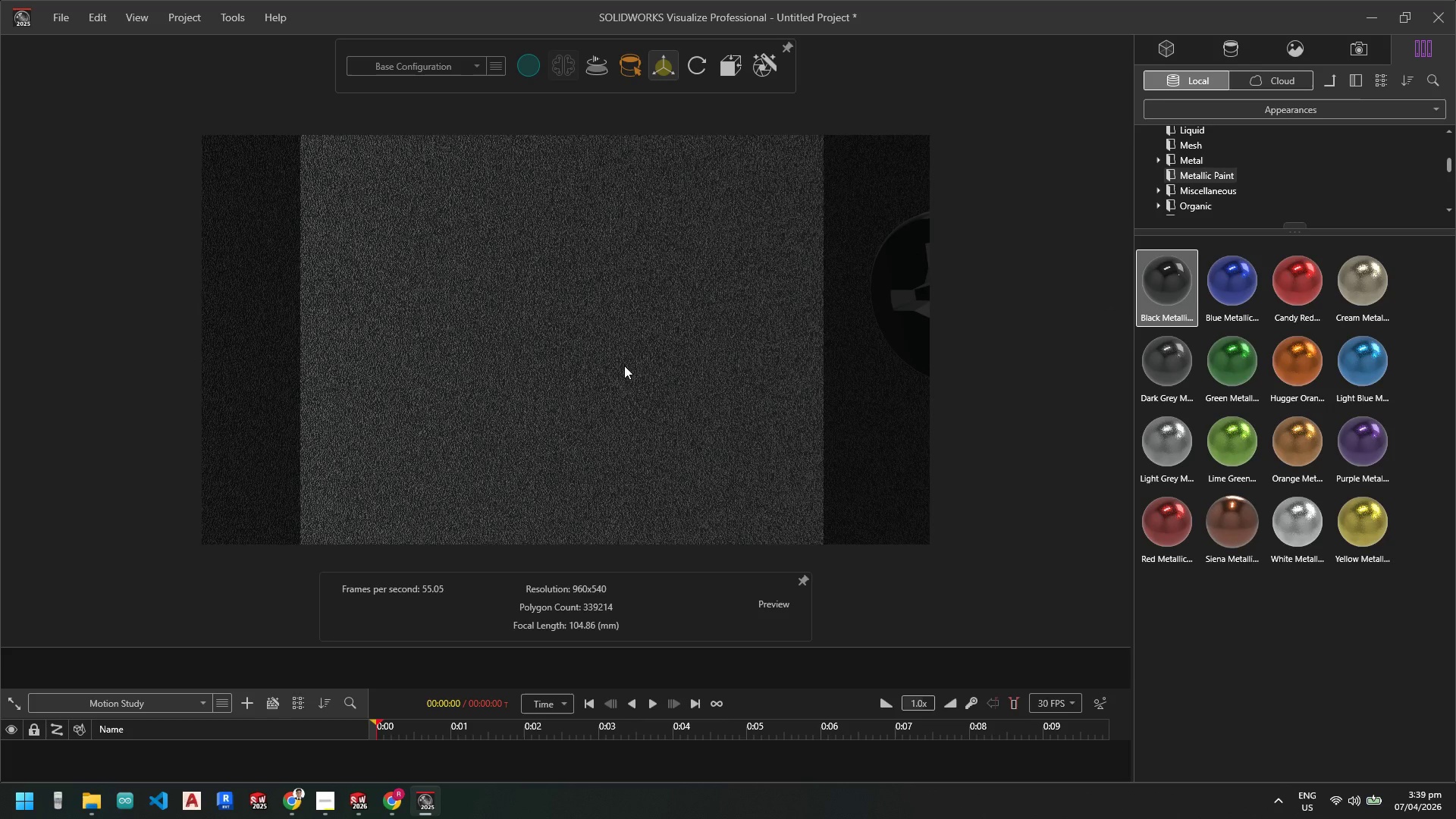 
scroll: coordinate [721, 359], scroll_direction: up, amount: 10.0
 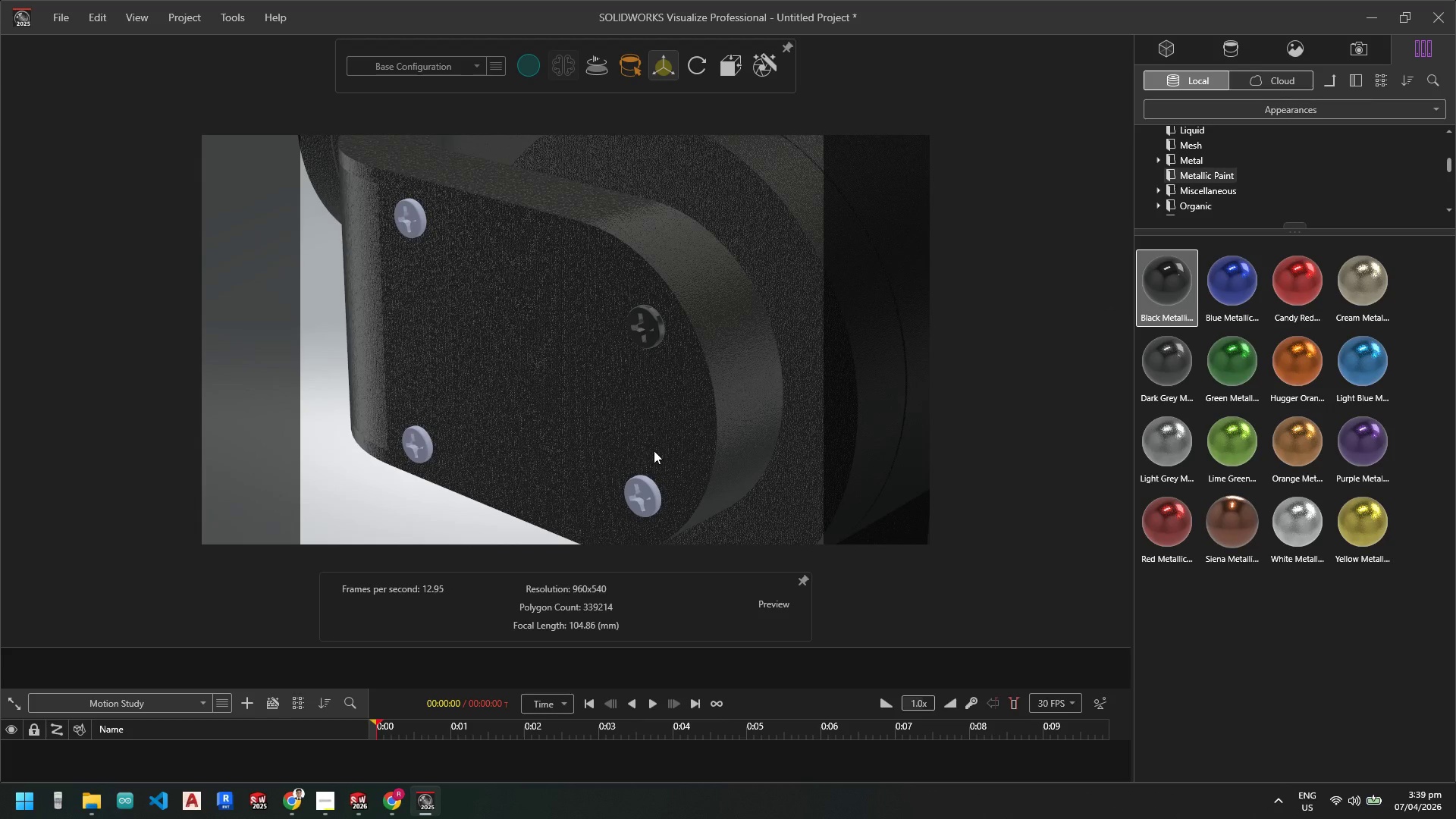 
scroll: coordinate [657, 477], scroll_direction: down, amount: 2.0
 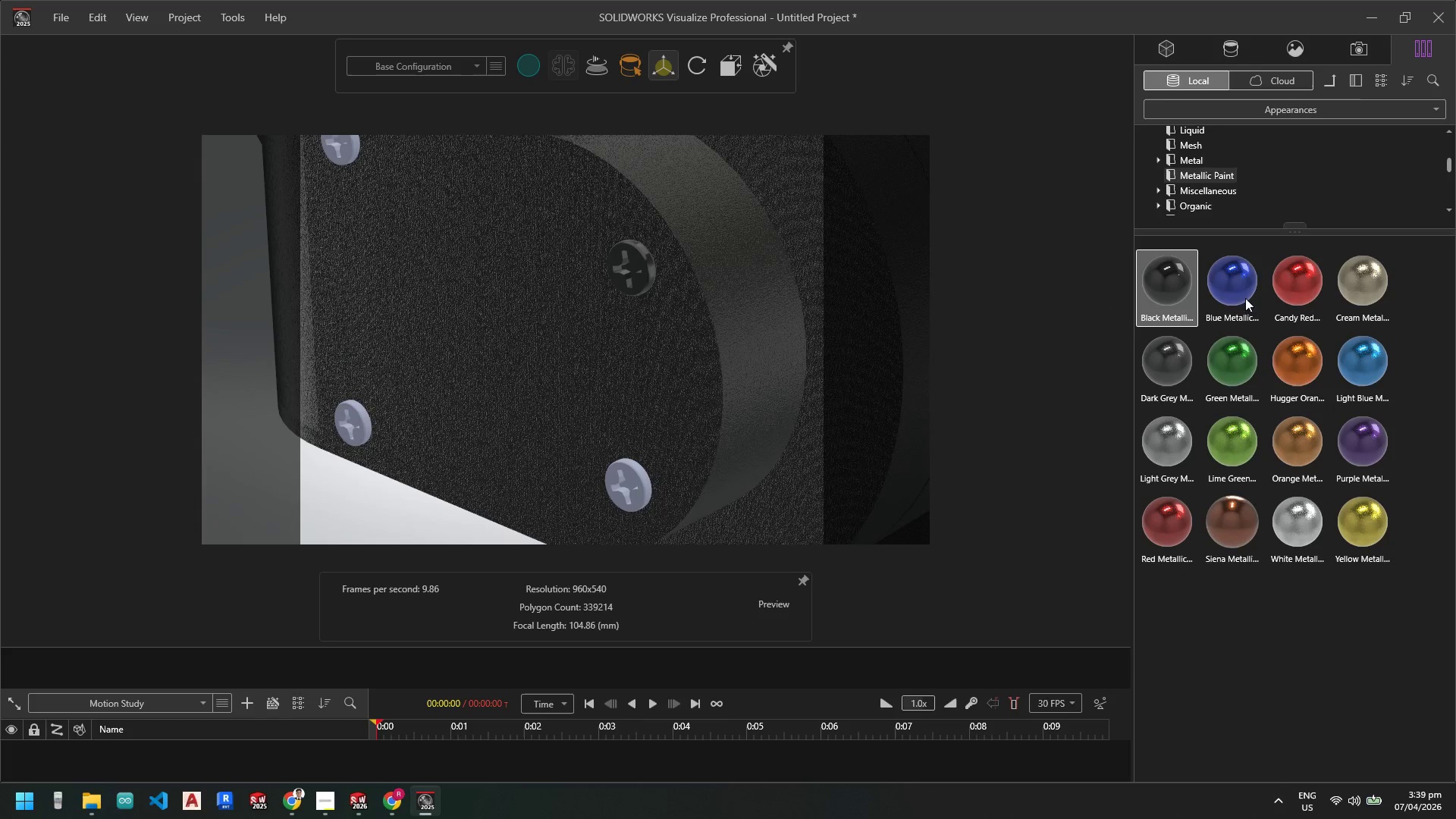 
left_click_drag(start_coordinate=[1177, 293], to_coordinate=[1163, 287])
 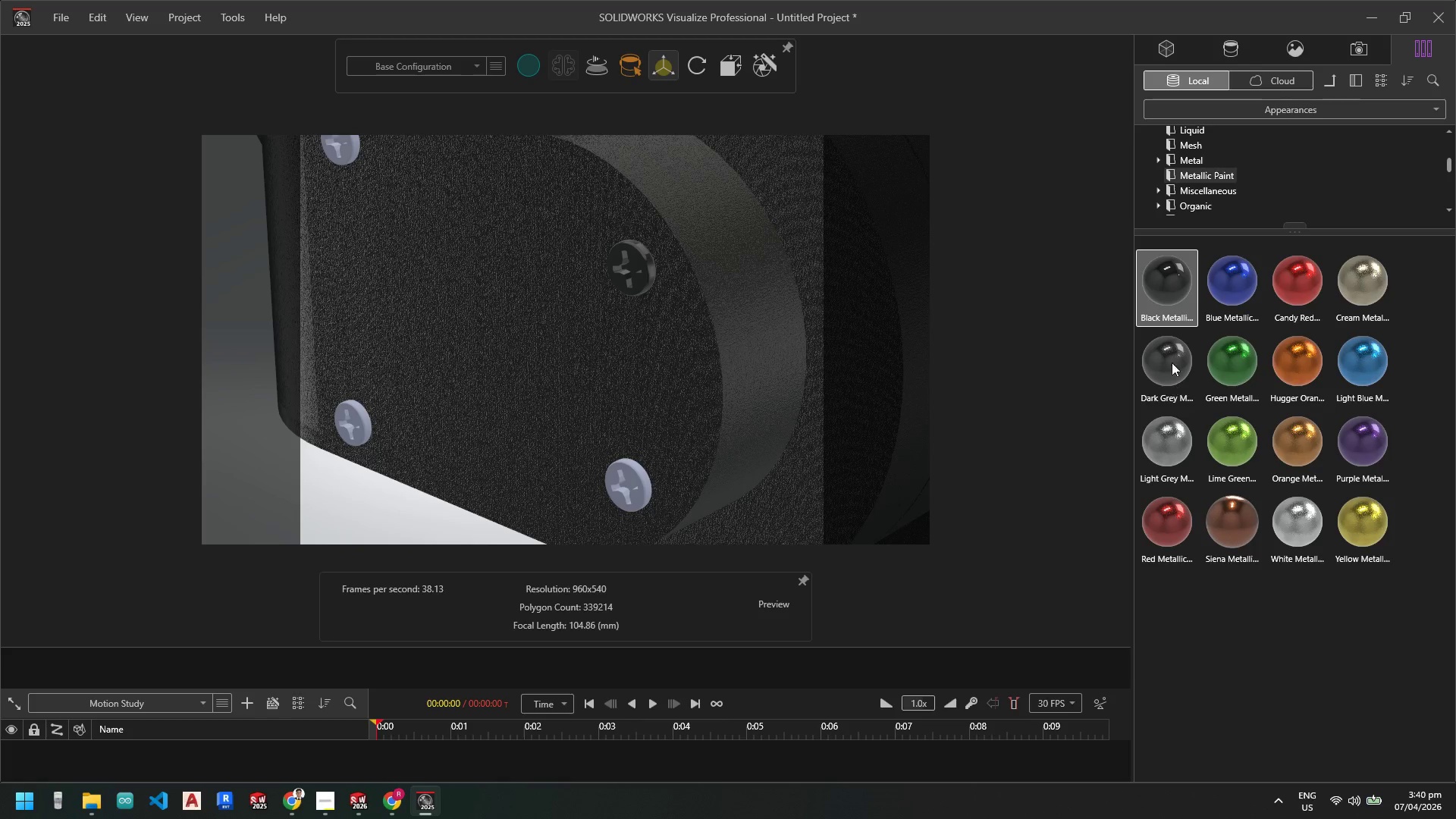 
scroll: coordinate [598, 425], scroll_direction: down, amount: 8.0
 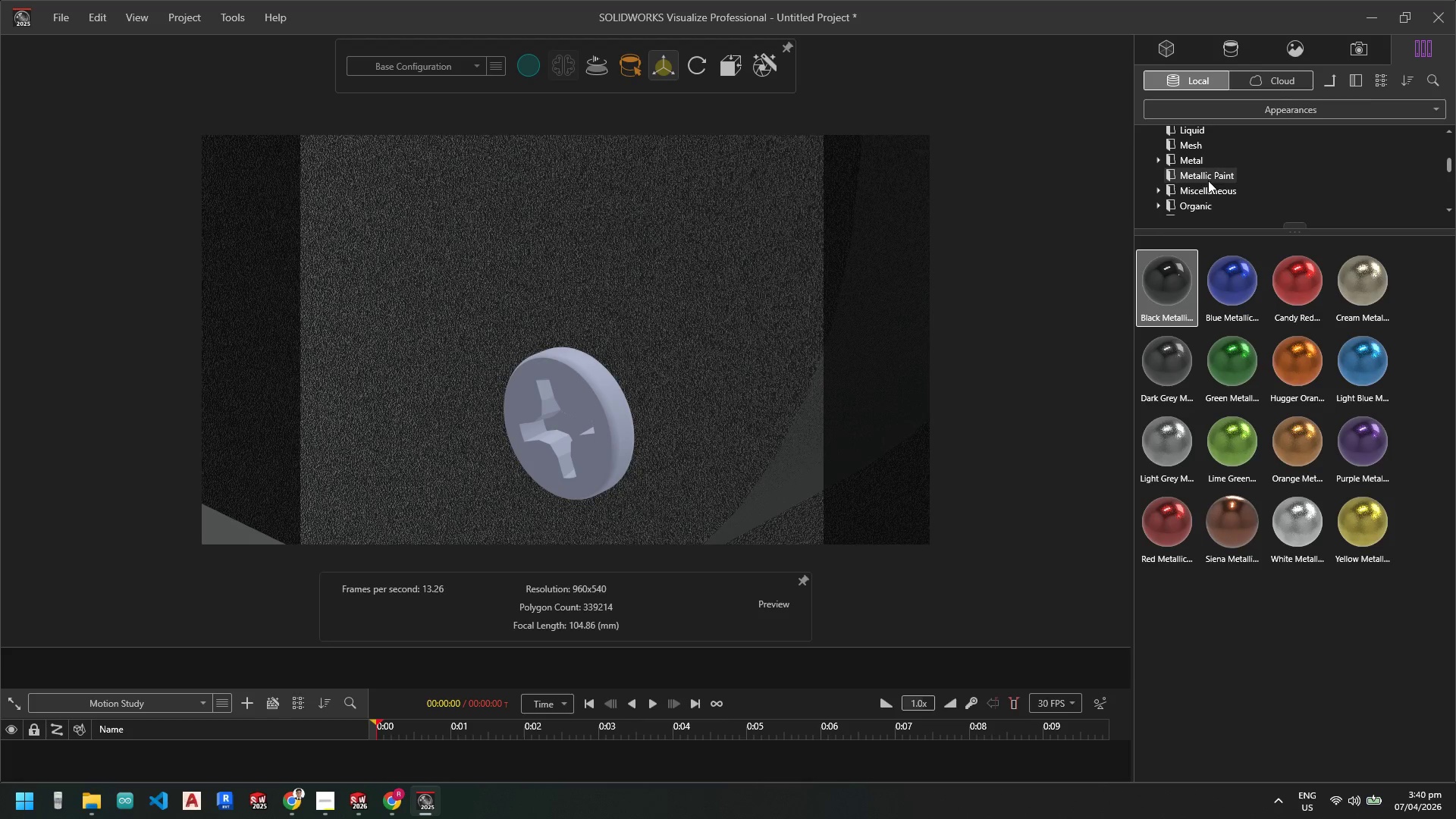 
scroll: coordinate [1175, 172], scroll_direction: up, amount: 13.0
 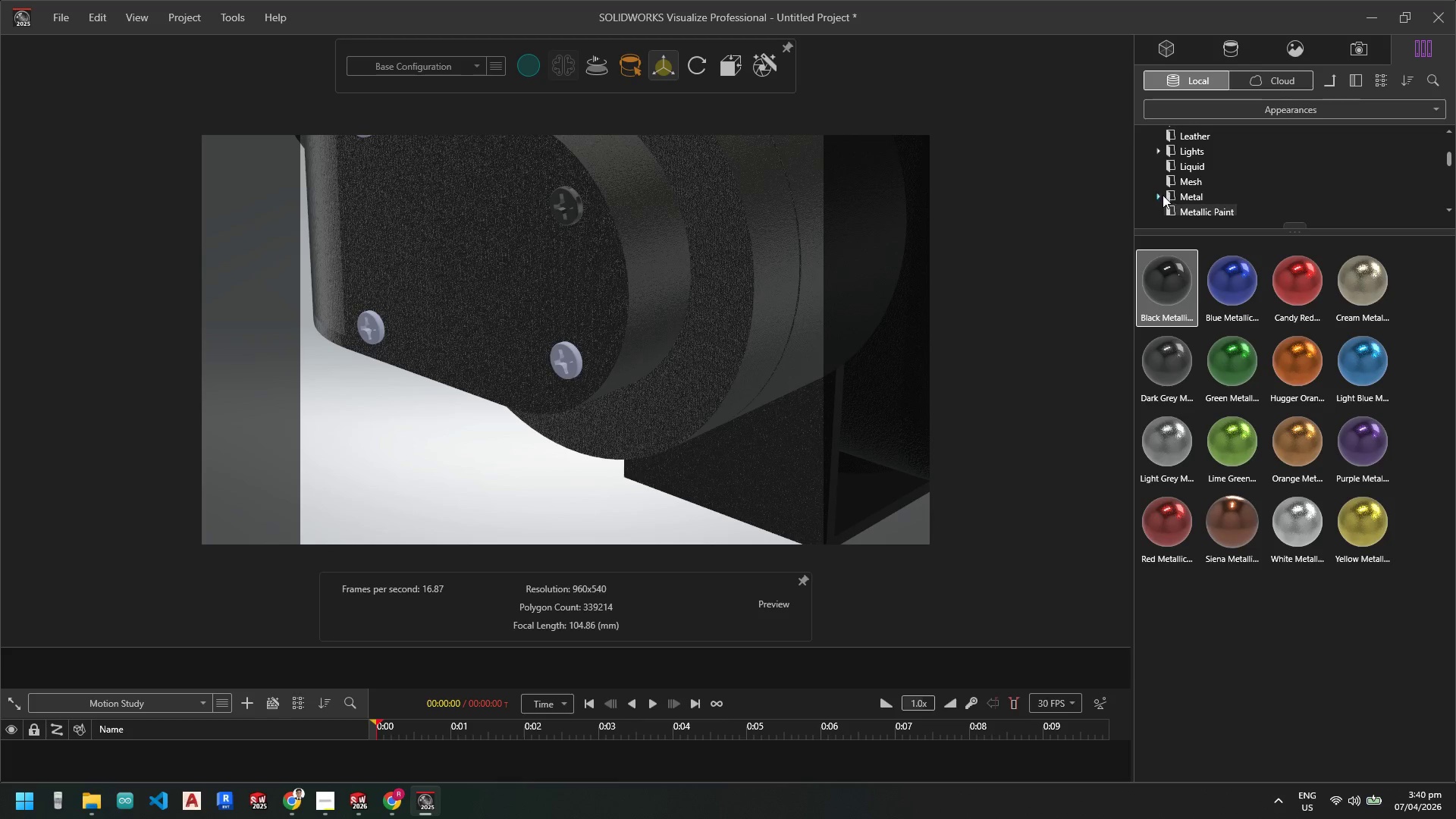 
left_click([1160, 197])
 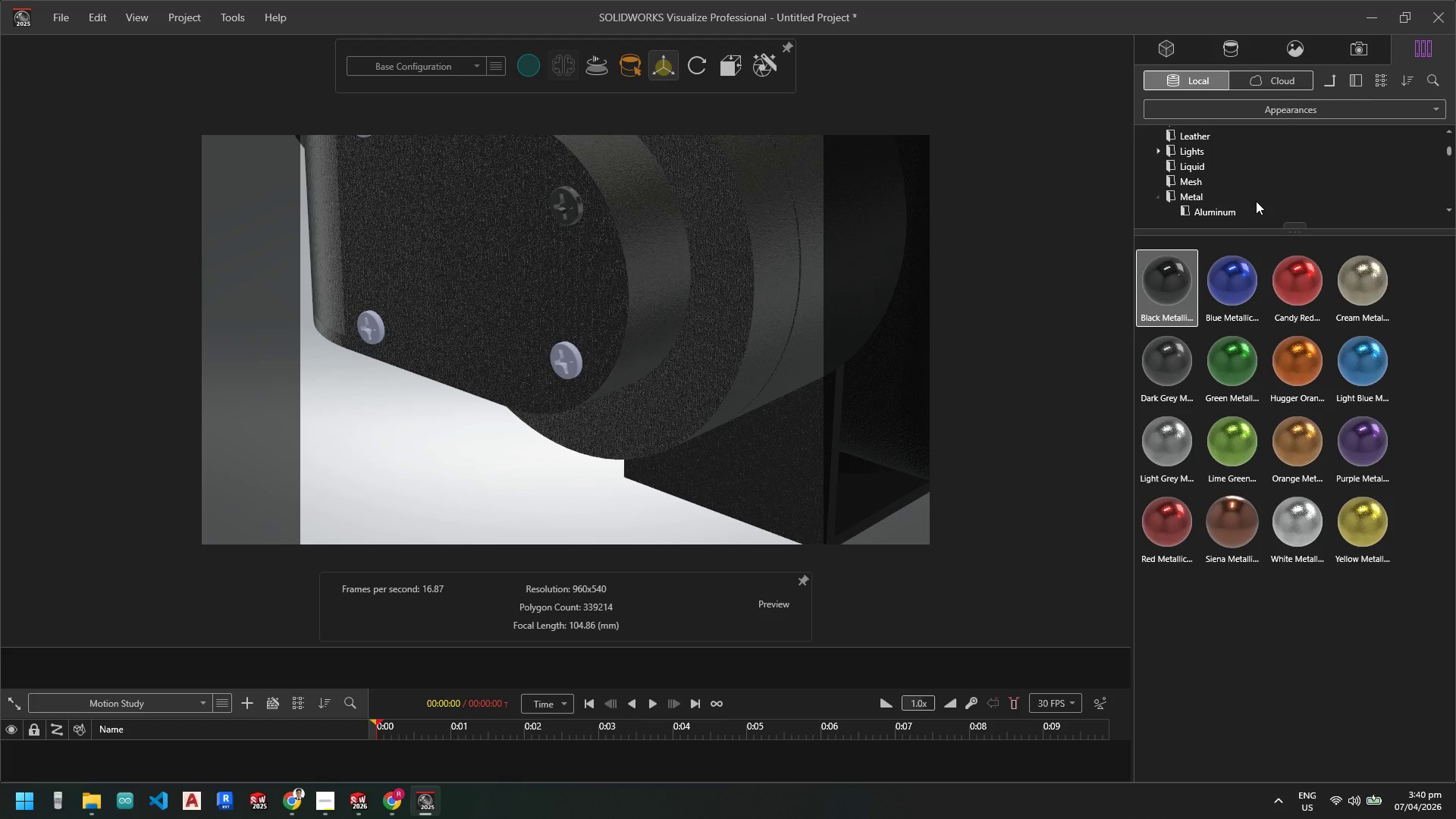 
scroll: coordinate [1257, 201], scroll_direction: down, amount: 1.0
 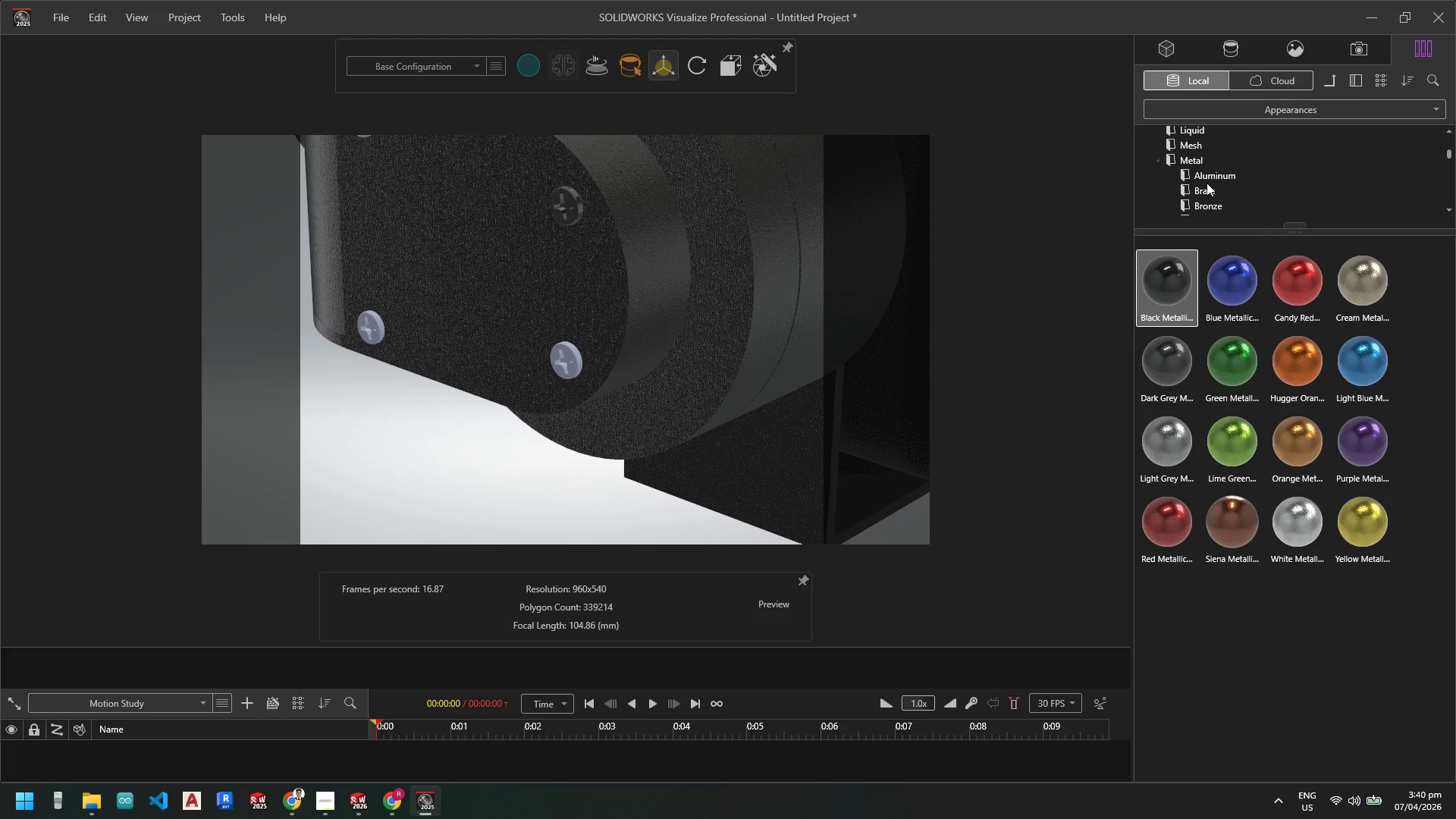 
left_click([1210, 176])
 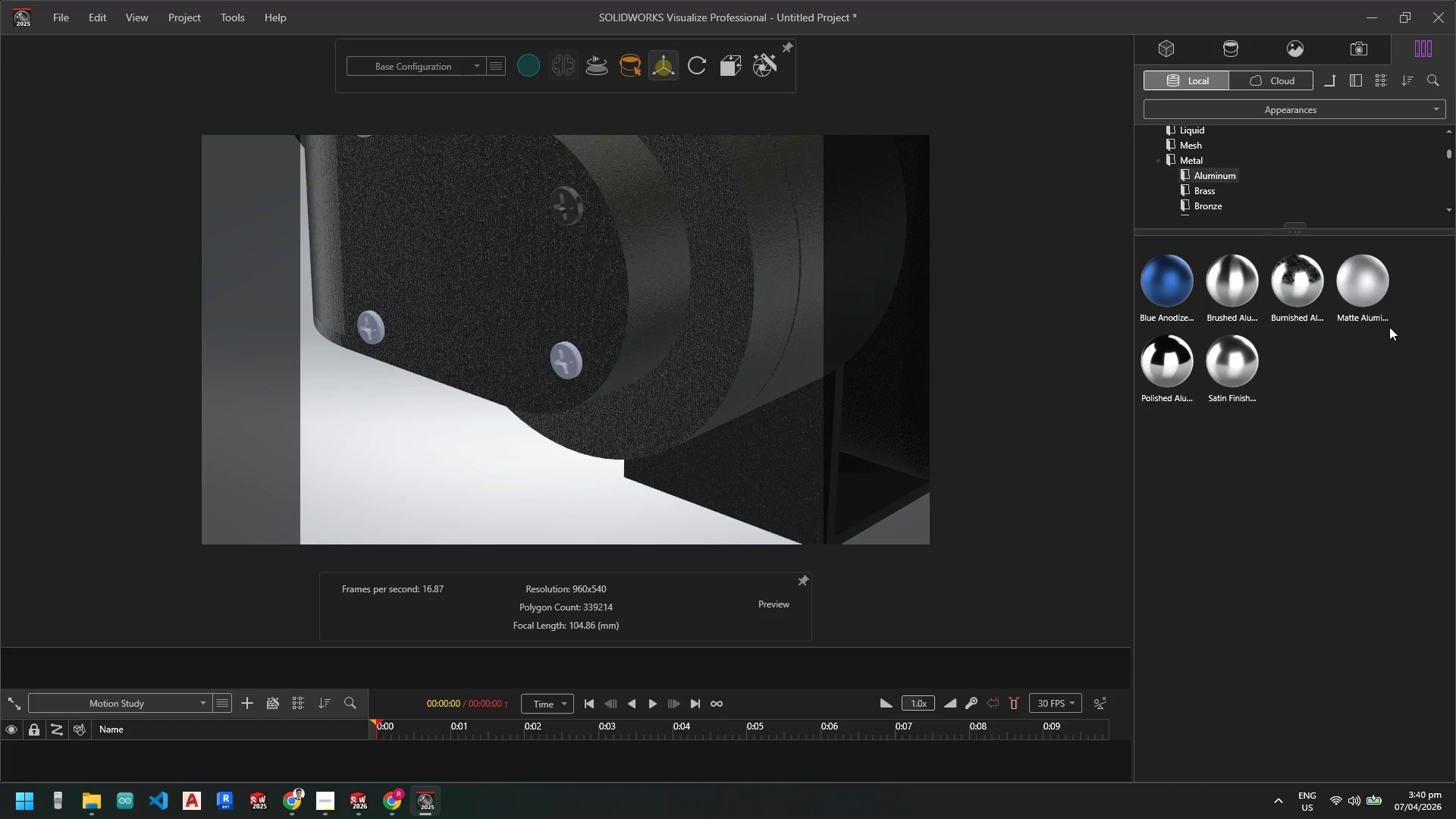 
left_click_drag(start_coordinate=[1364, 297], to_coordinate=[1336, 279])
 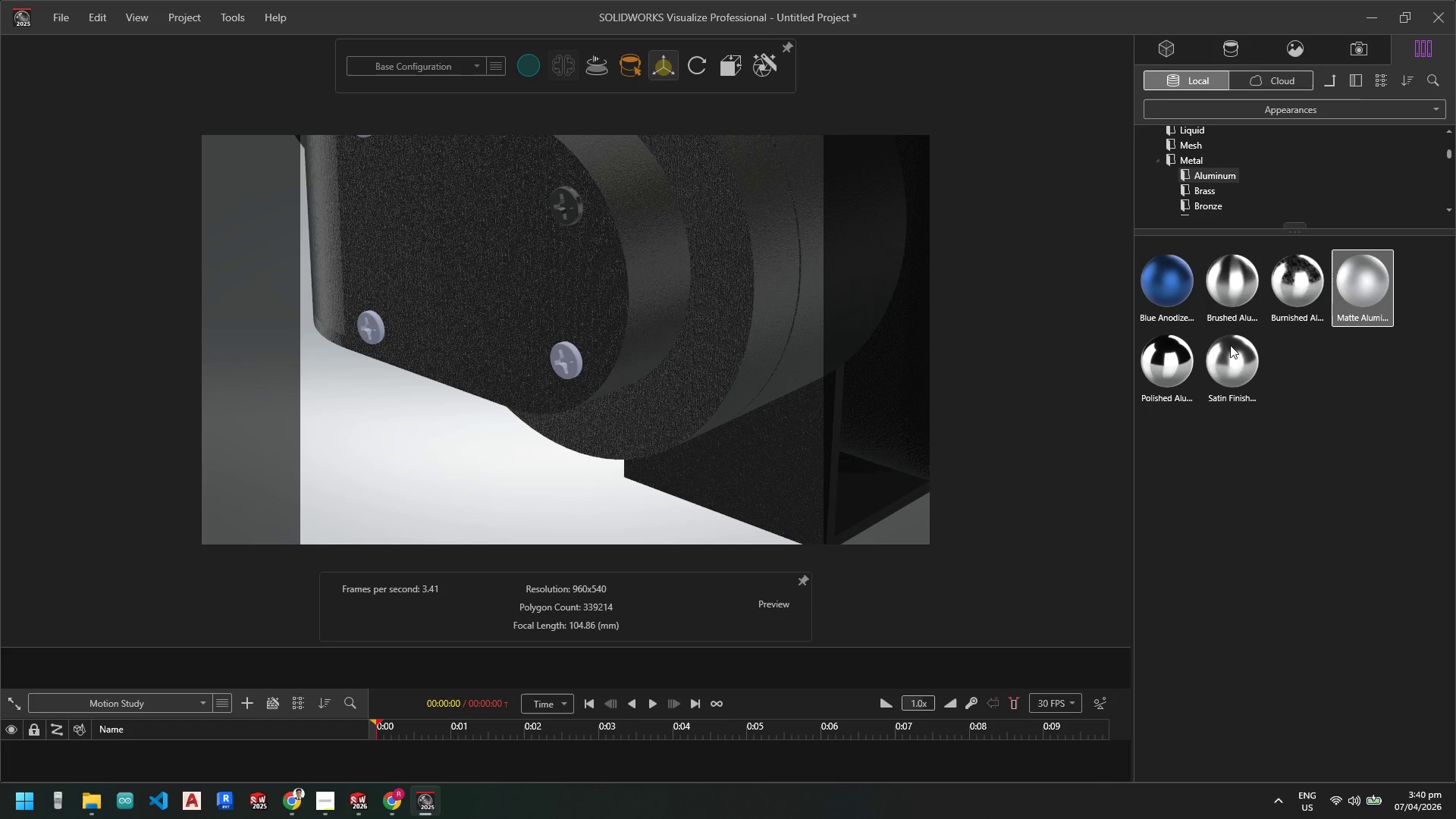 
left_click_drag(start_coordinate=[1187, 356], to_coordinate=[569, 212])
 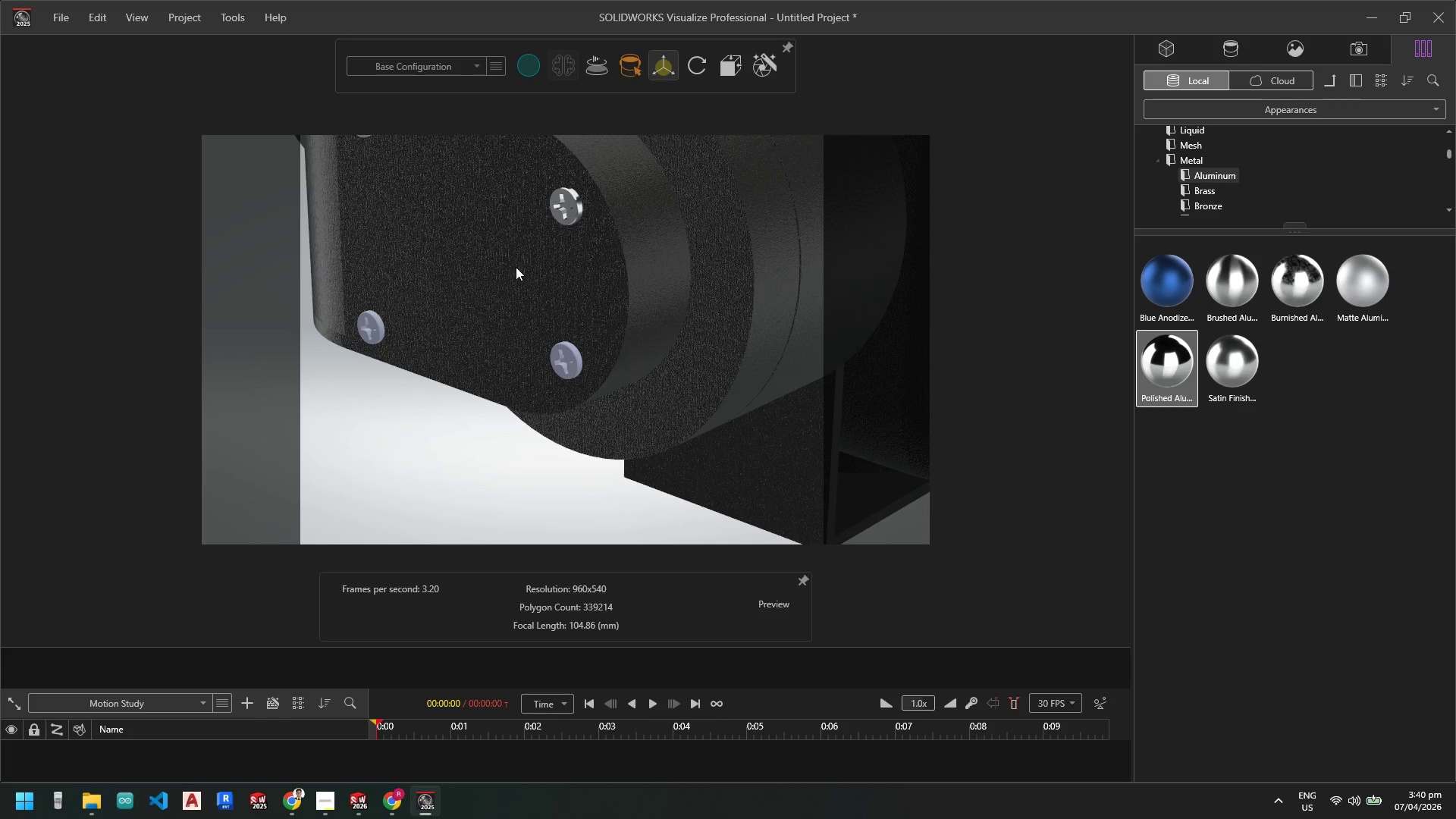 
scroll: coordinate [592, 361], scroll_direction: down, amount: 6.0
 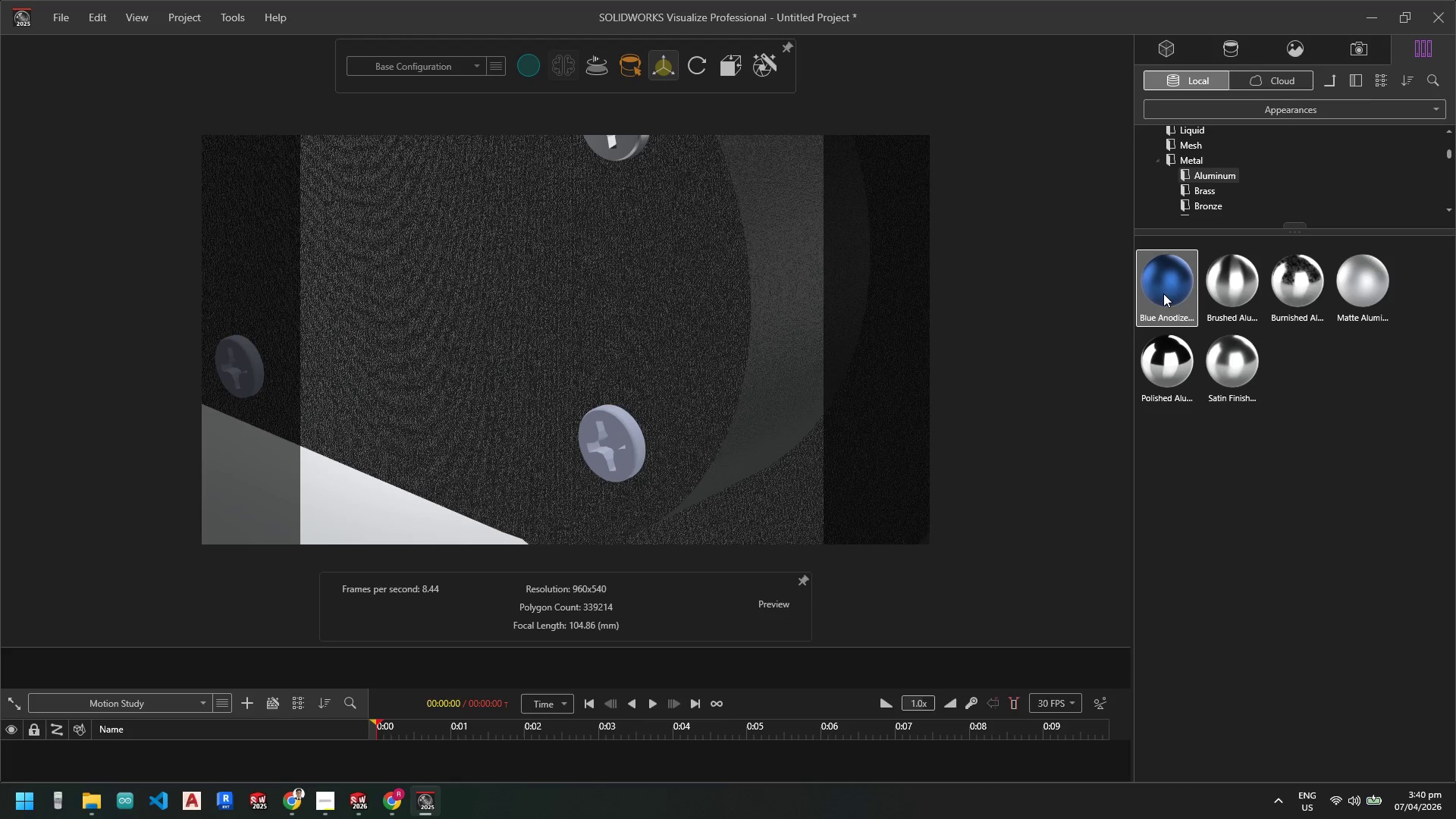 
left_click_drag(start_coordinate=[1159, 366], to_coordinate=[1148, 366])
 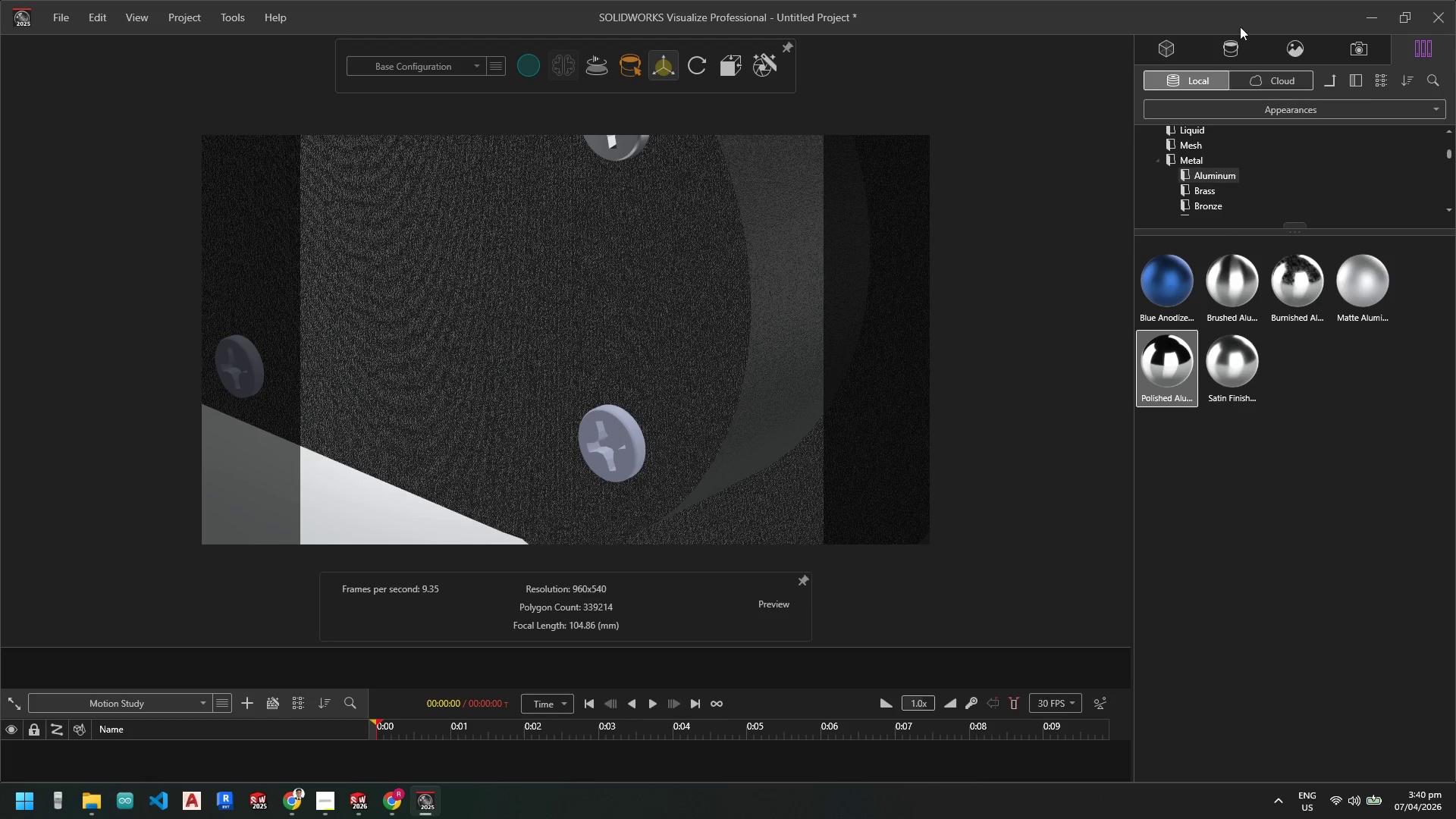 
left_click([1225, 46])
 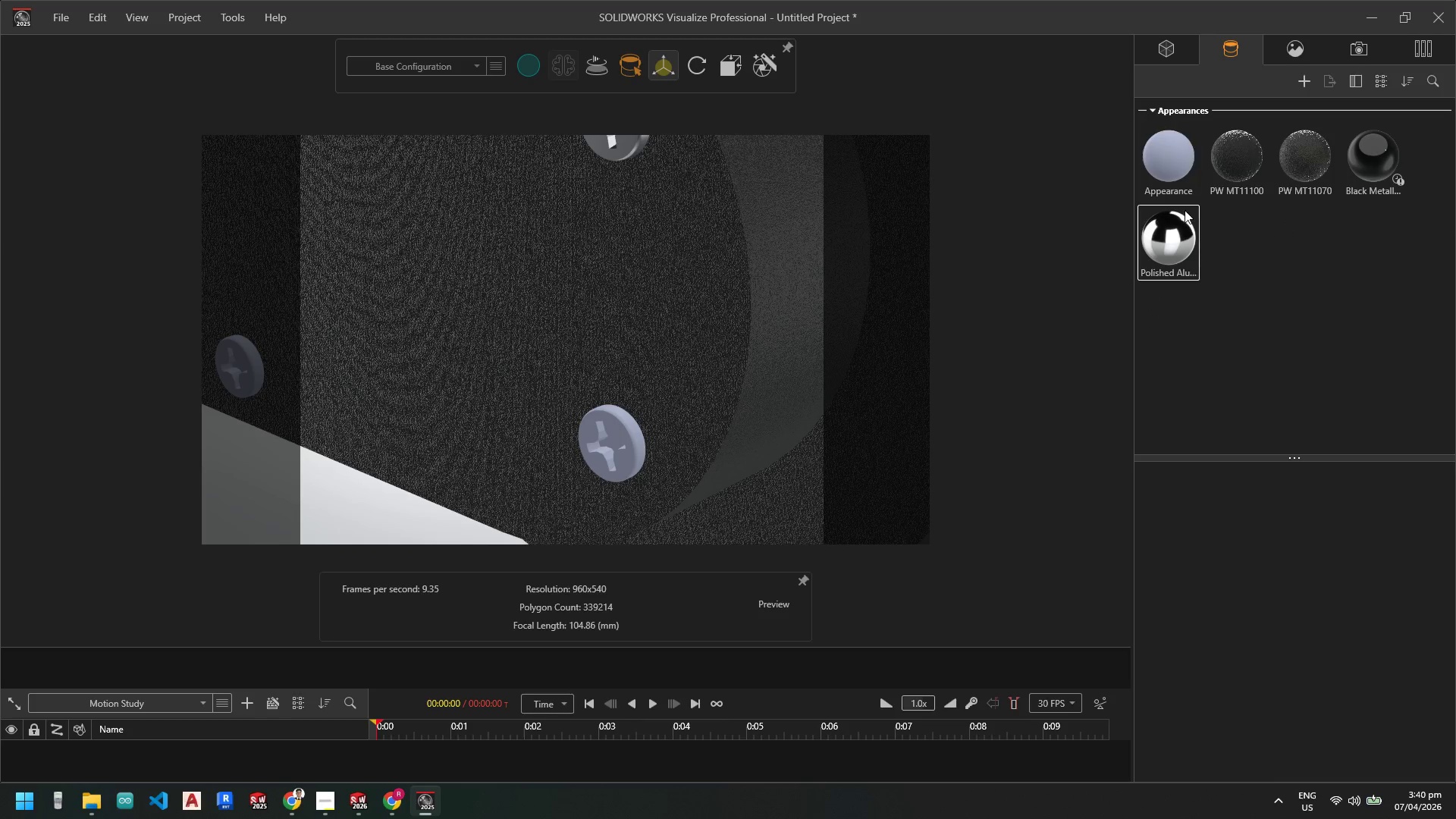 
left_click_drag(start_coordinate=[1178, 233], to_coordinate=[603, 434])
 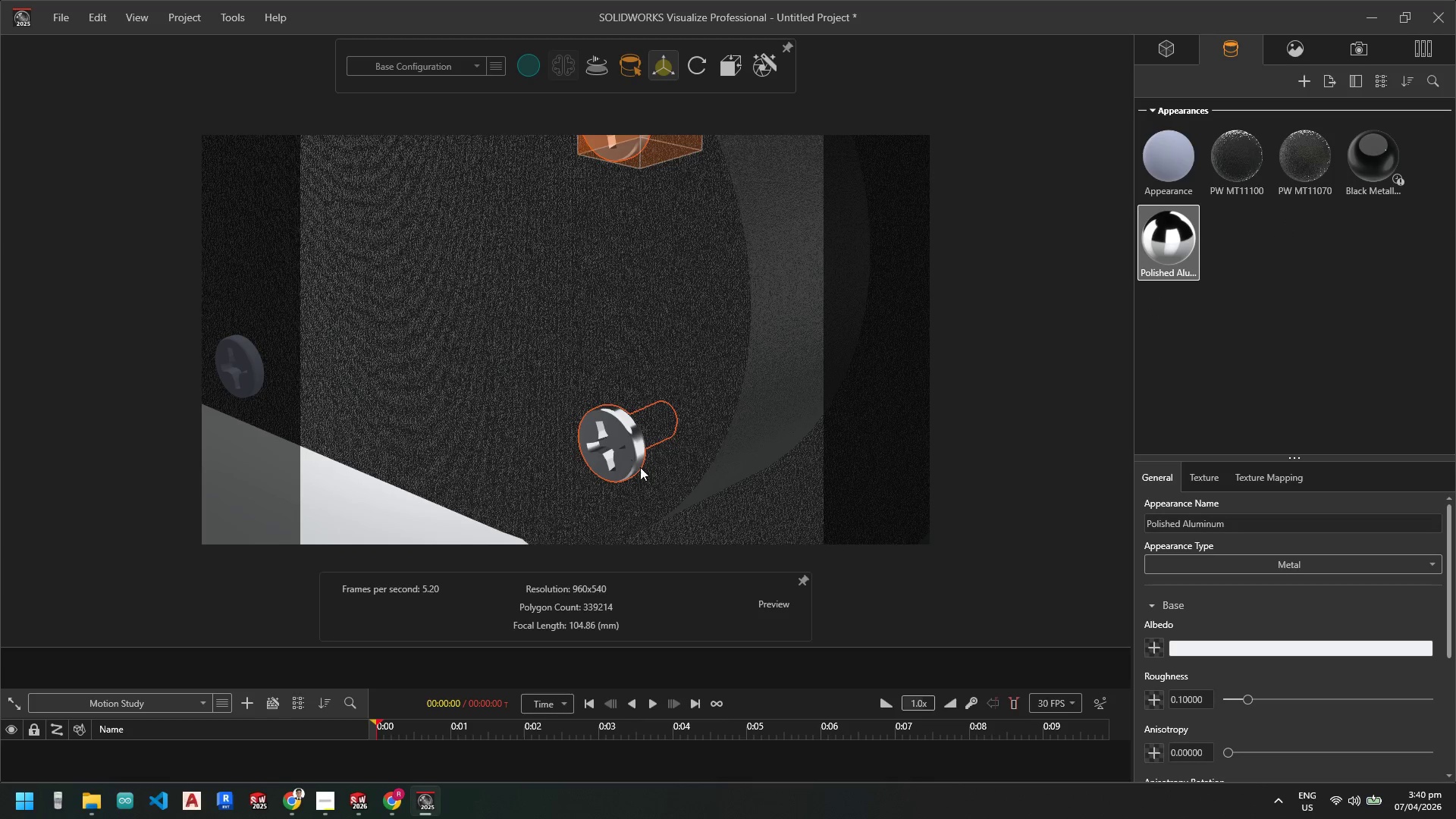 
left_click([535, 292])
 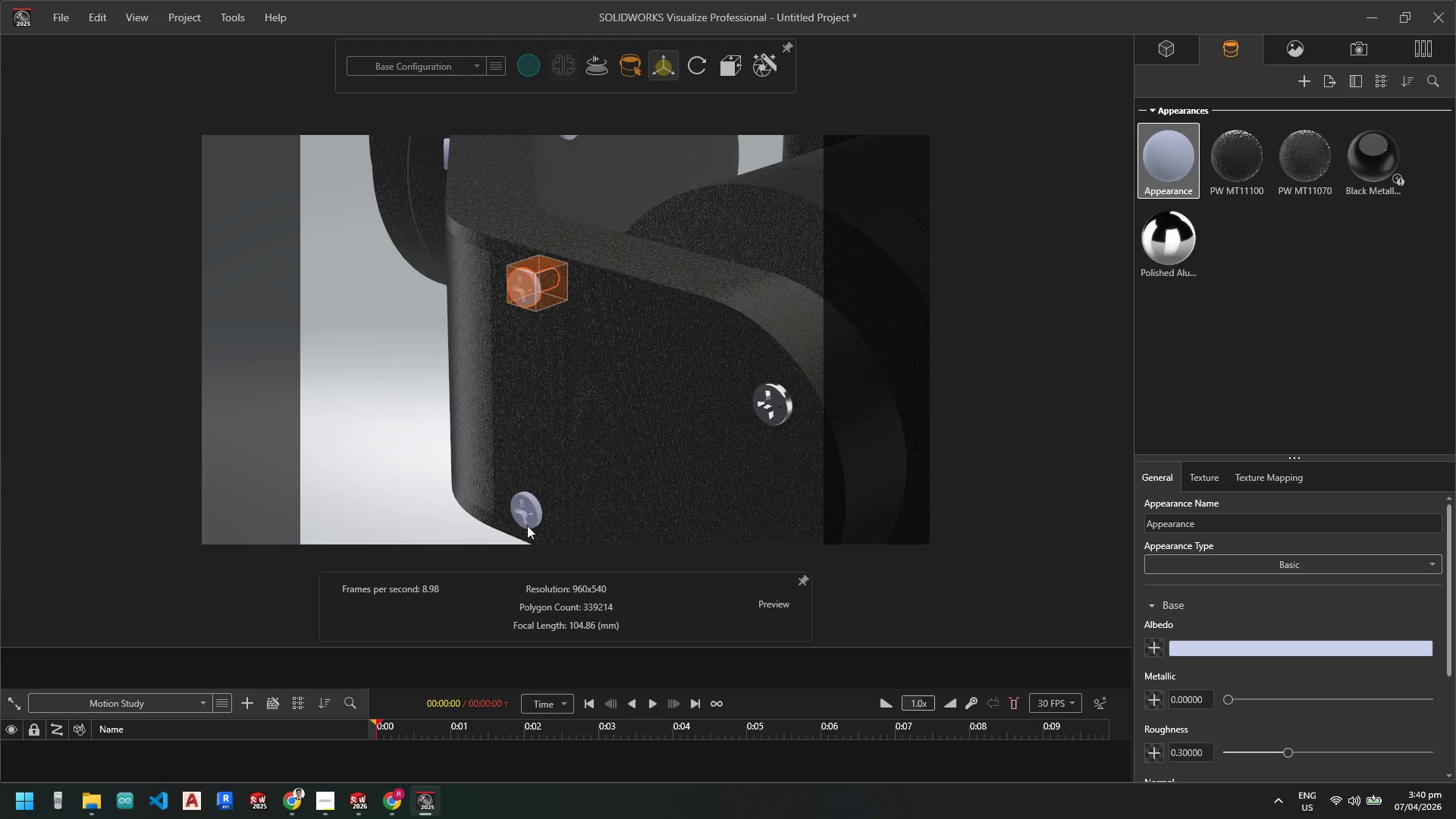 
scroll: coordinate [531, 309], scroll_direction: up, amount: 8.0
 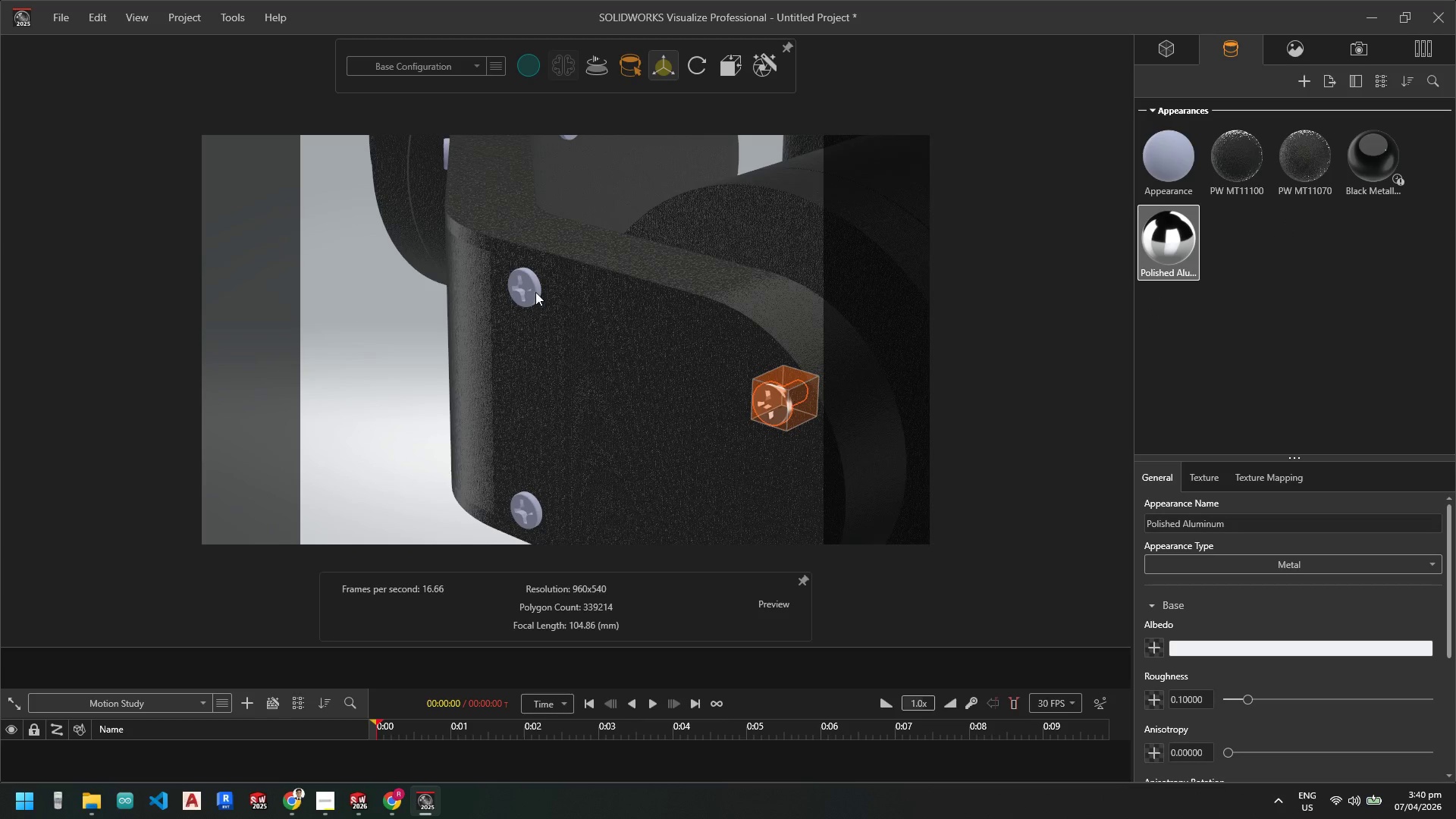 
left_click([526, 523])
 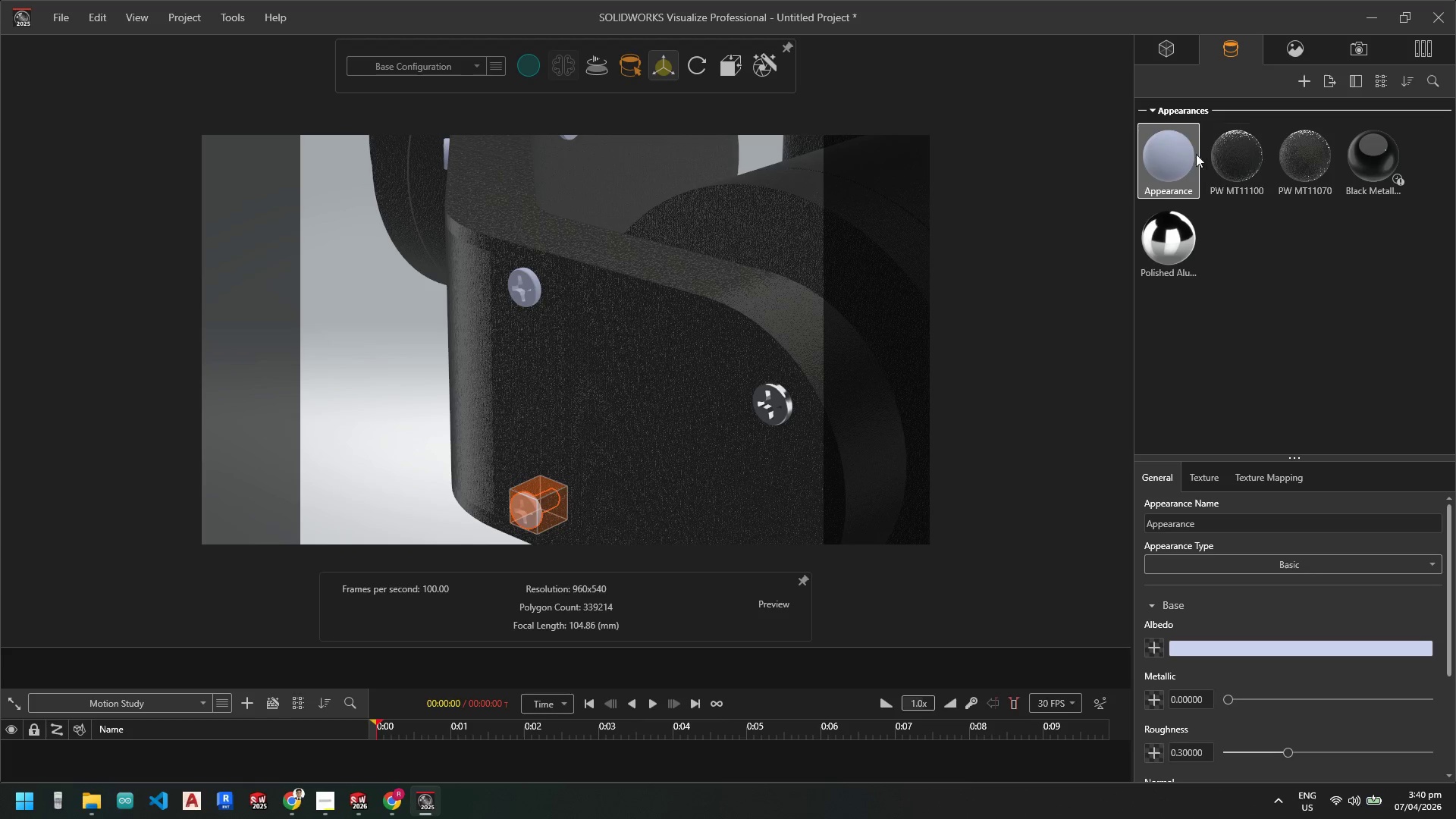 
left_click_drag(start_coordinate=[1149, 246], to_coordinate=[524, 510])
 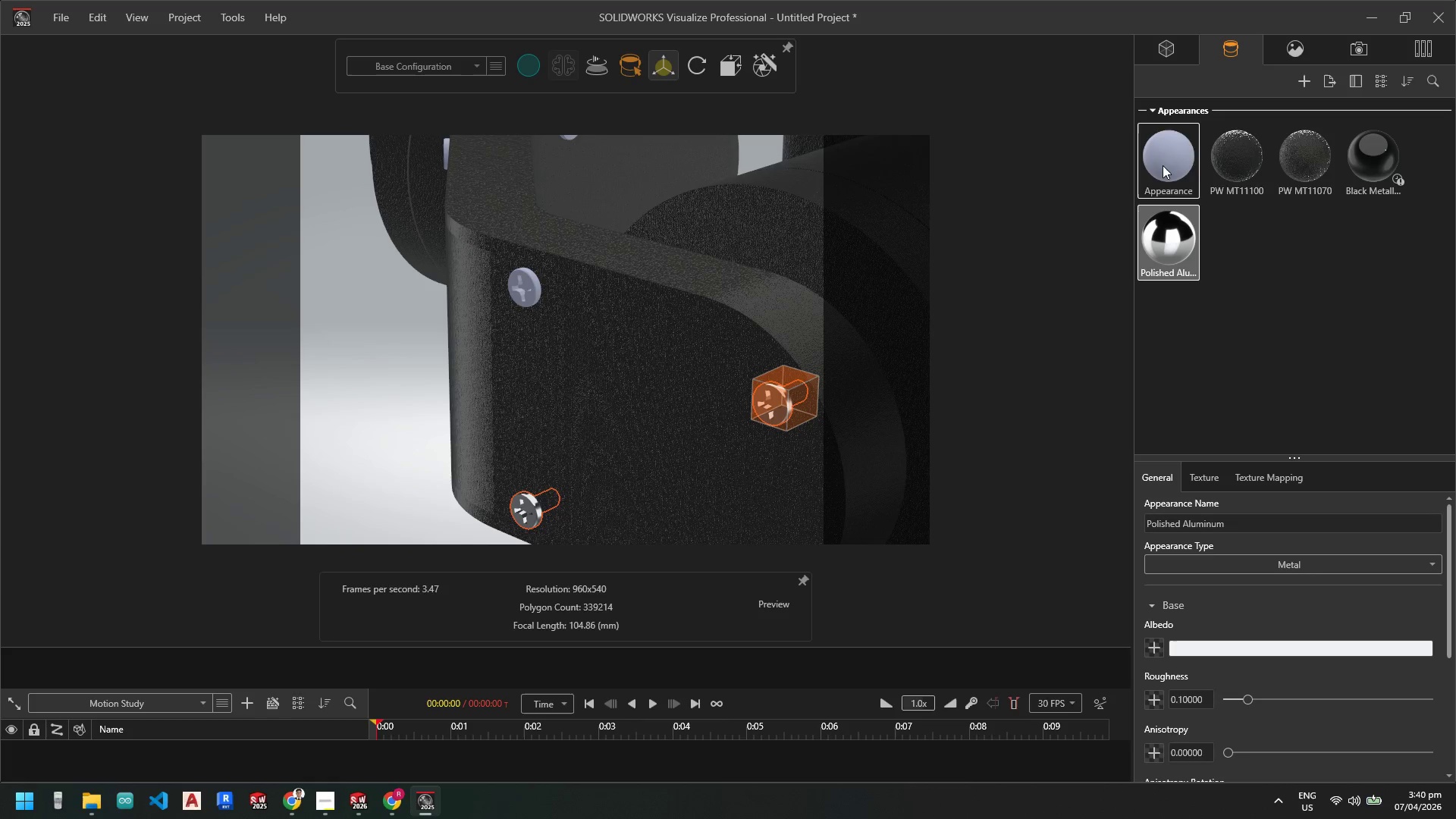 
left_click_drag(start_coordinate=[1164, 262], to_coordinate=[519, 283])
 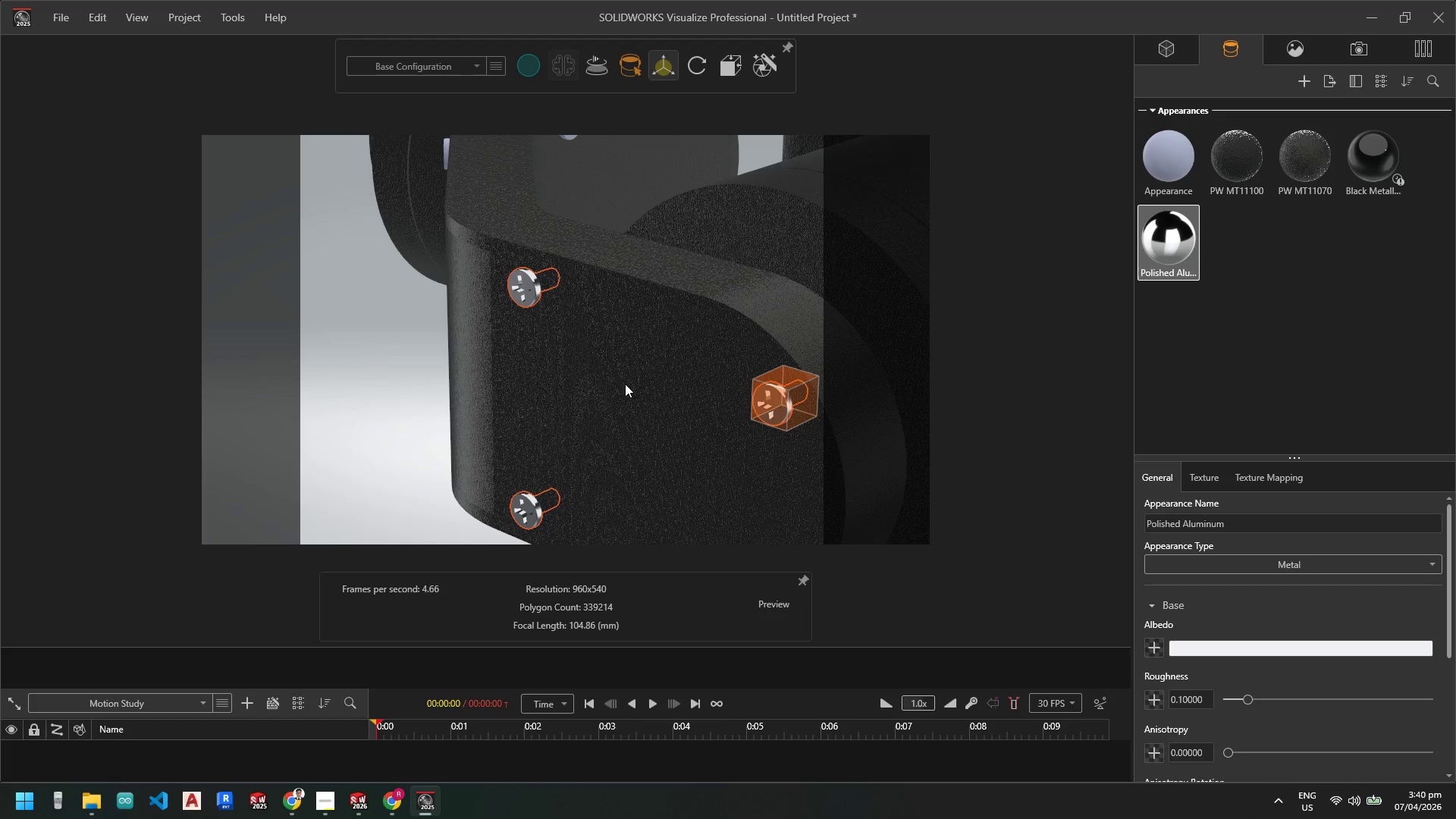 
scroll: coordinate [585, 212], scroll_direction: down, amount: 1.0
 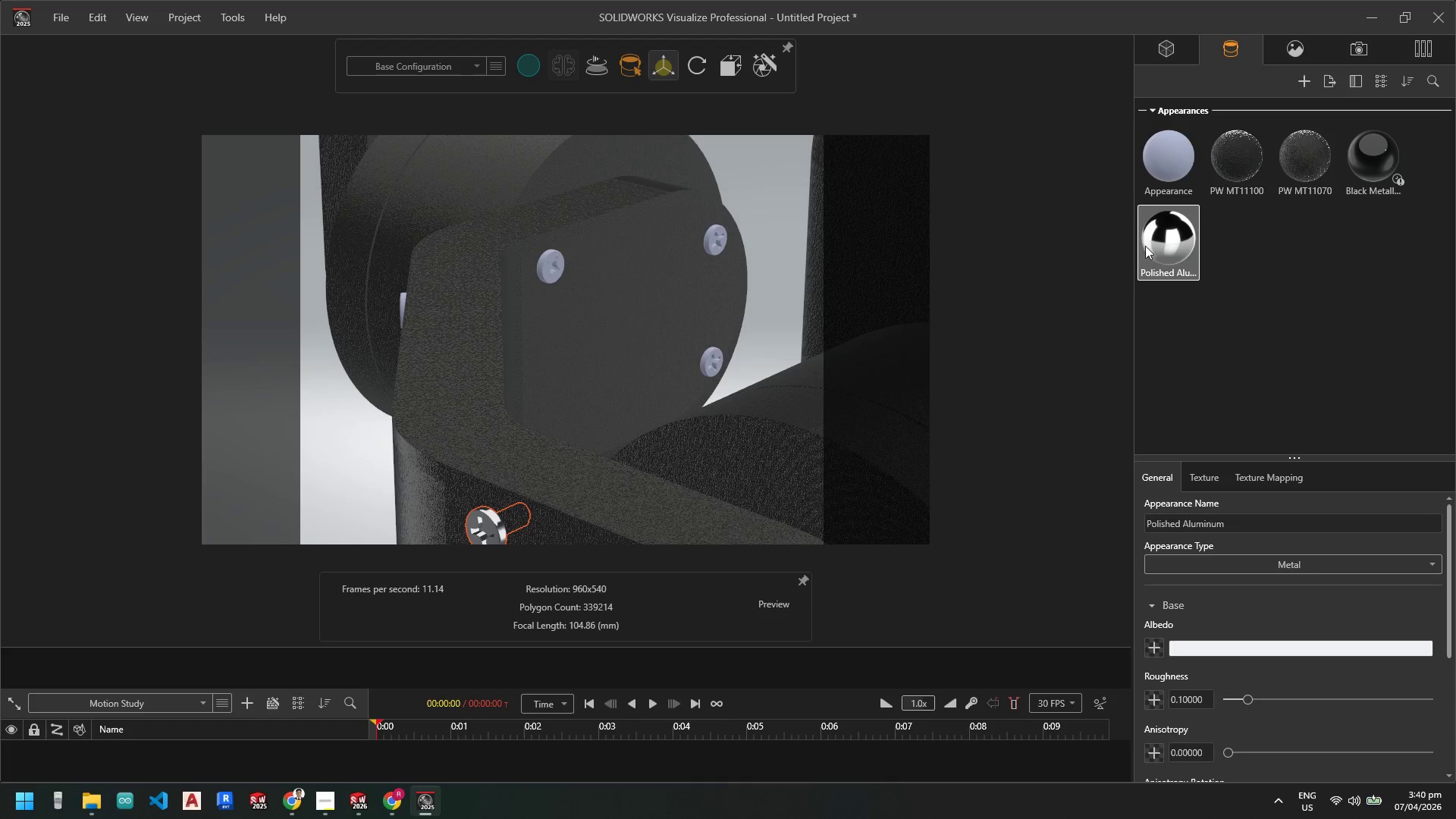 
left_click_drag(start_coordinate=[1148, 245], to_coordinate=[549, 265])
 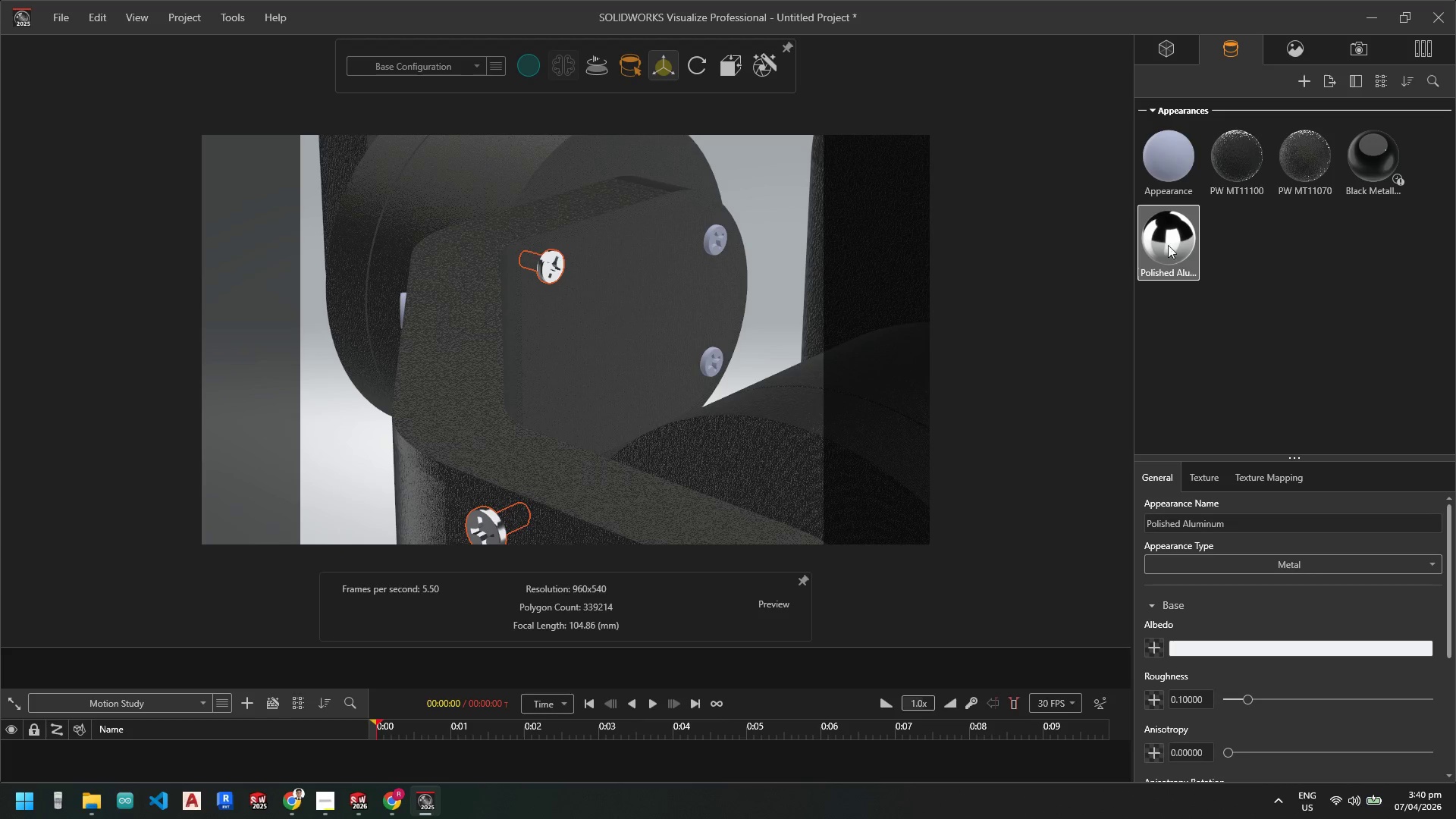 
left_click_drag(start_coordinate=[1150, 256], to_coordinate=[715, 246])
 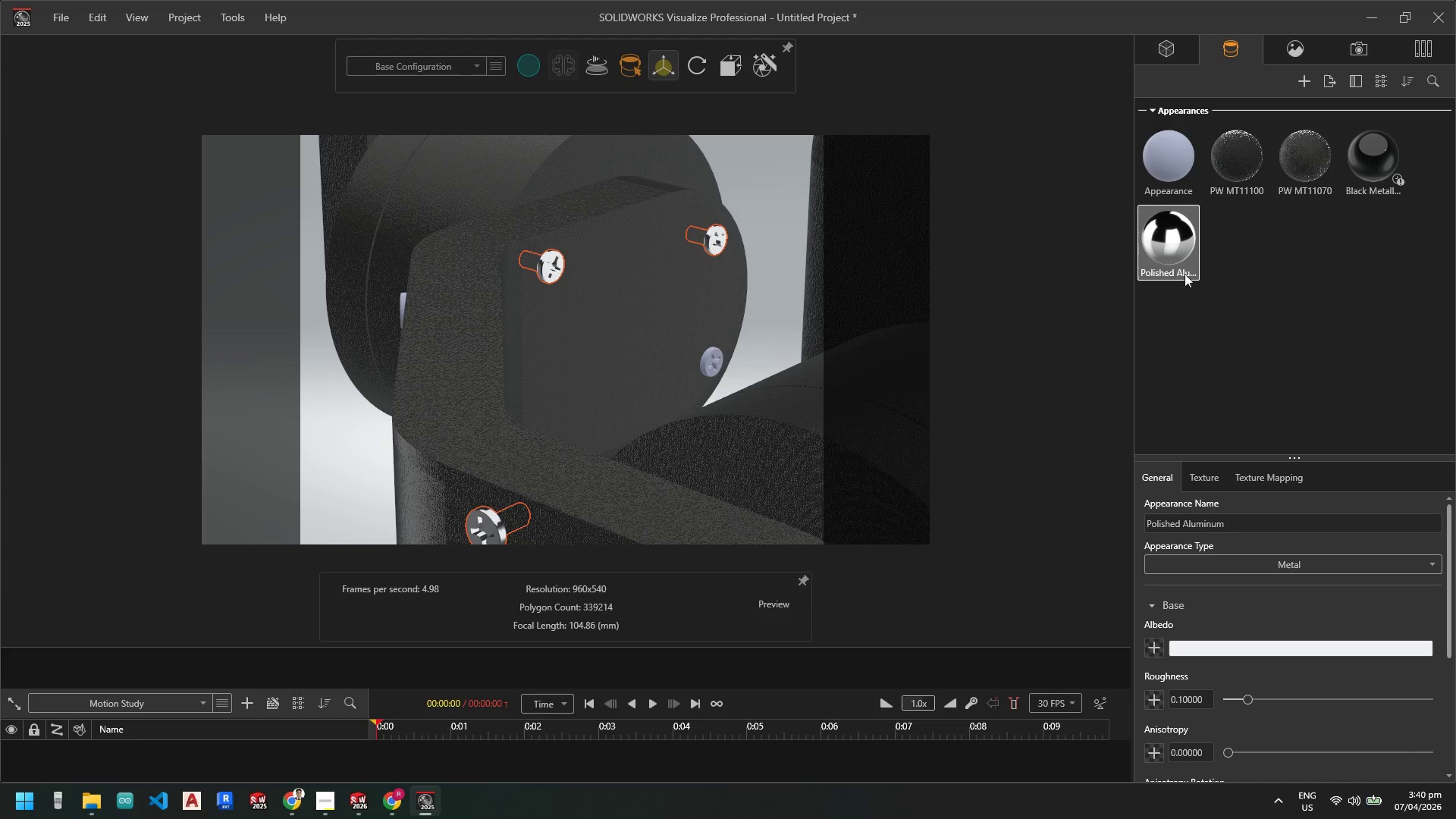 
left_click_drag(start_coordinate=[1180, 260], to_coordinate=[708, 366])
 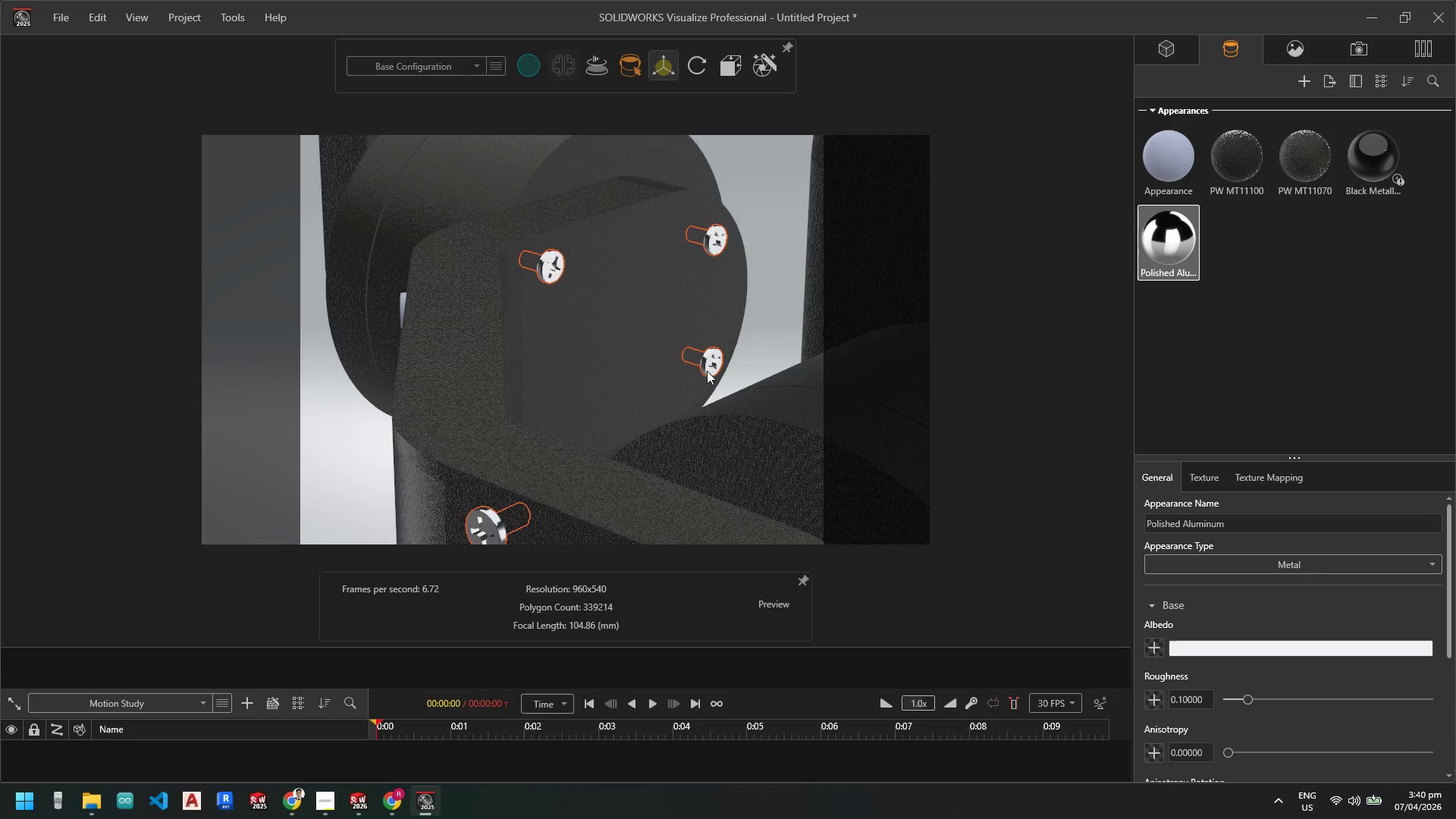 
scroll: coordinate [698, 340], scroll_direction: up, amount: 4.0
 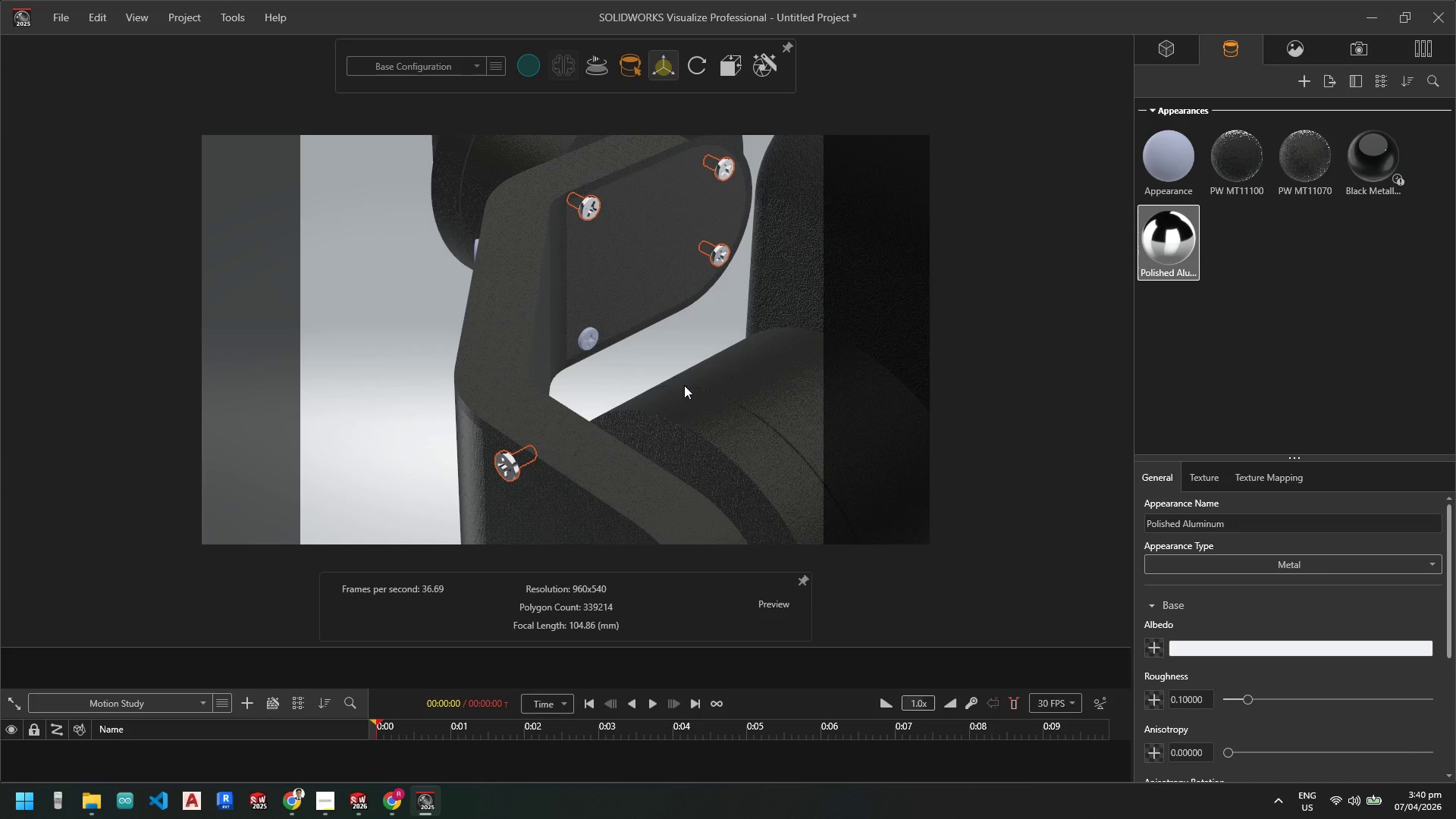 
scroll: coordinate [574, 298], scroll_direction: down, amount: 4.0
 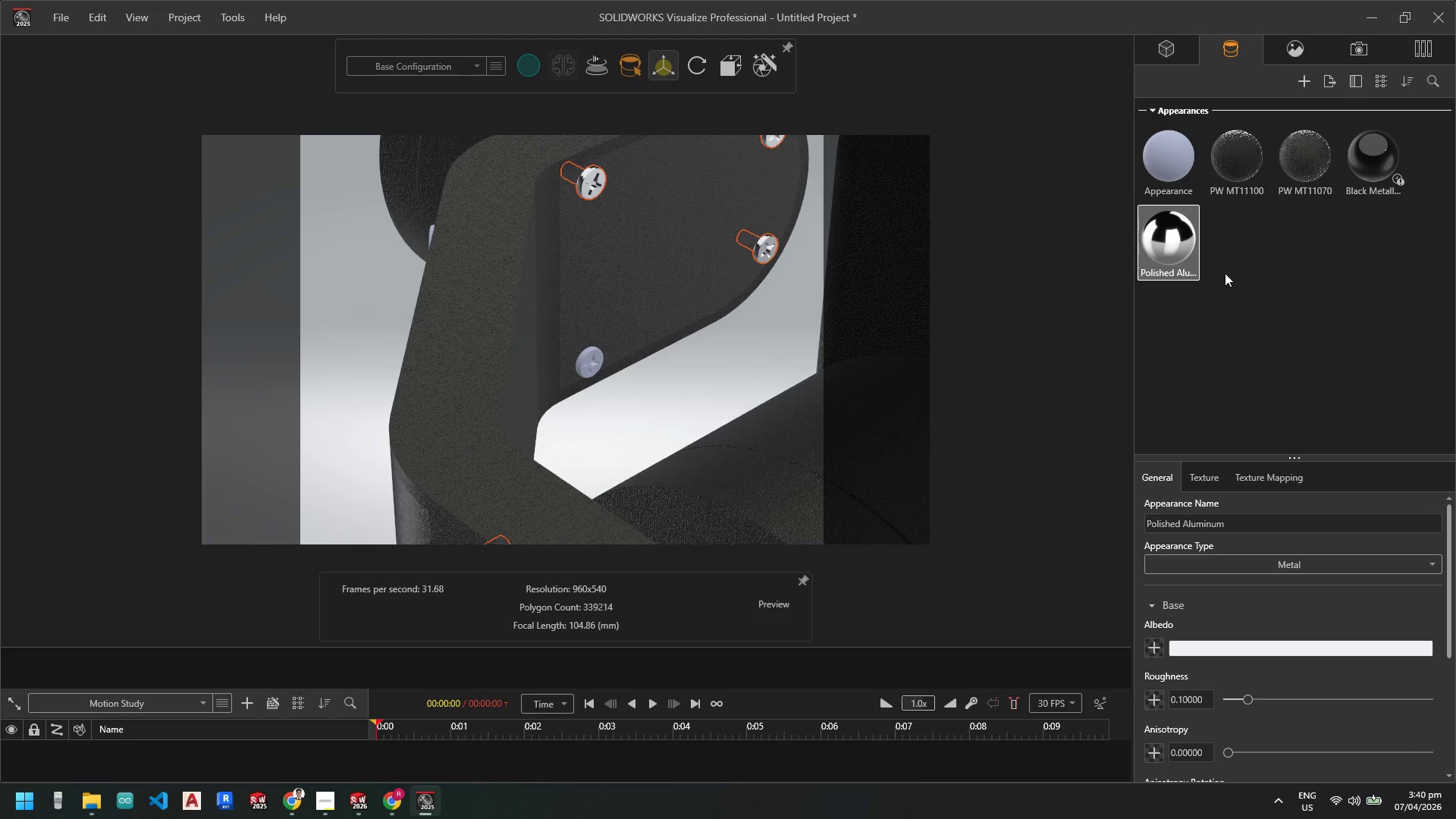 
left_click_drag(start_coordinate=[1178, 263], to_coordinate=[591, 369])
 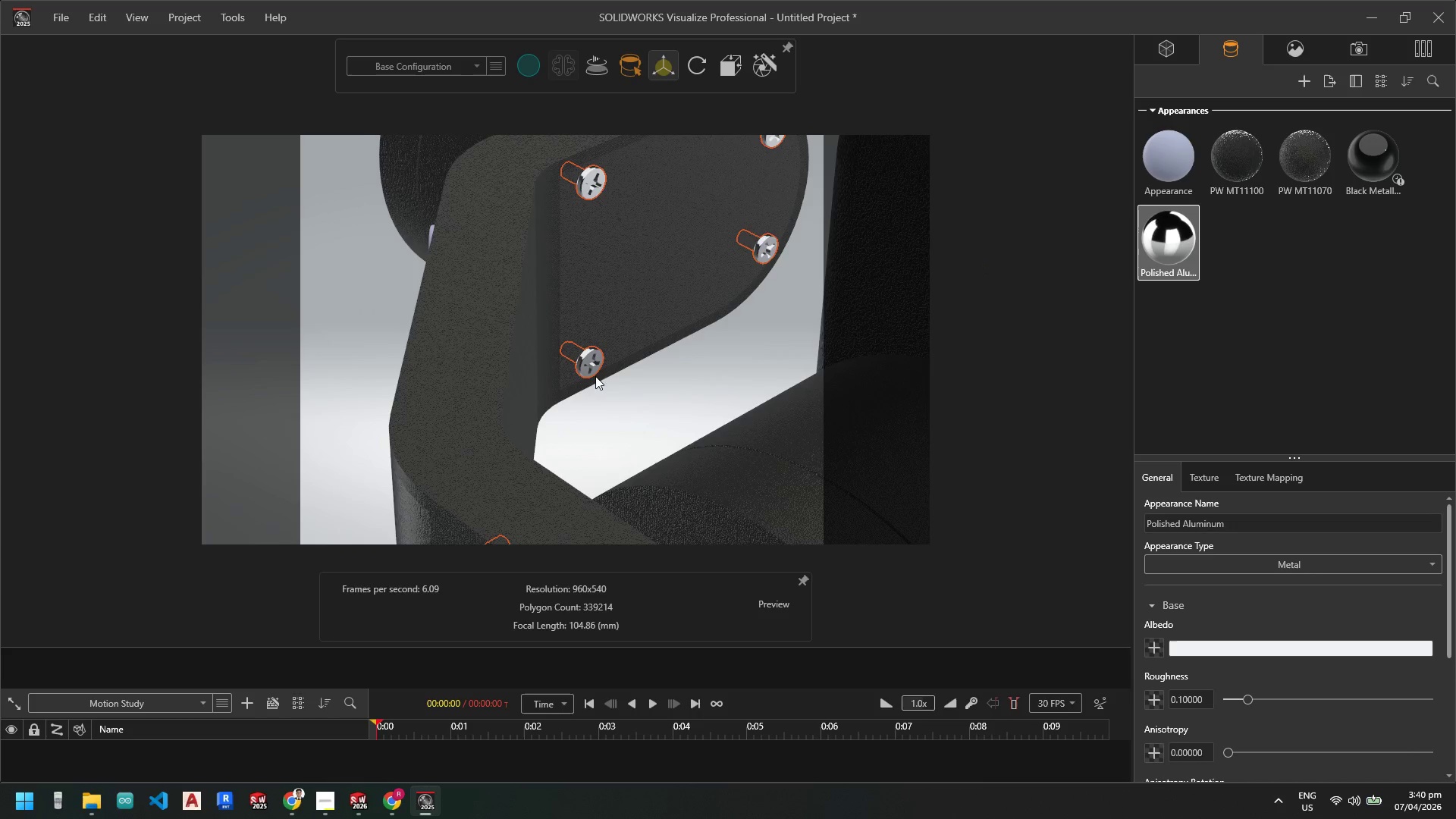 
scroll: coordinate [505, 334], scroll_direction: up, amount: 13.0
 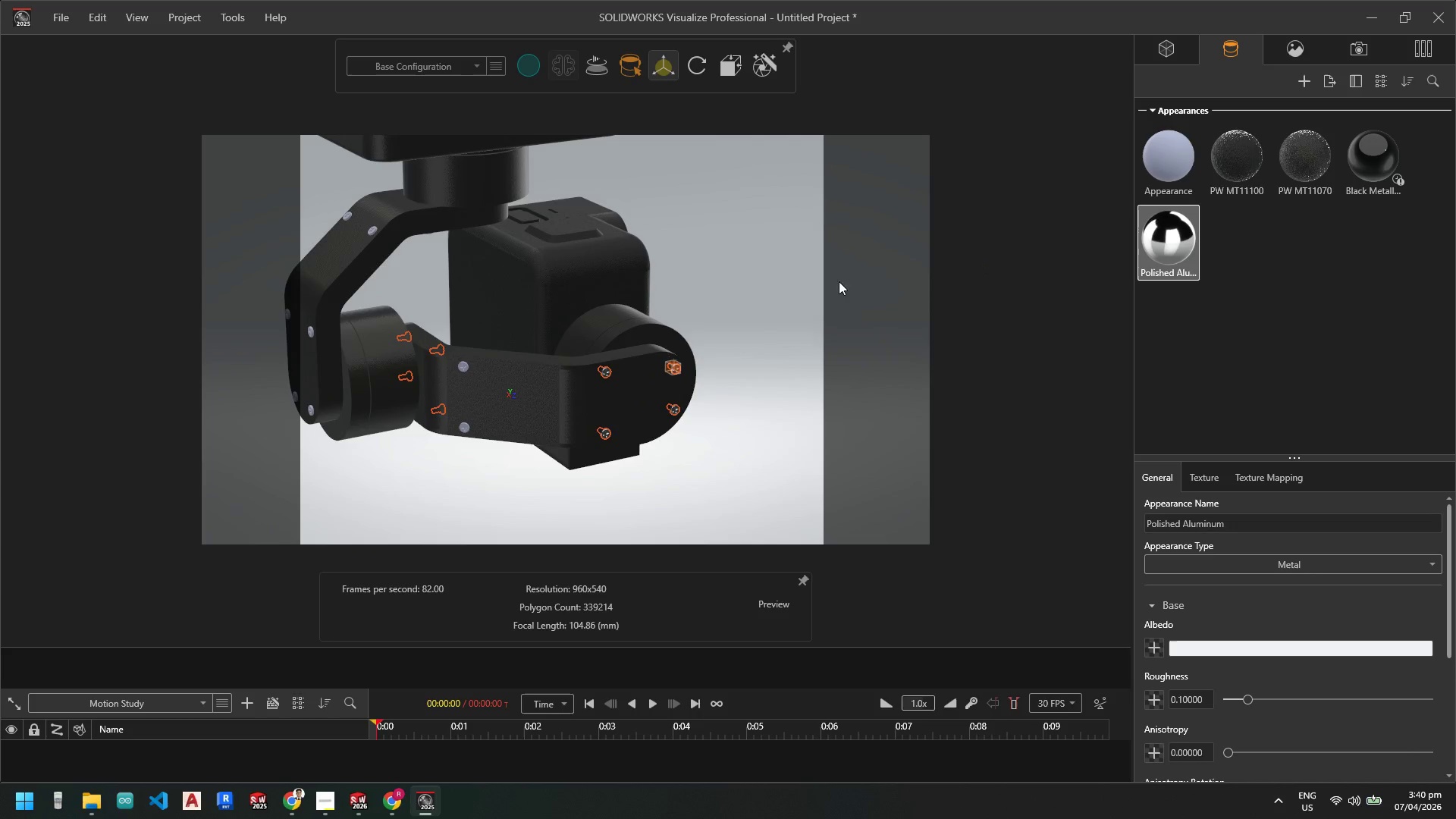 
scroll: coordinate [435, 360], scroll_direction: down, amount: 4.0
 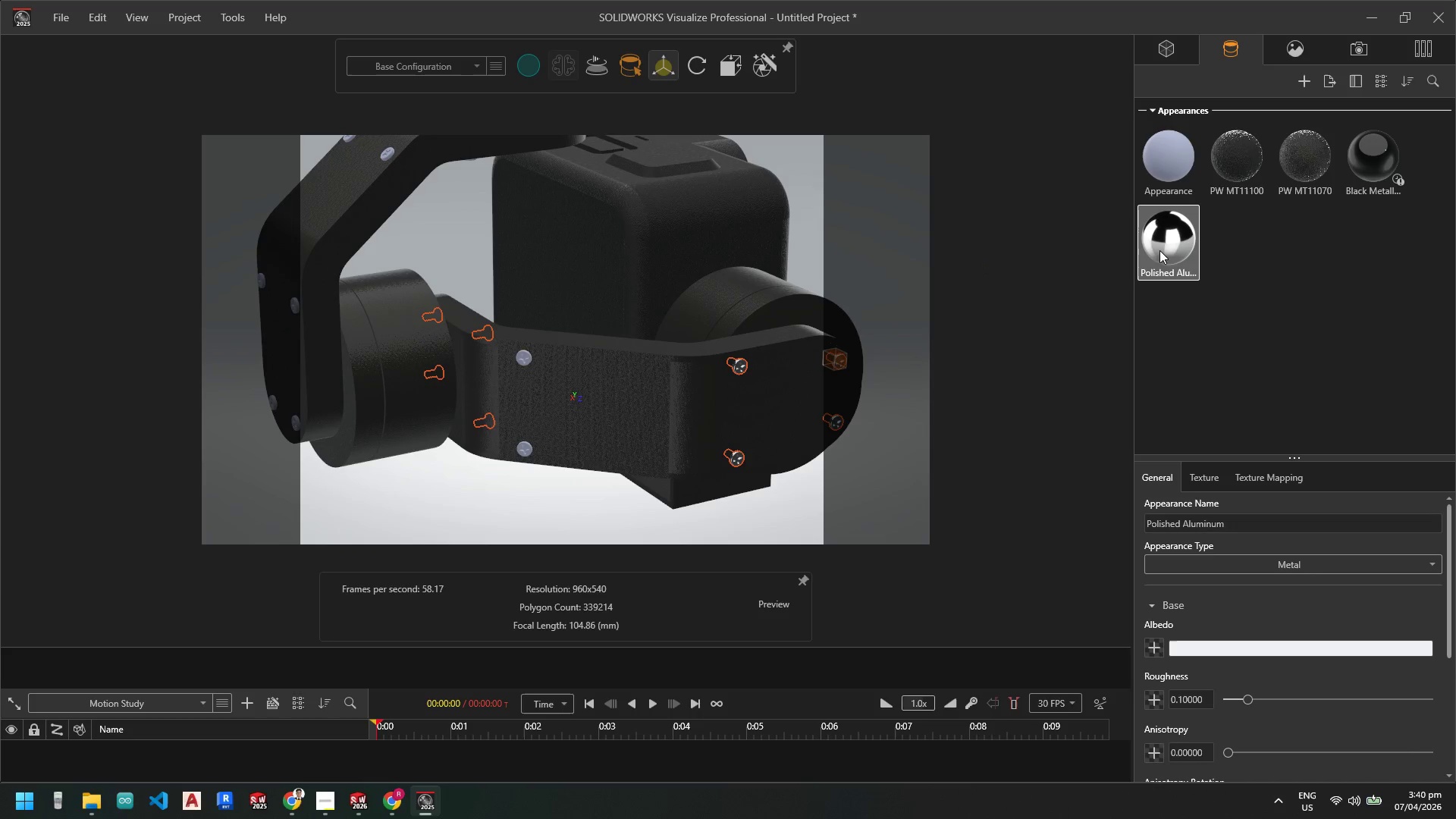 
left_click_drag(start_coordinate=[1160, 250], to_coordinate=[522, 359])
 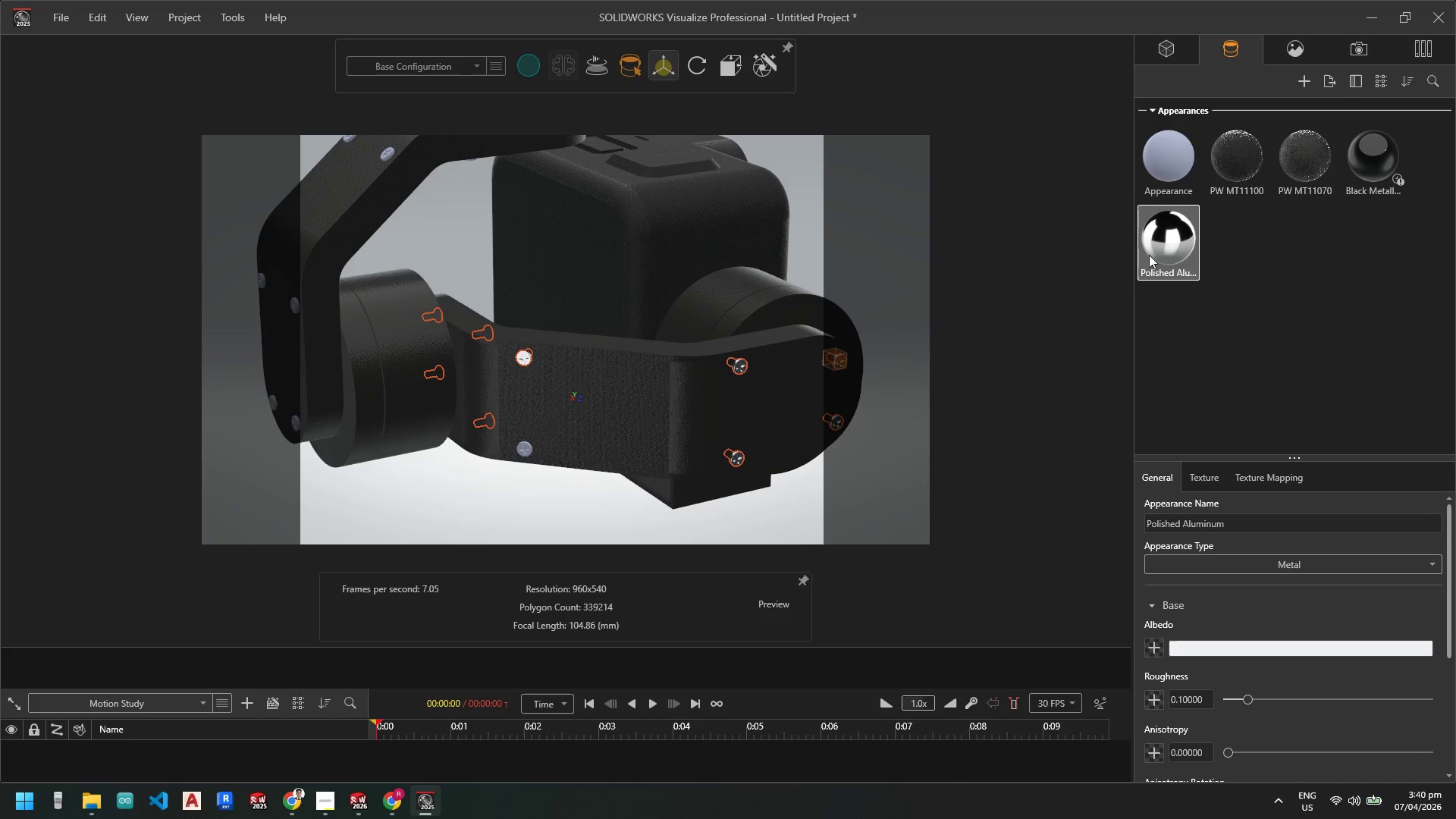 
left_click_drag(start_coordinate=[1159, 253], to_coordinate=[522, 448])
 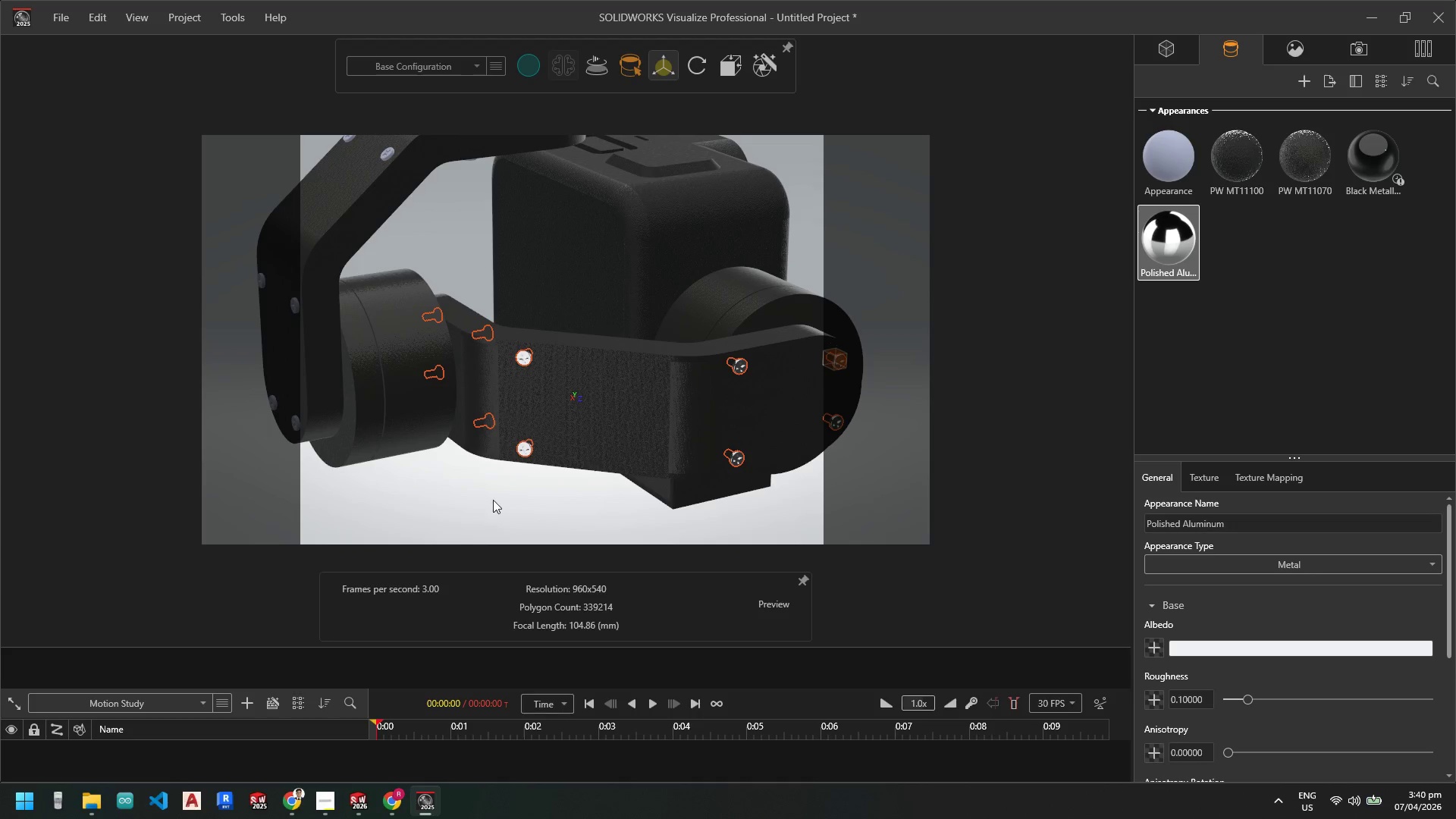 
left_click([532, 463])
 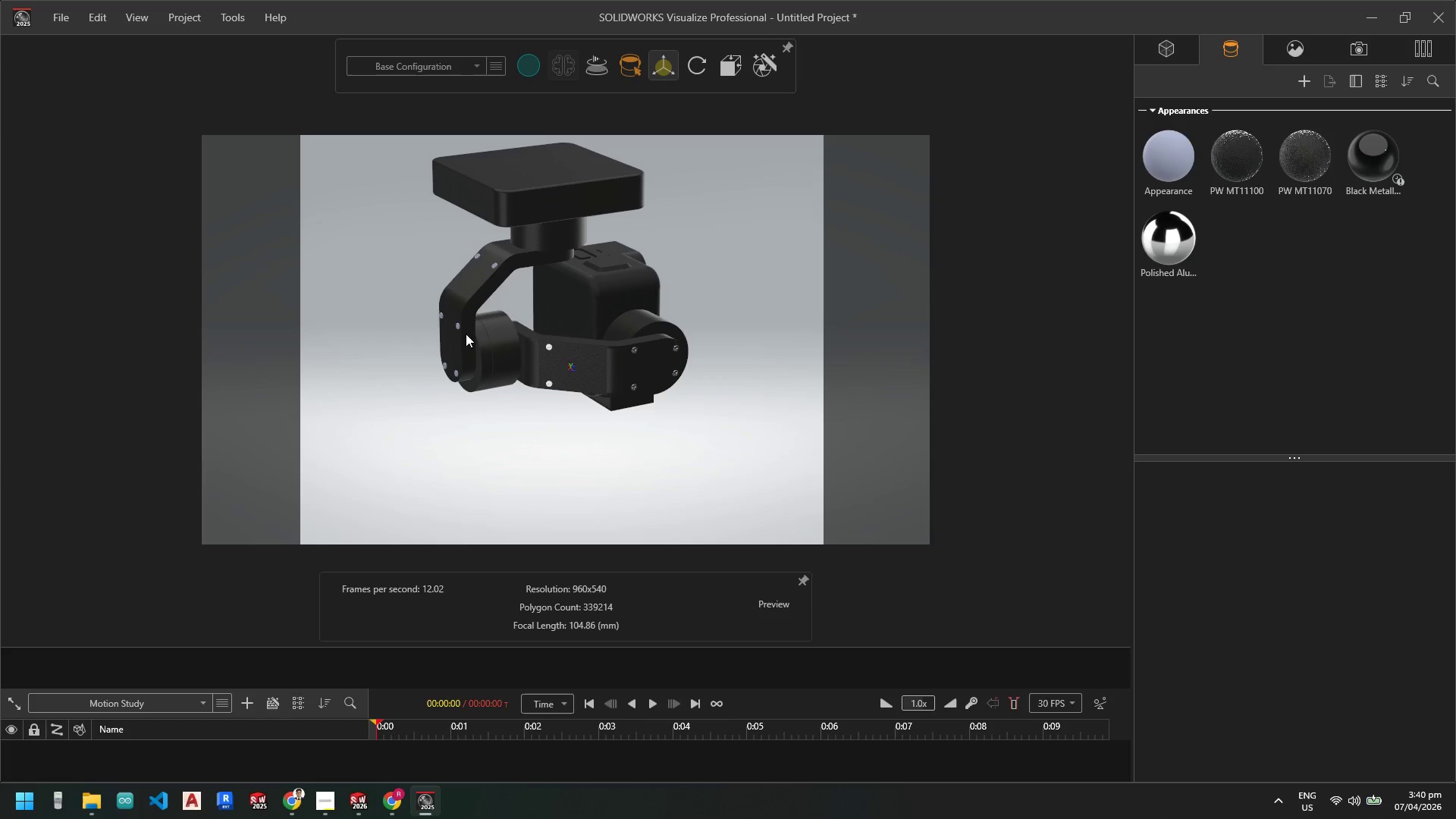 
scroll: coordinate [532, 465], scroll_direction: up, amount: 9.0
 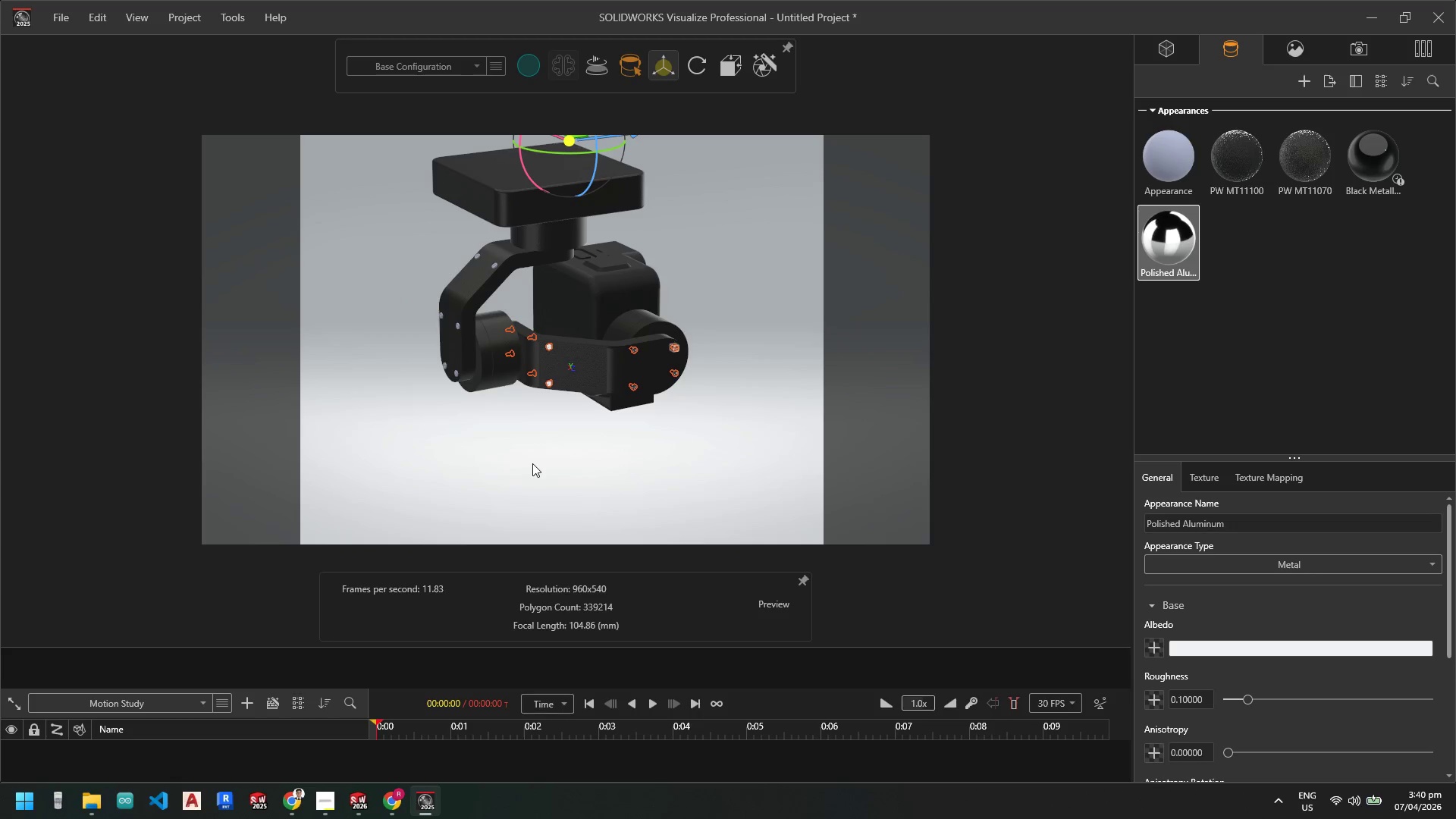 
scroll: coordinate [498, 325], scroll_direction: down, amount: 11.0
 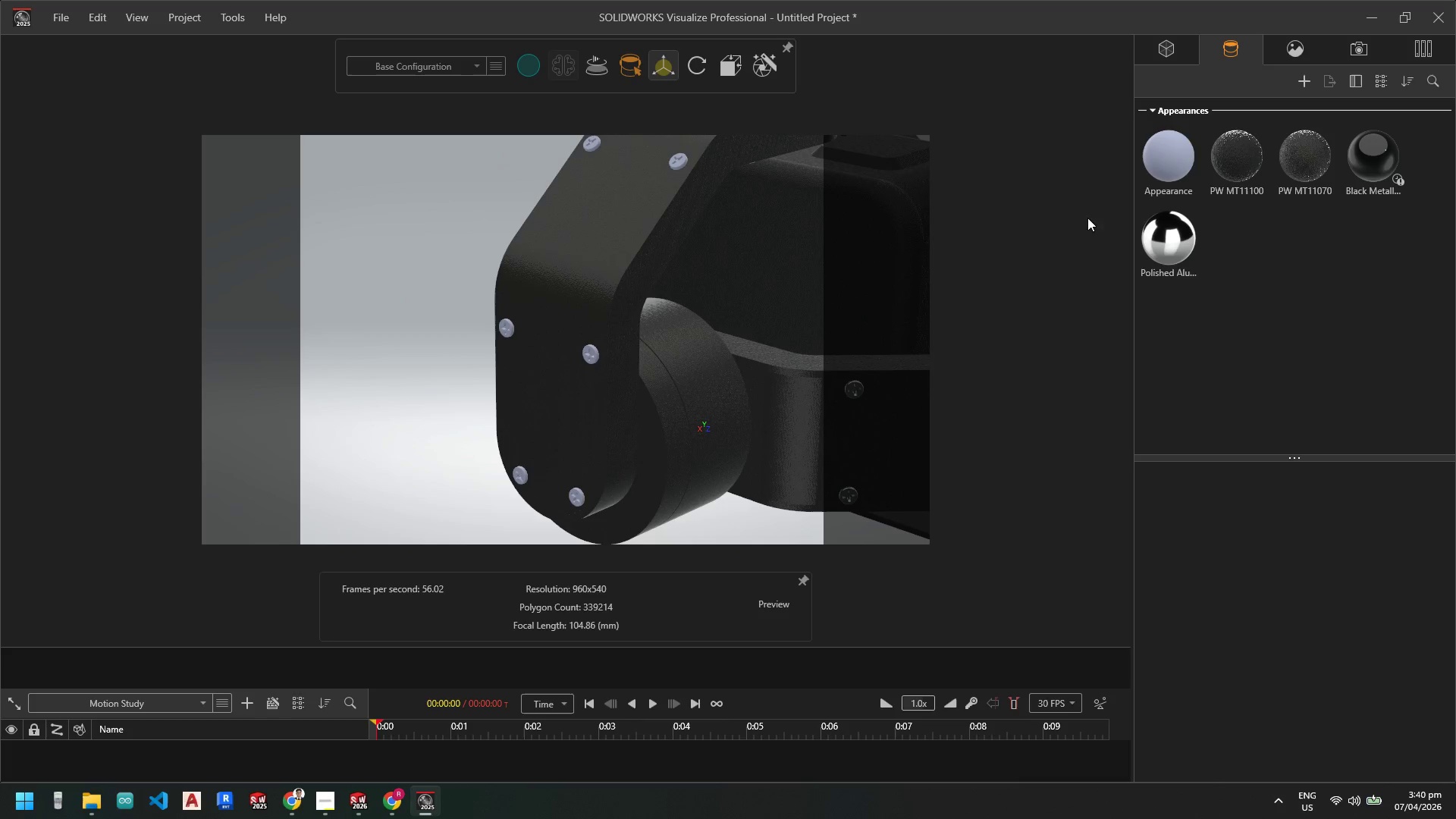 
left_click_drag(start_coordinate=[1169, 231], to_coordinate=[504, 325])
 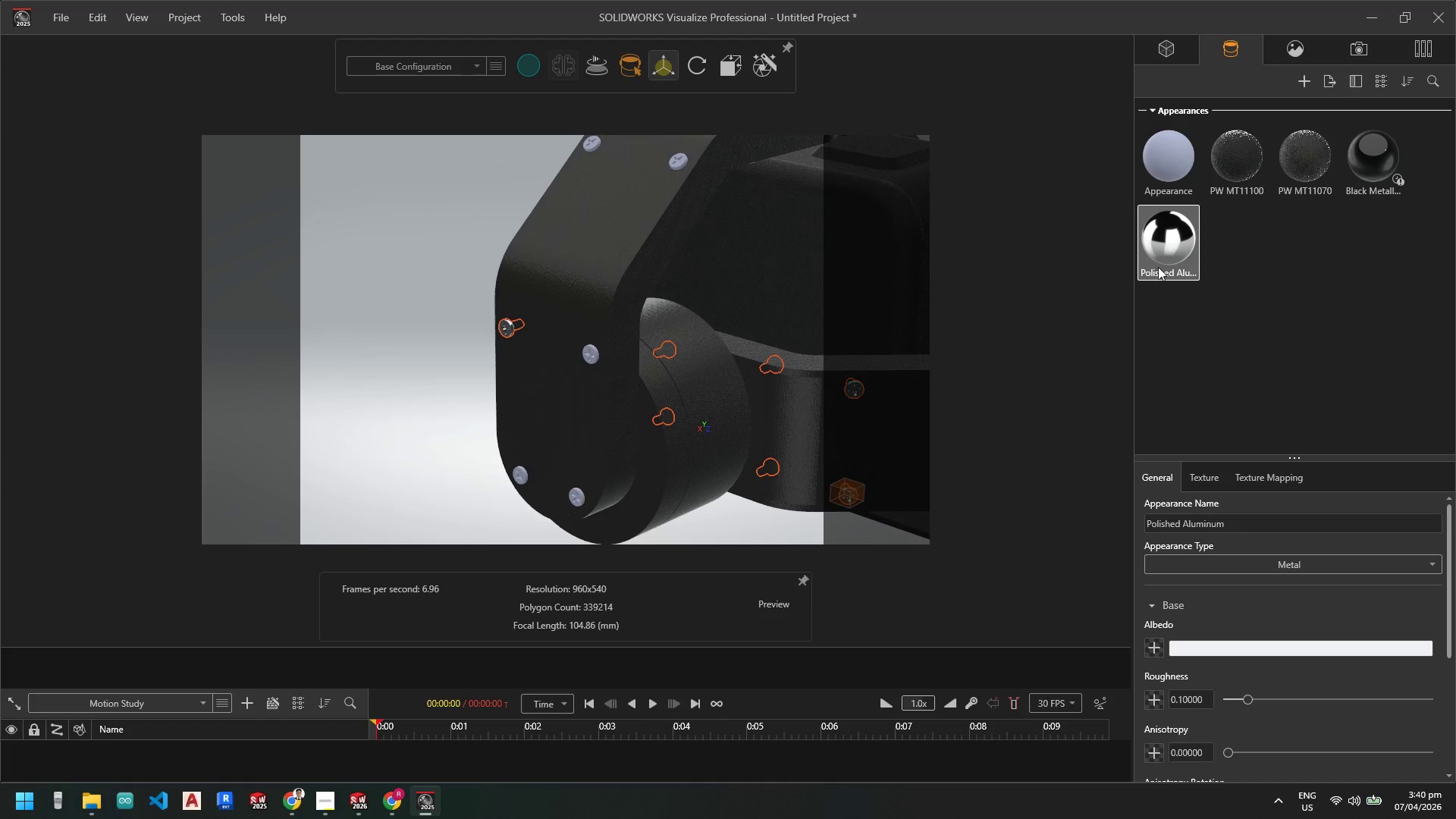 
left_click_drag(start_coordinate=[1162, 262], to_coordinate=[588, 349])
 